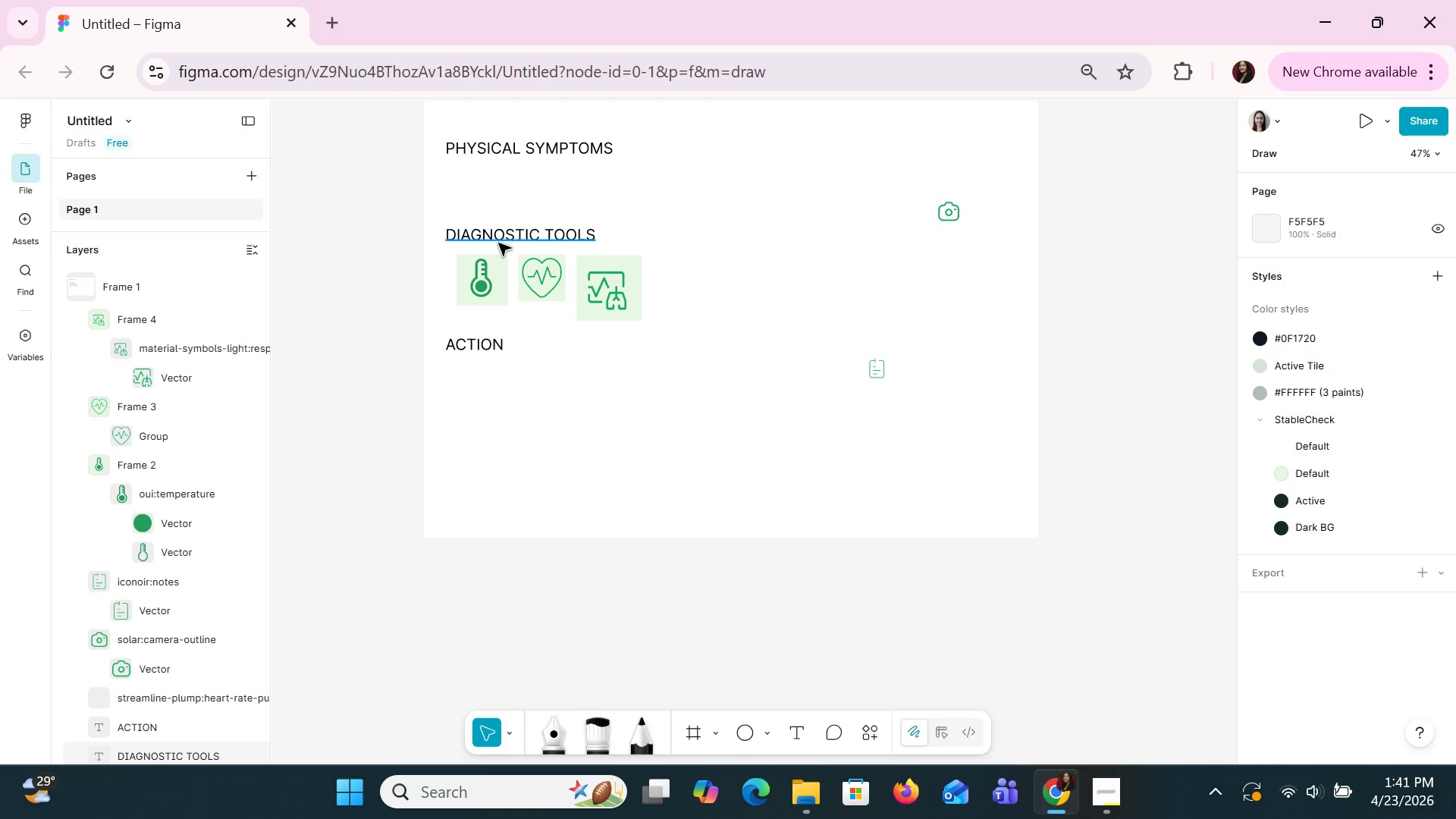 
left_click([498, 261])
 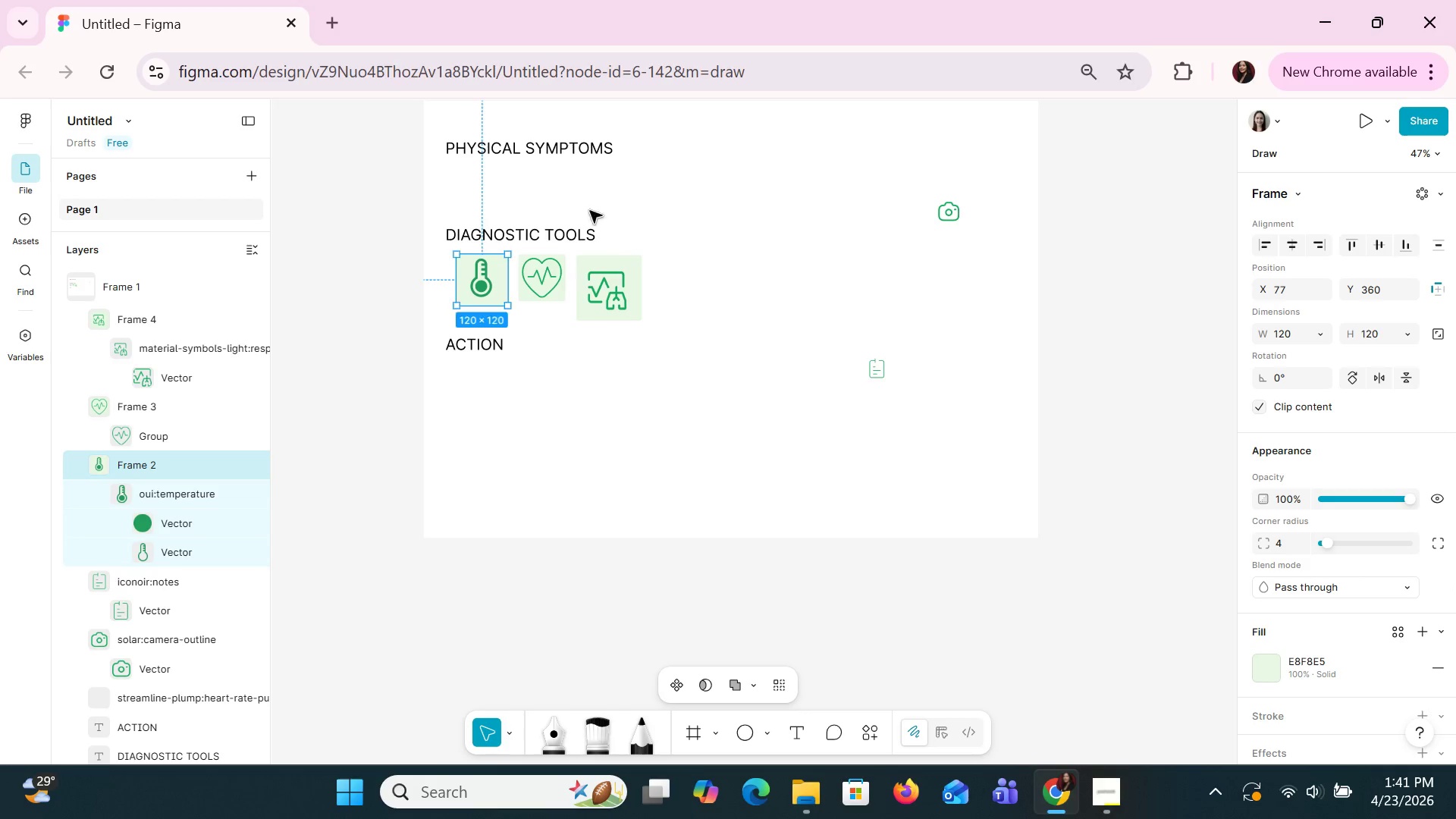 
left_click([565, 297])
 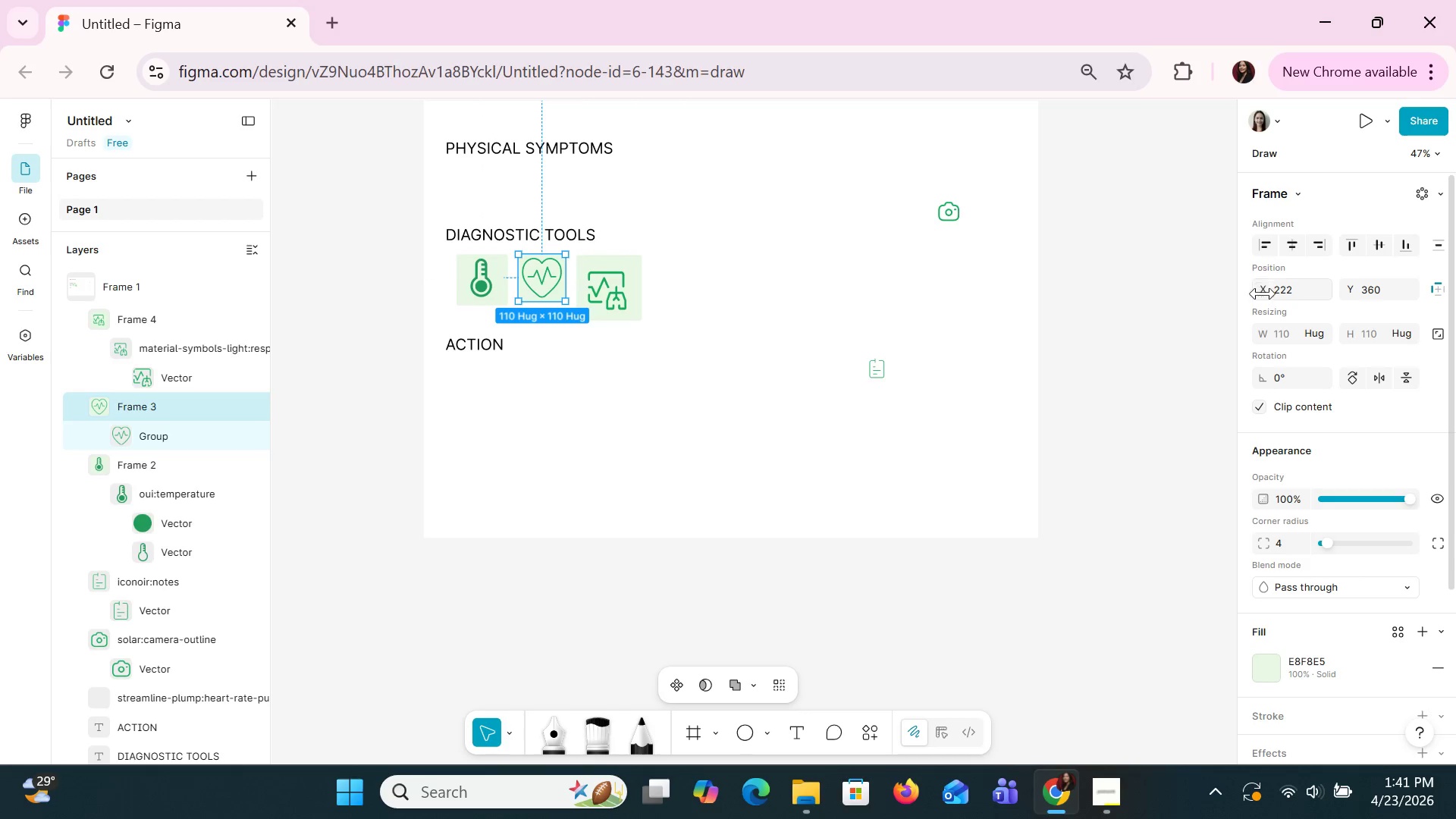 
left_click([1296, 339])
 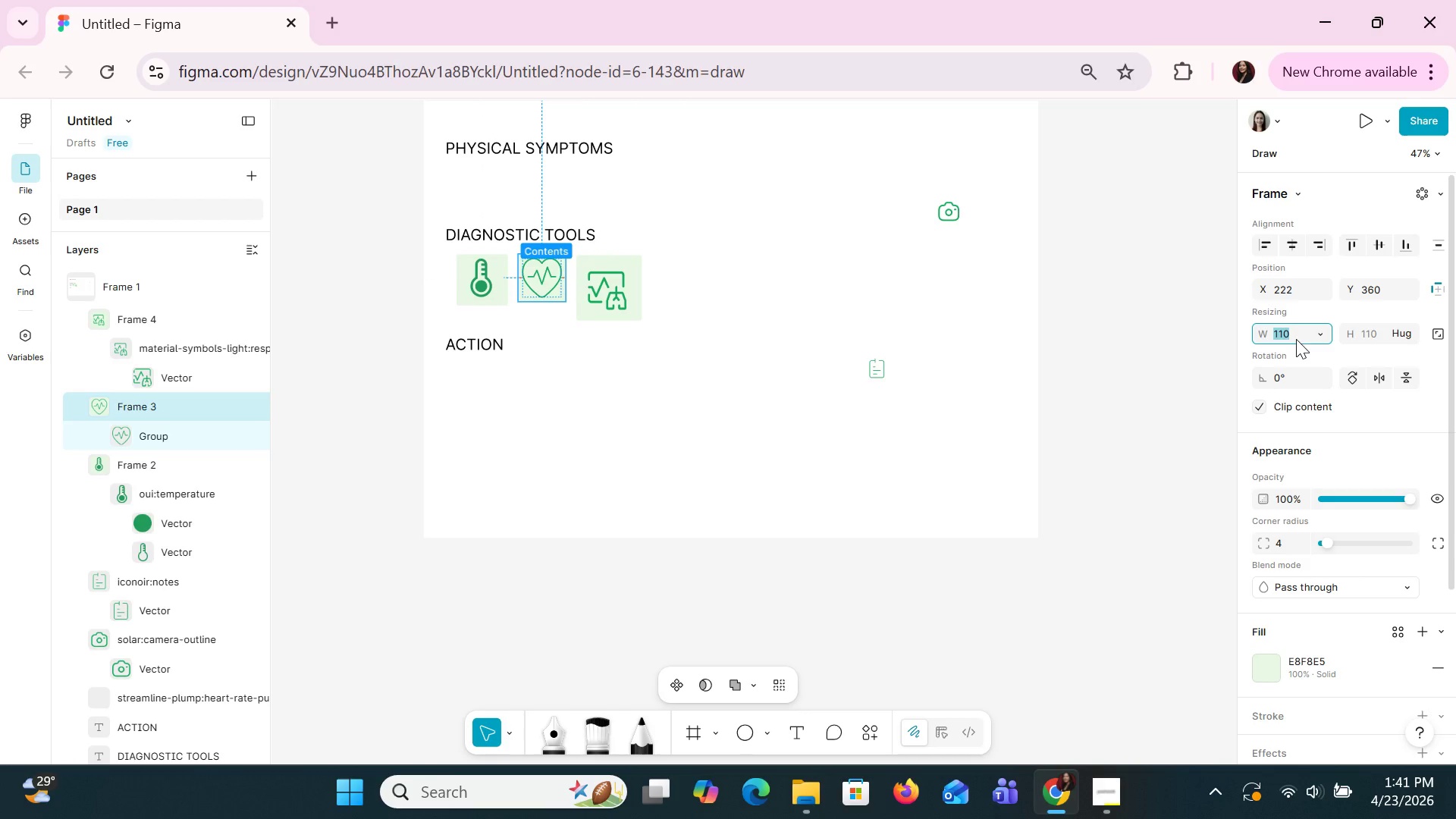 
type(120)
 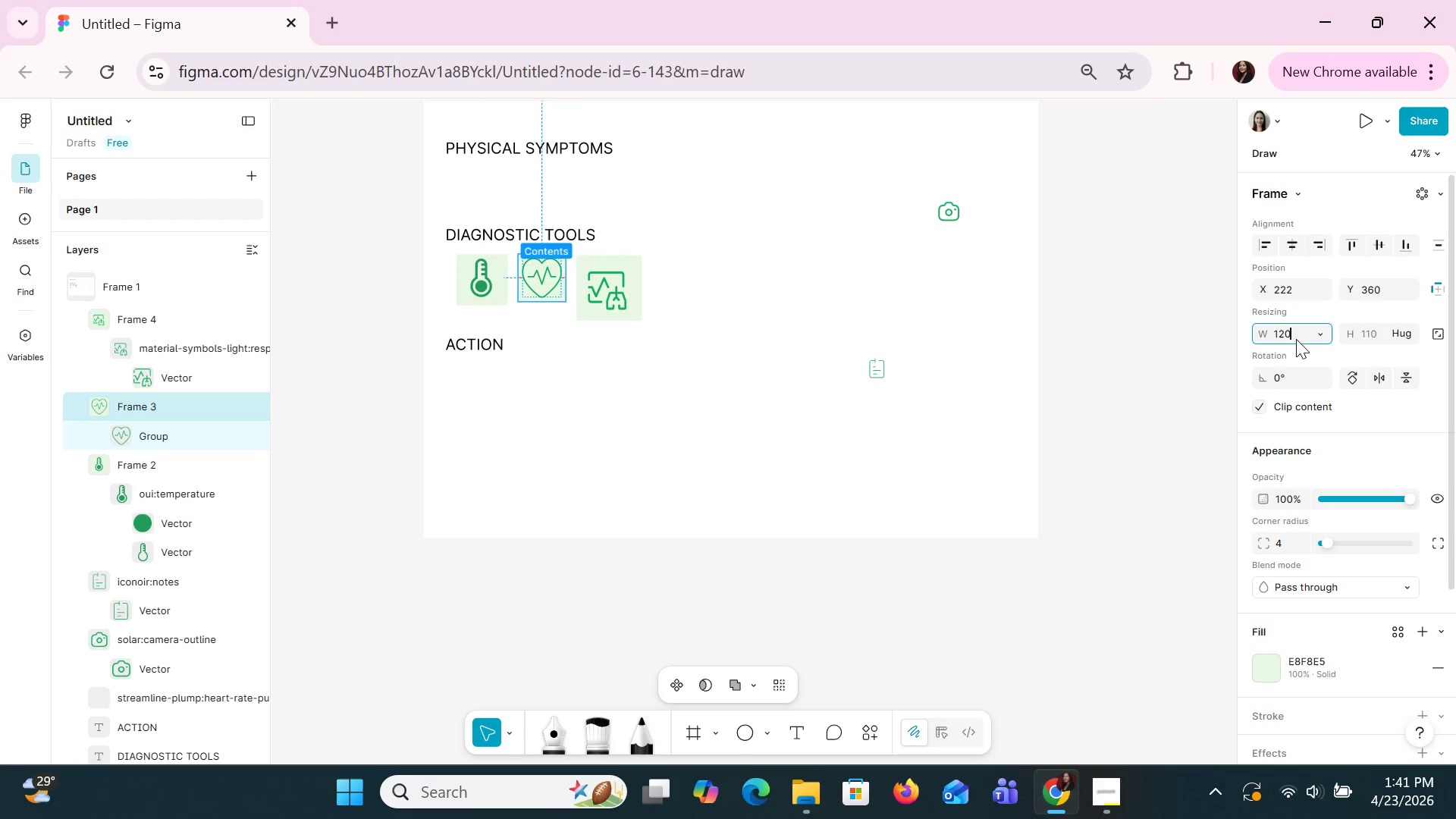 
key(Enter)
 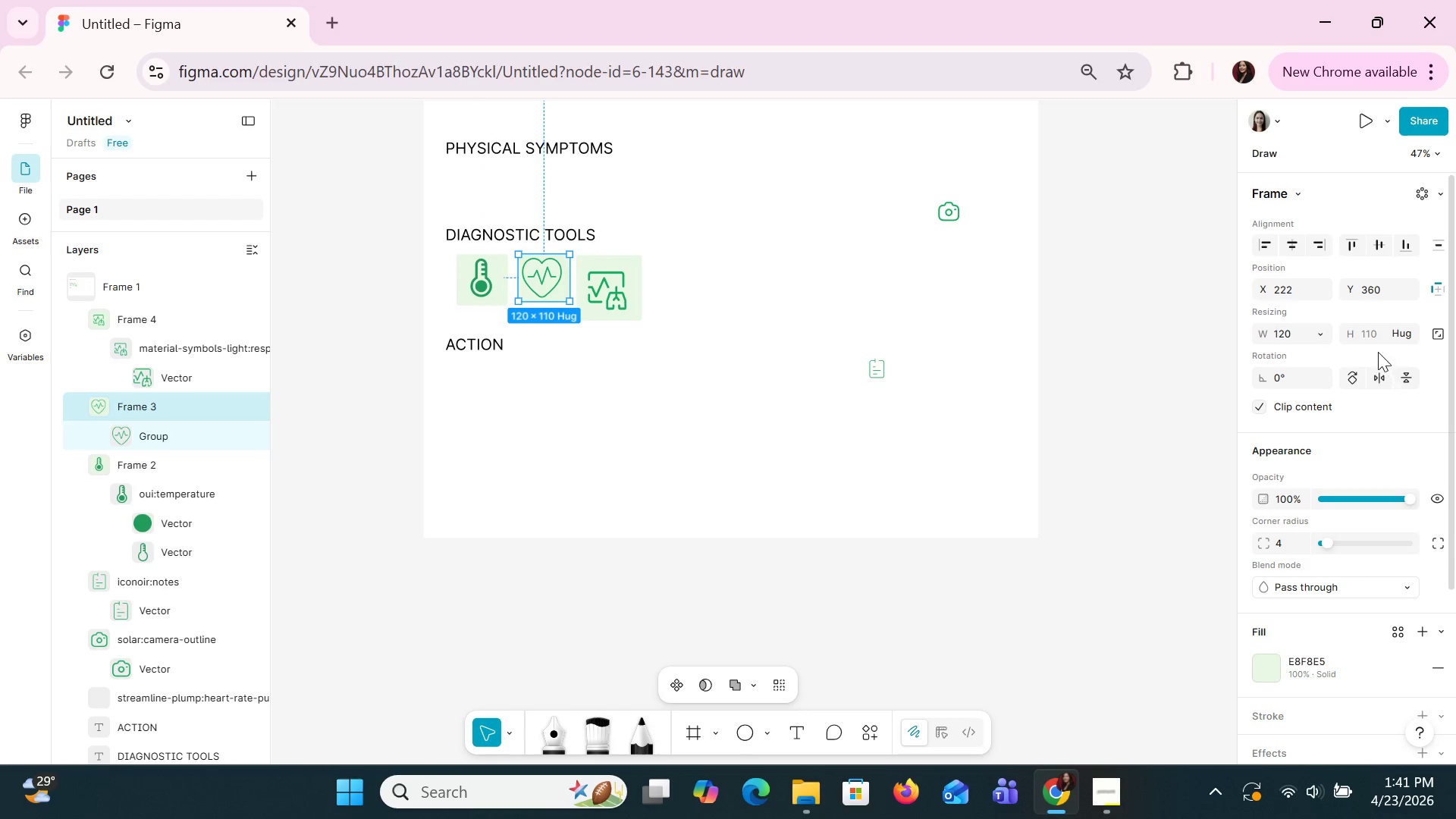 
left_click([1374, 342])
 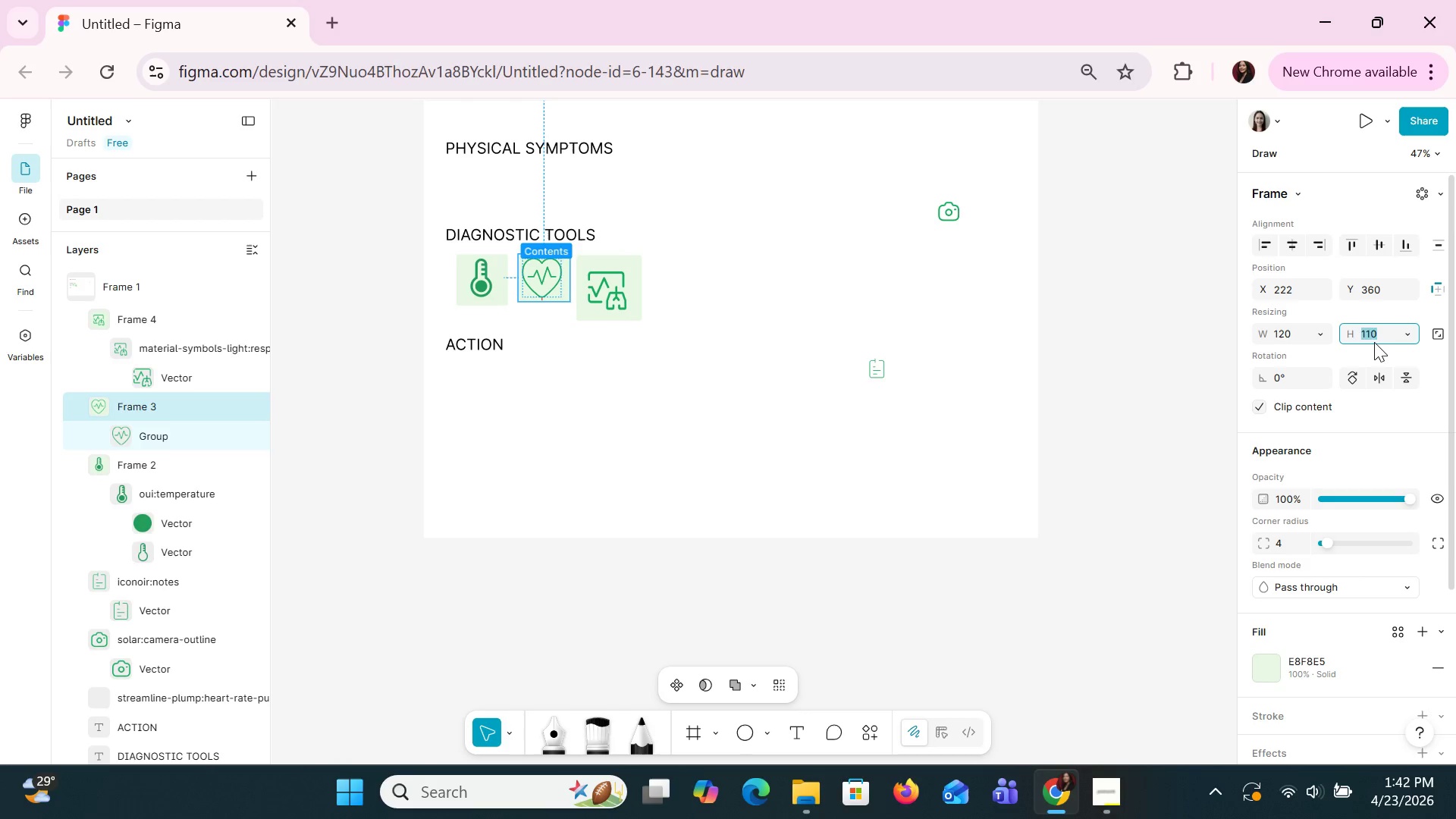 
type(120)
 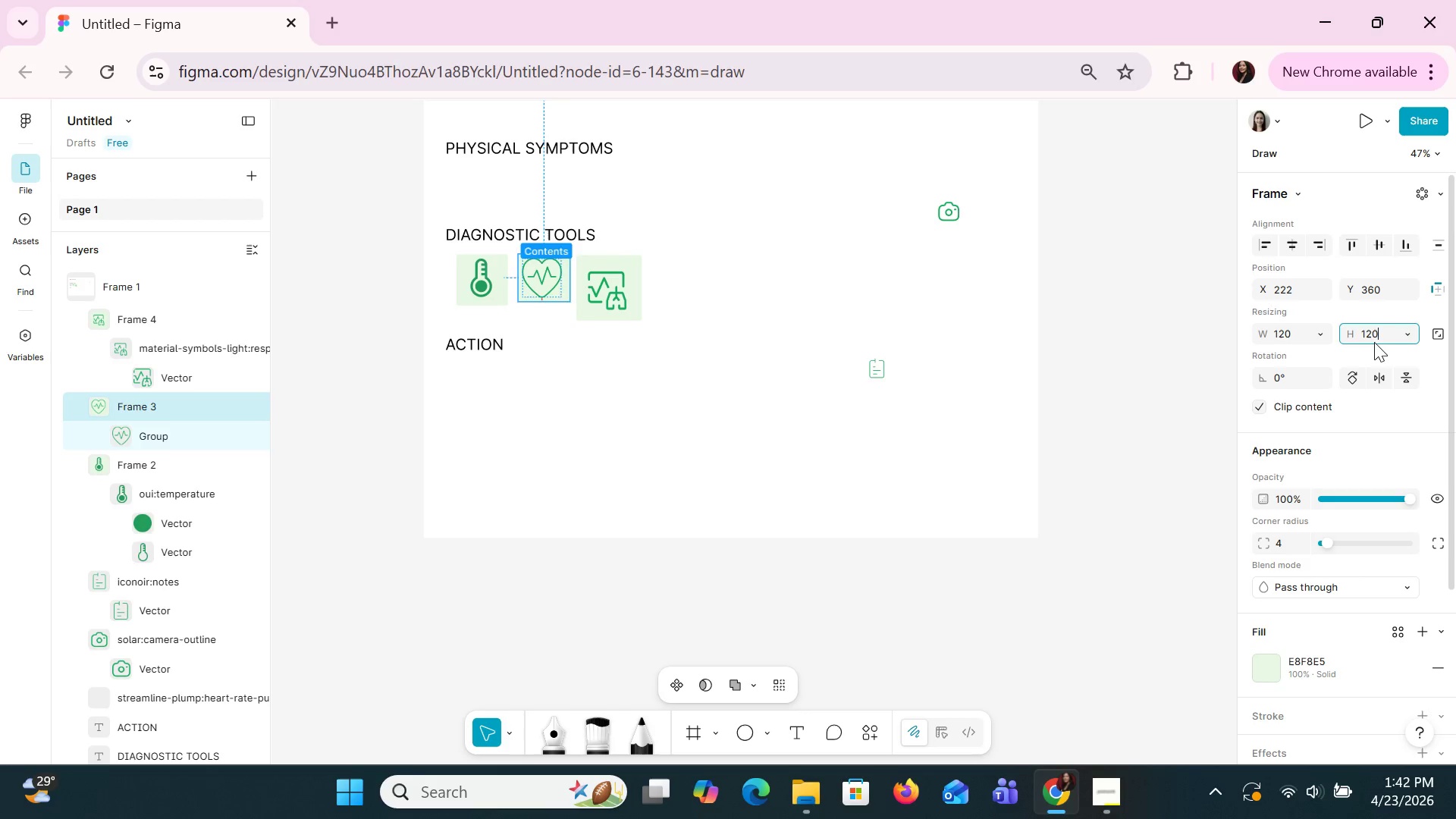 
key(Enter)
 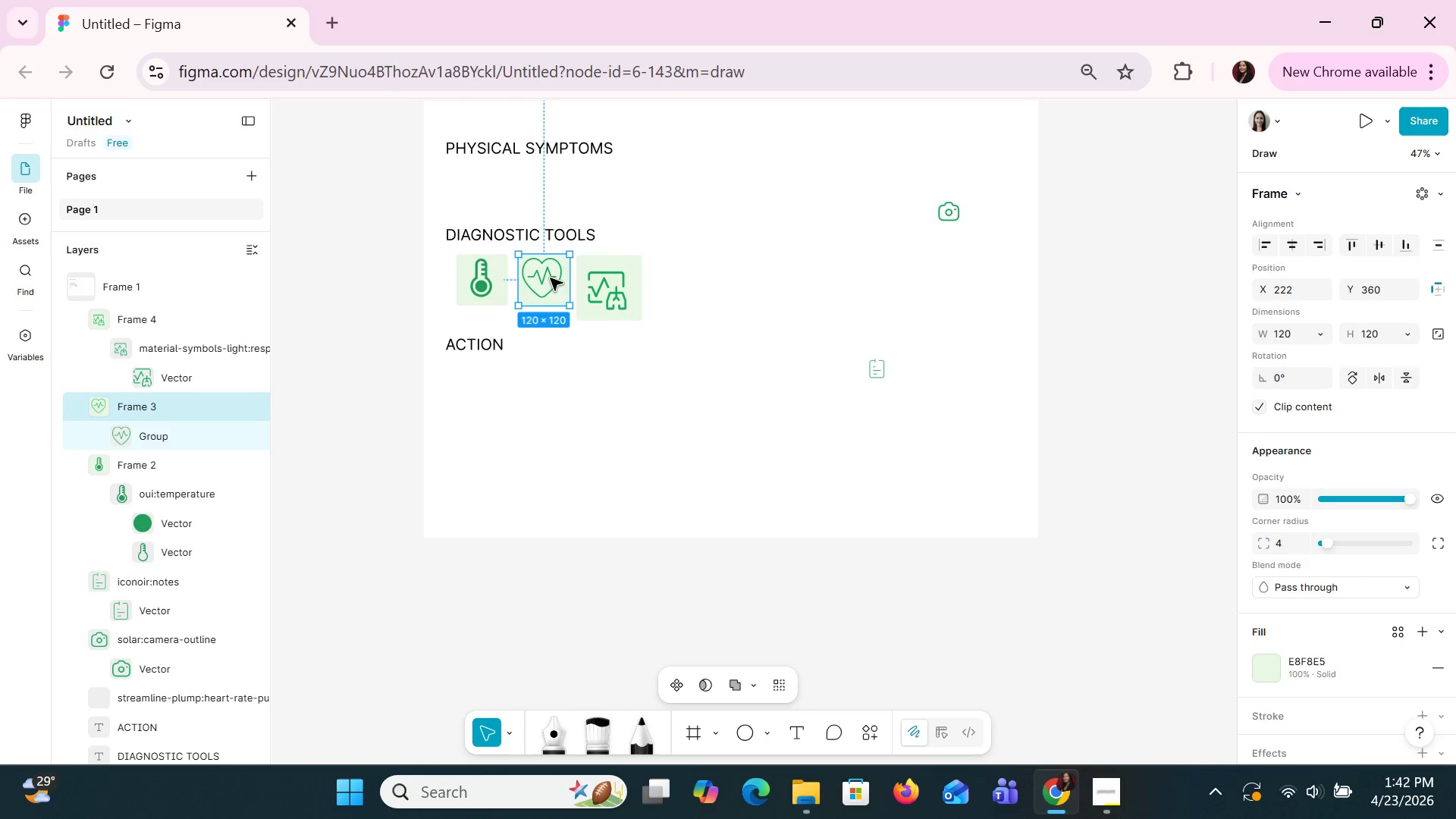 
double_click([548, 278])
 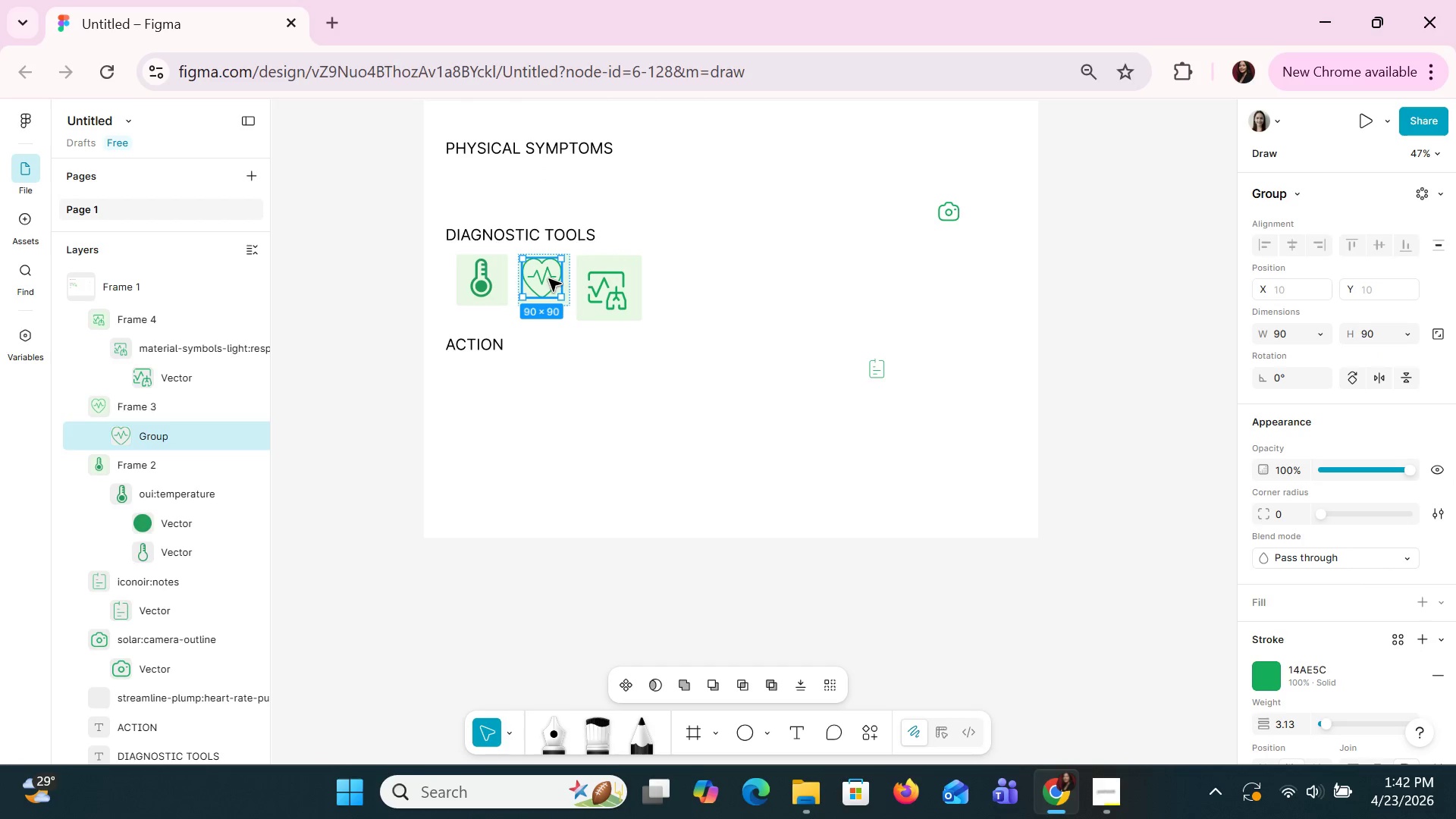 
key(ArrowDown)
 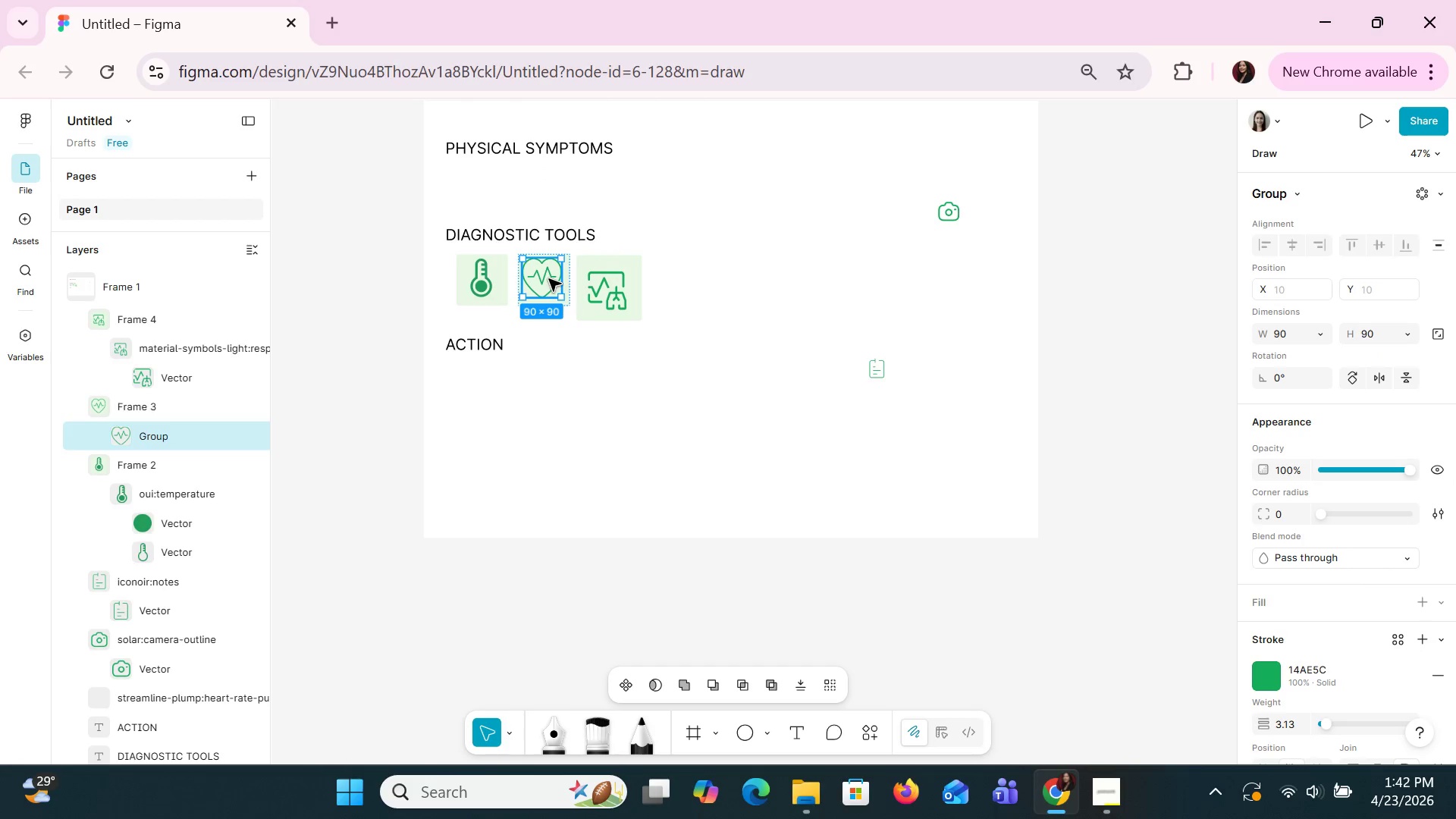 
left_click_drag(start_coordinate=[548, 278], to_coordinate=[550, 282])
 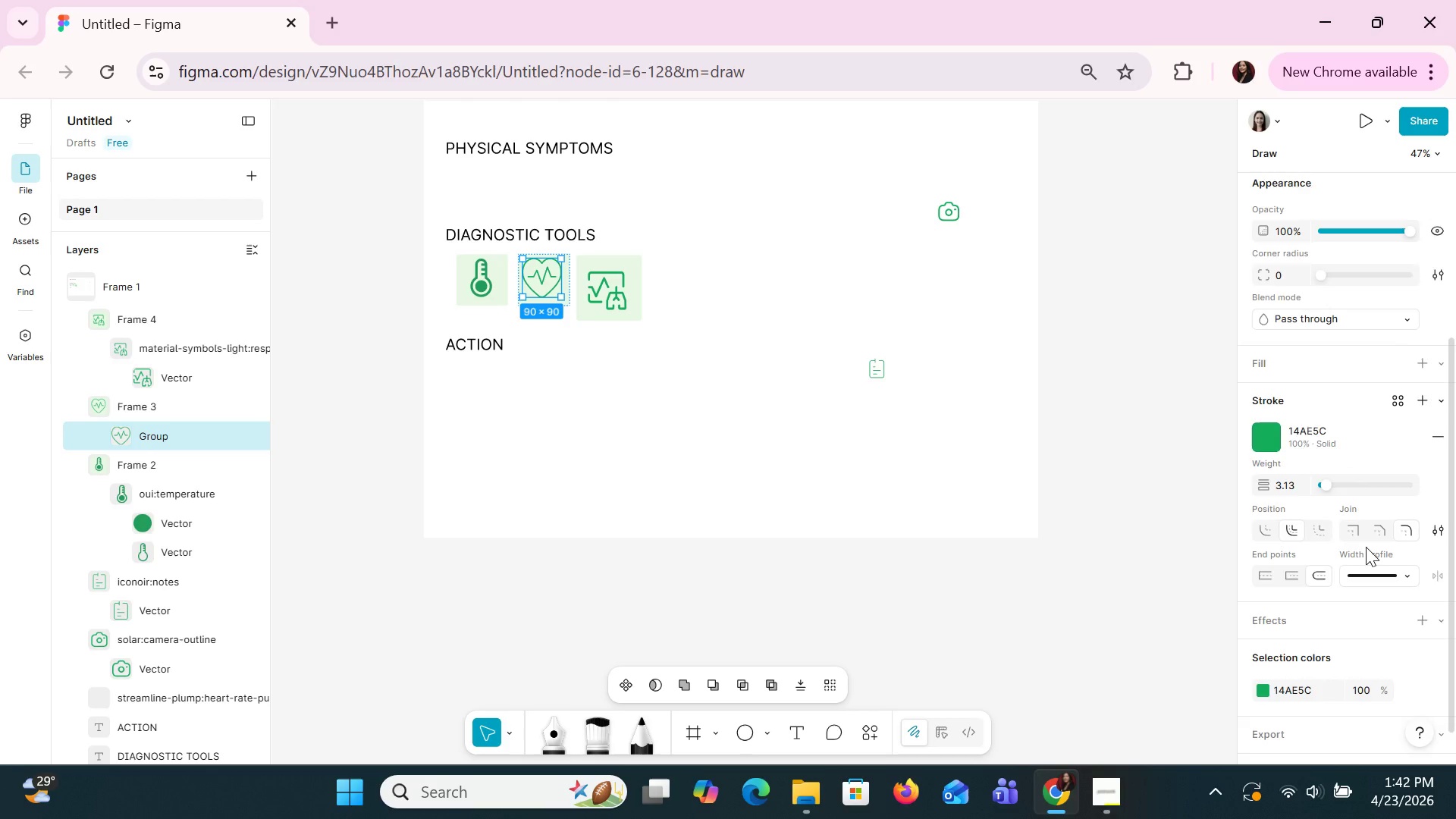 
key(Shift+A)
 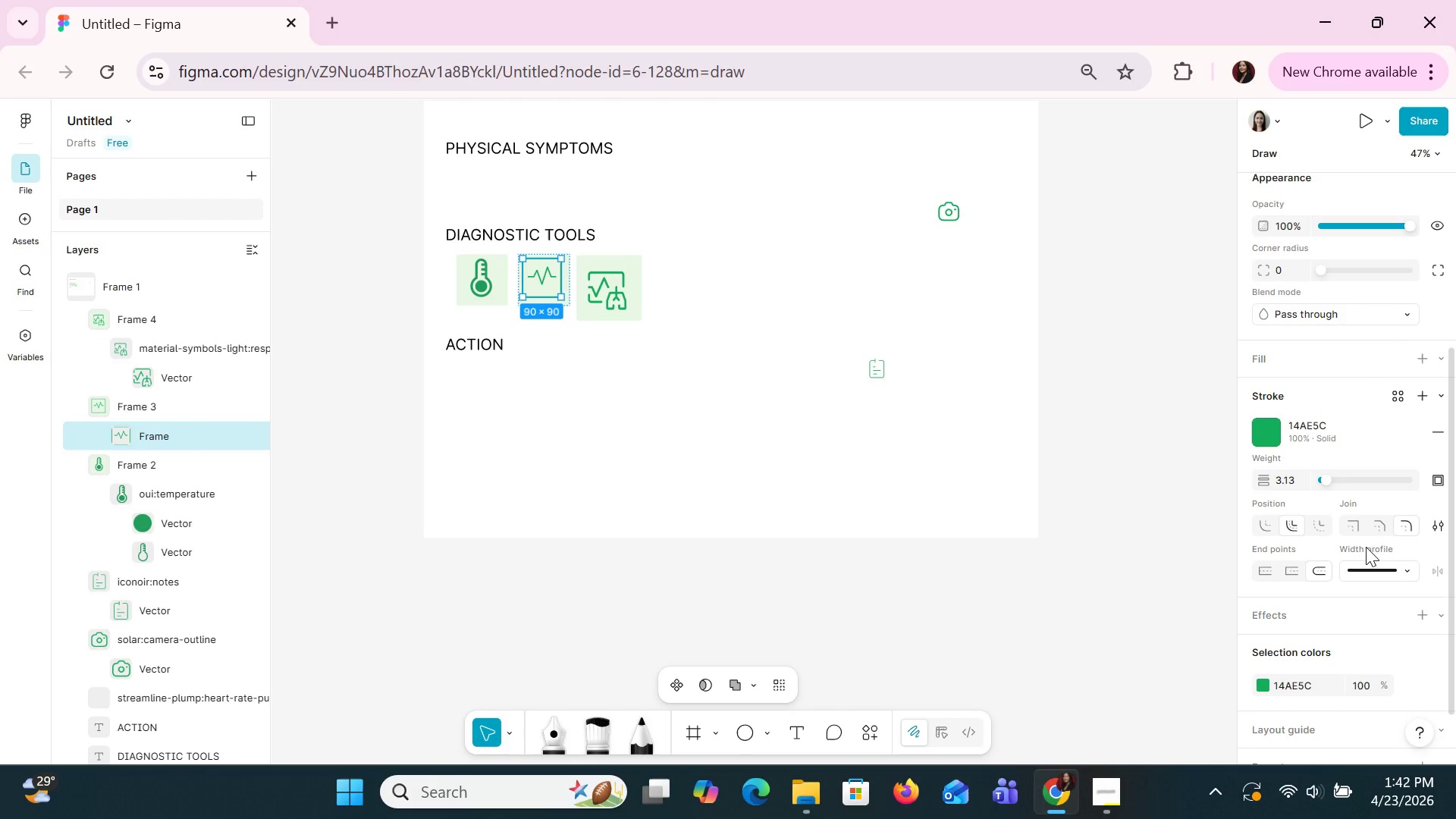 
key(Control+ControlLeft)
 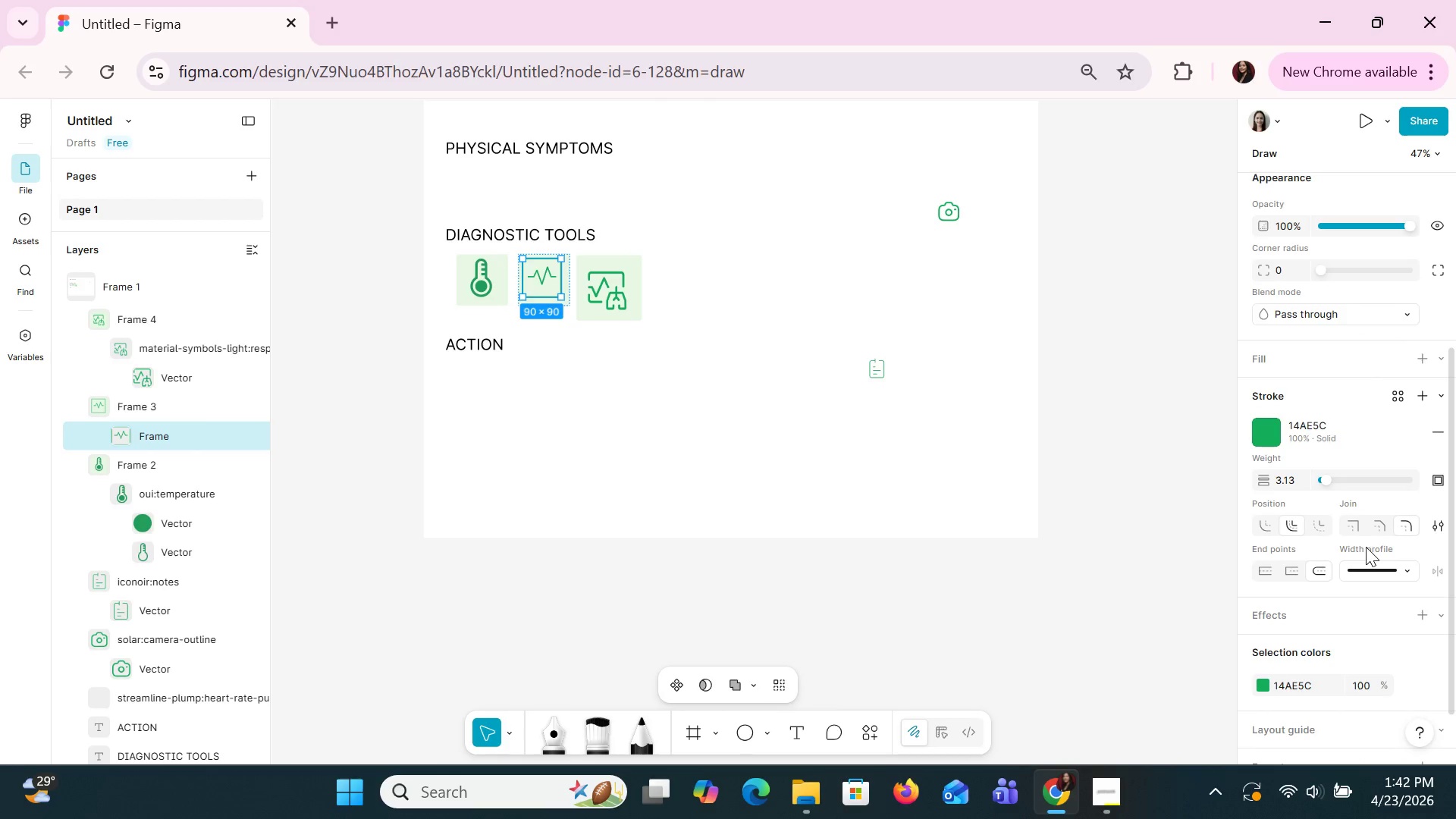 
key(Control+Z)
 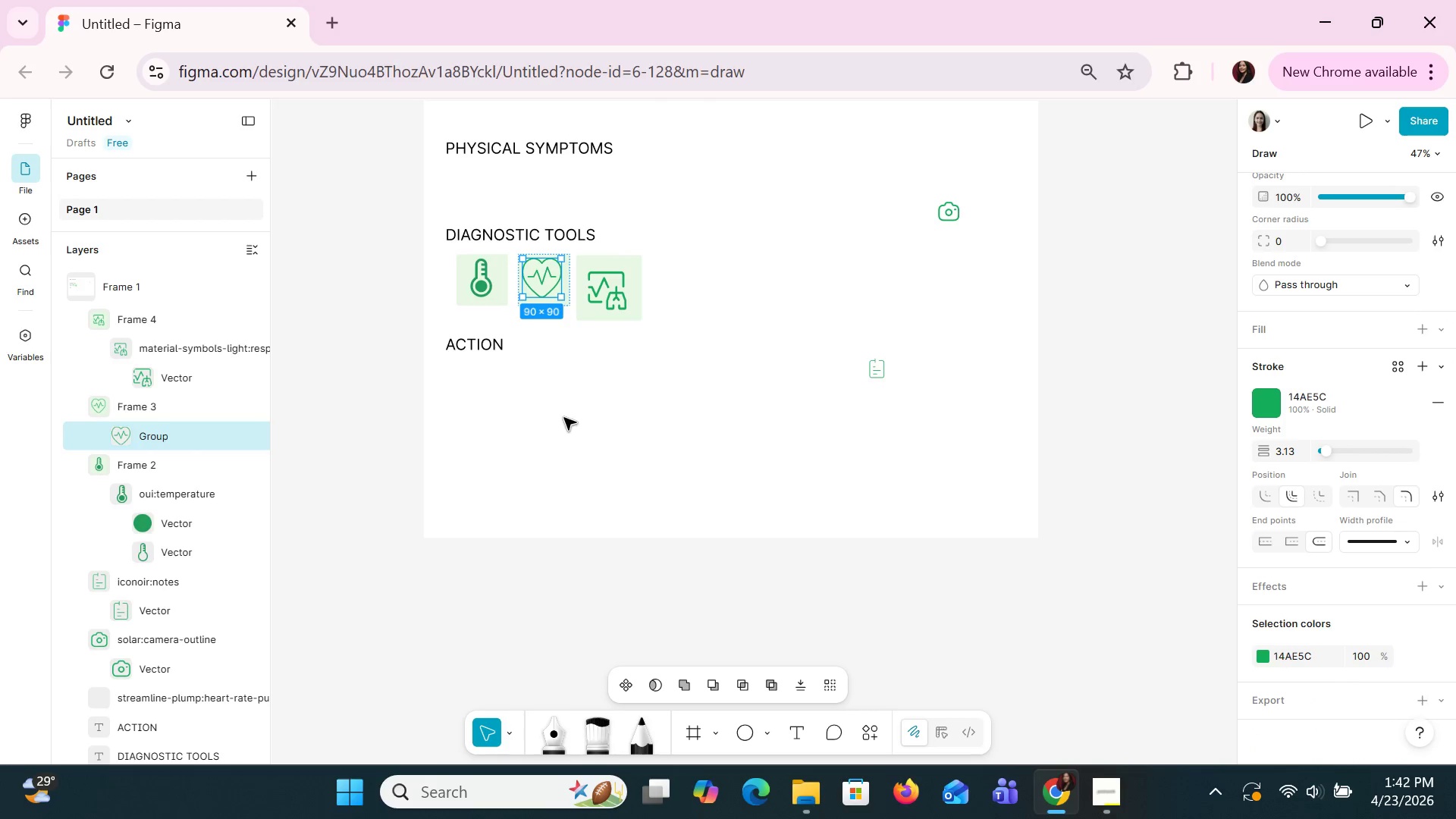 
left_click([559, 416])
 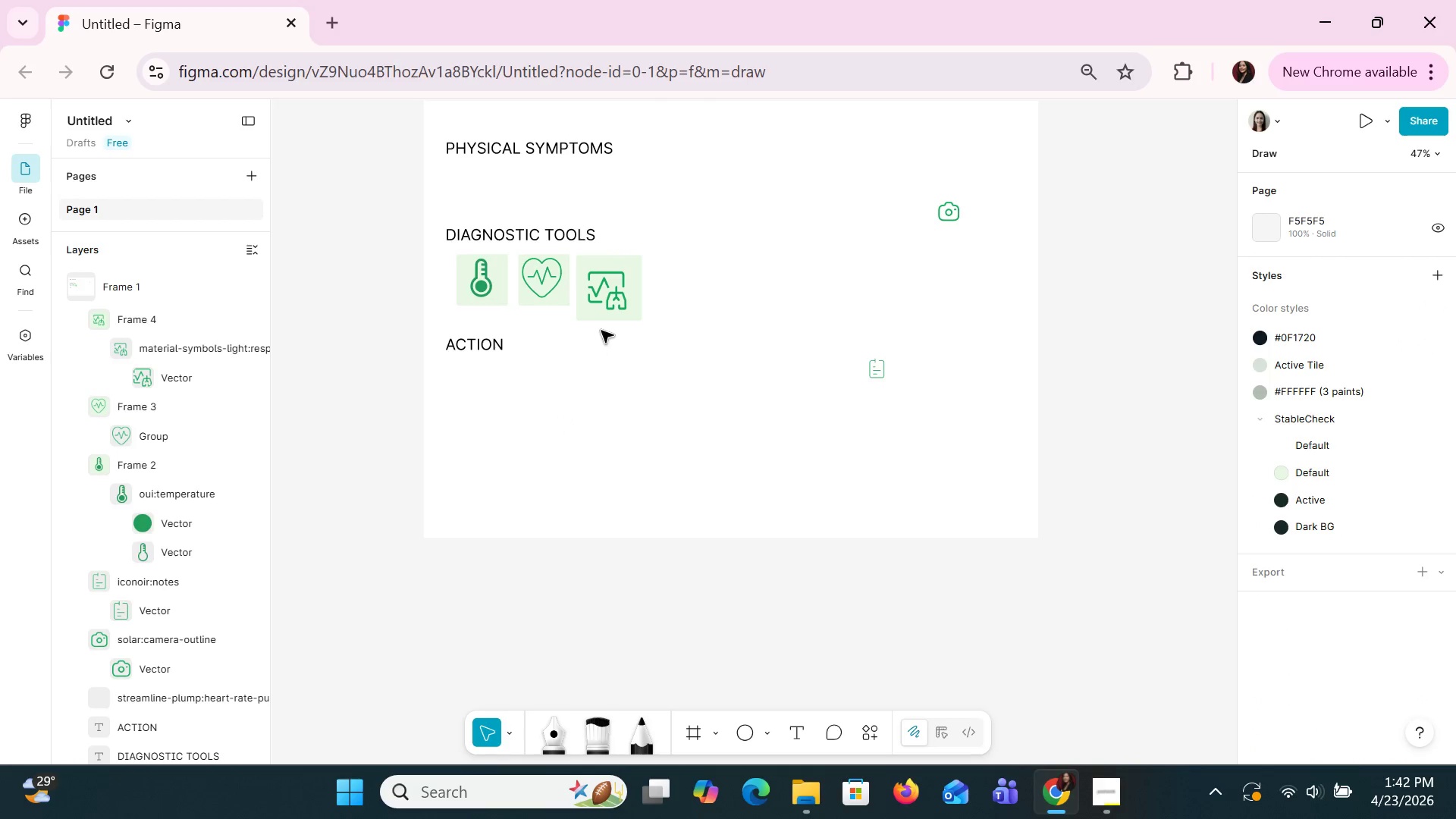 
double_click([609, 306])
 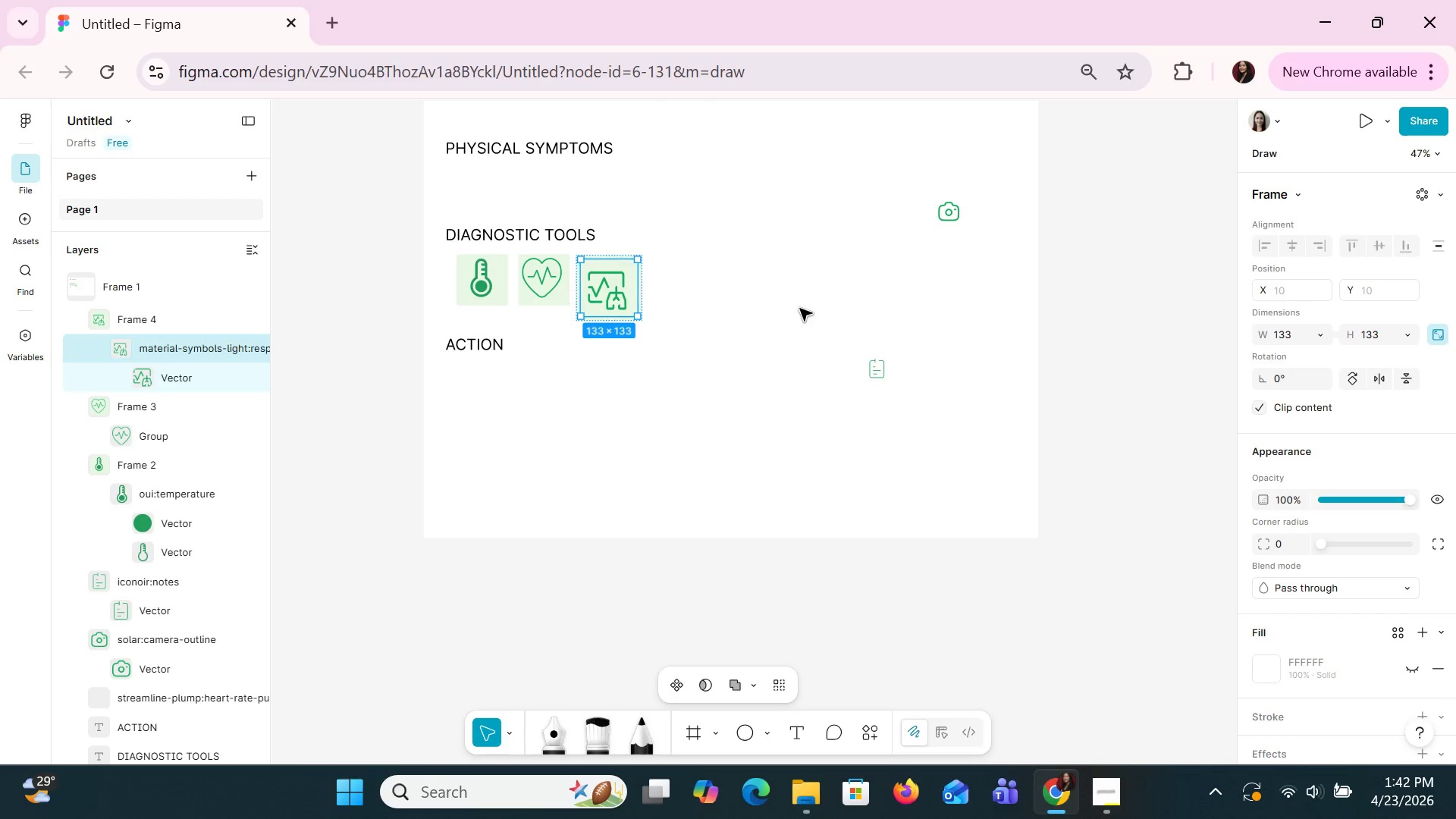 
left_click([799, 308])
 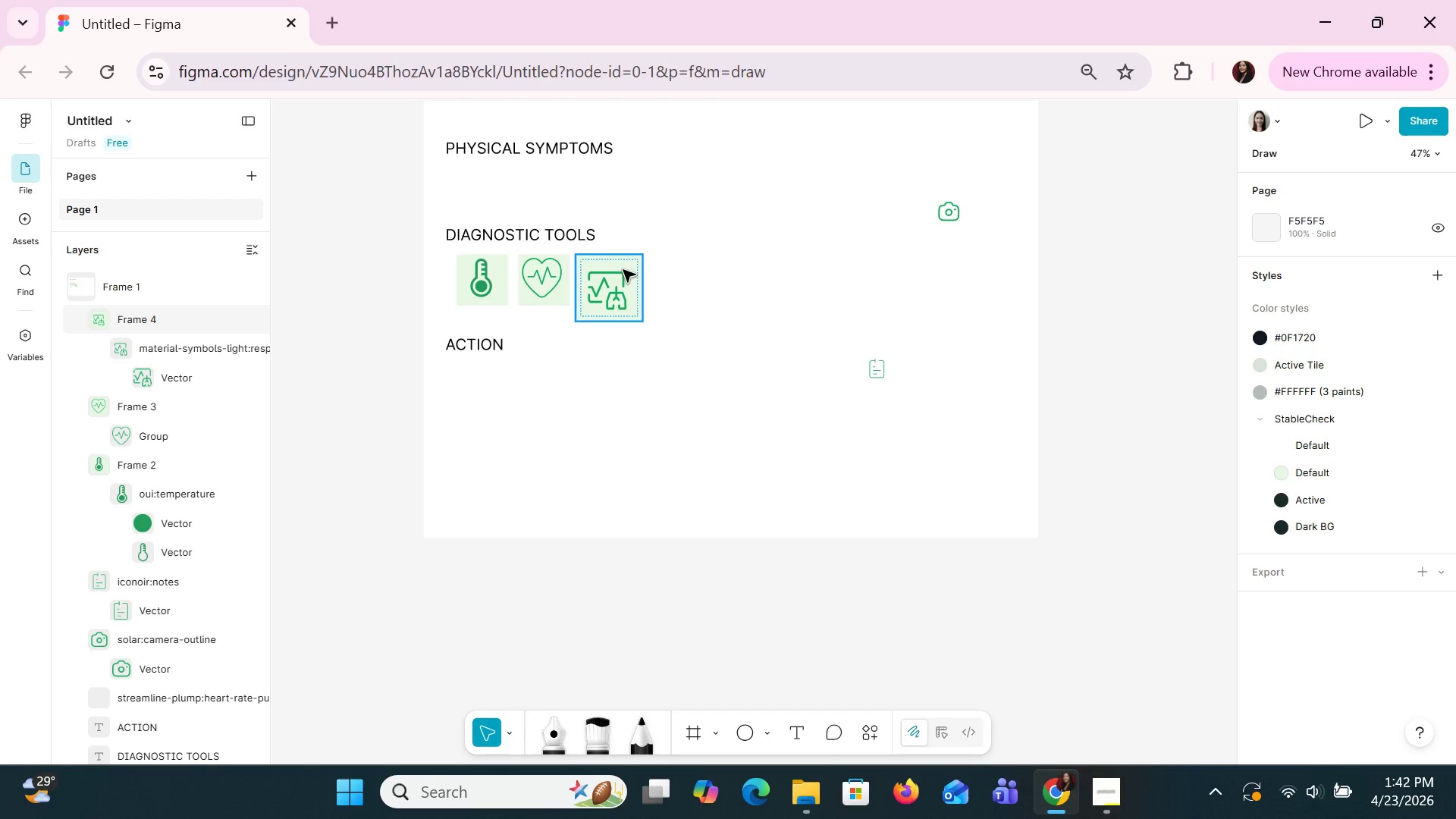 
left_click([623, 269])
 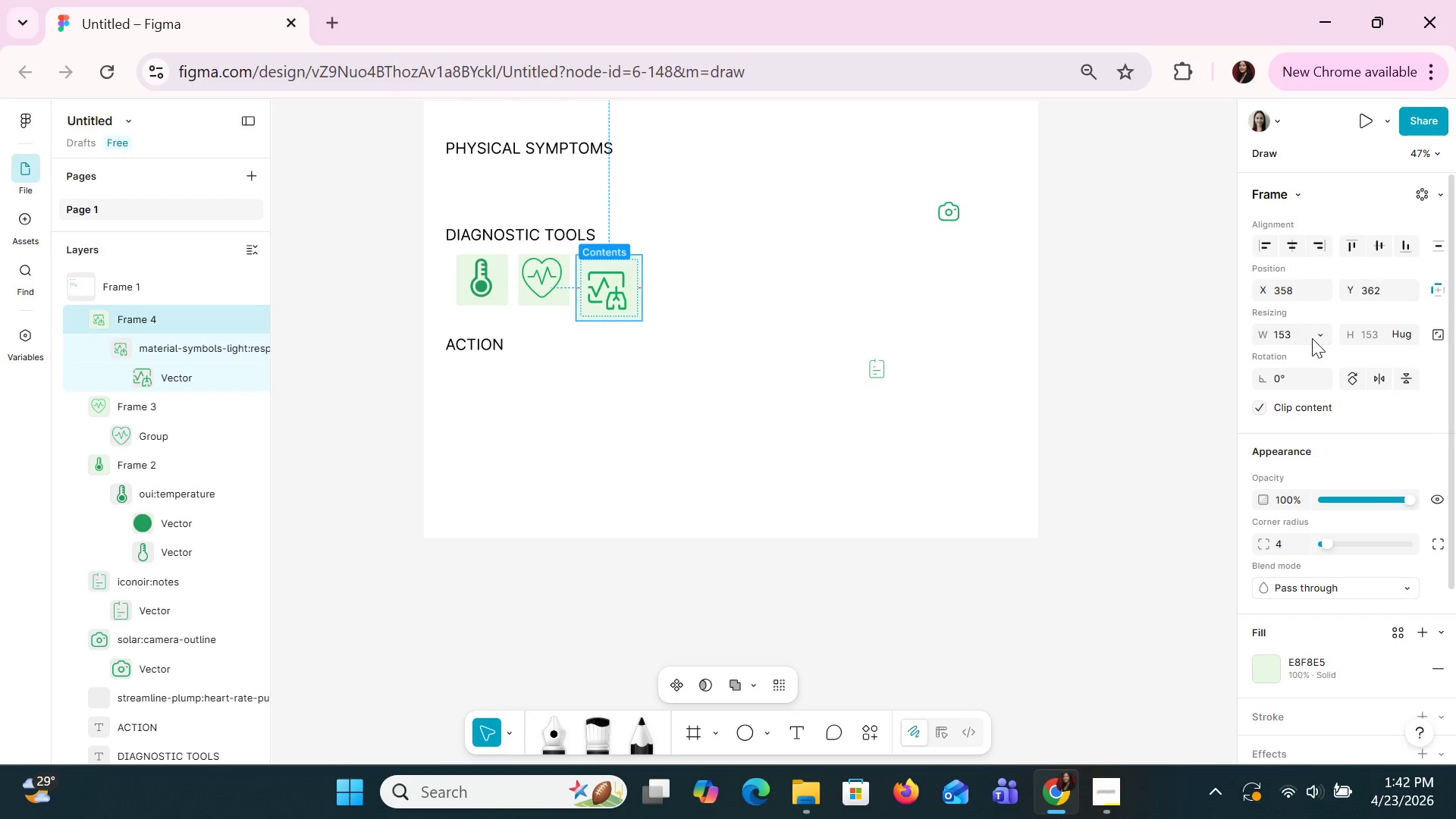 
left_click([1284, 338])
 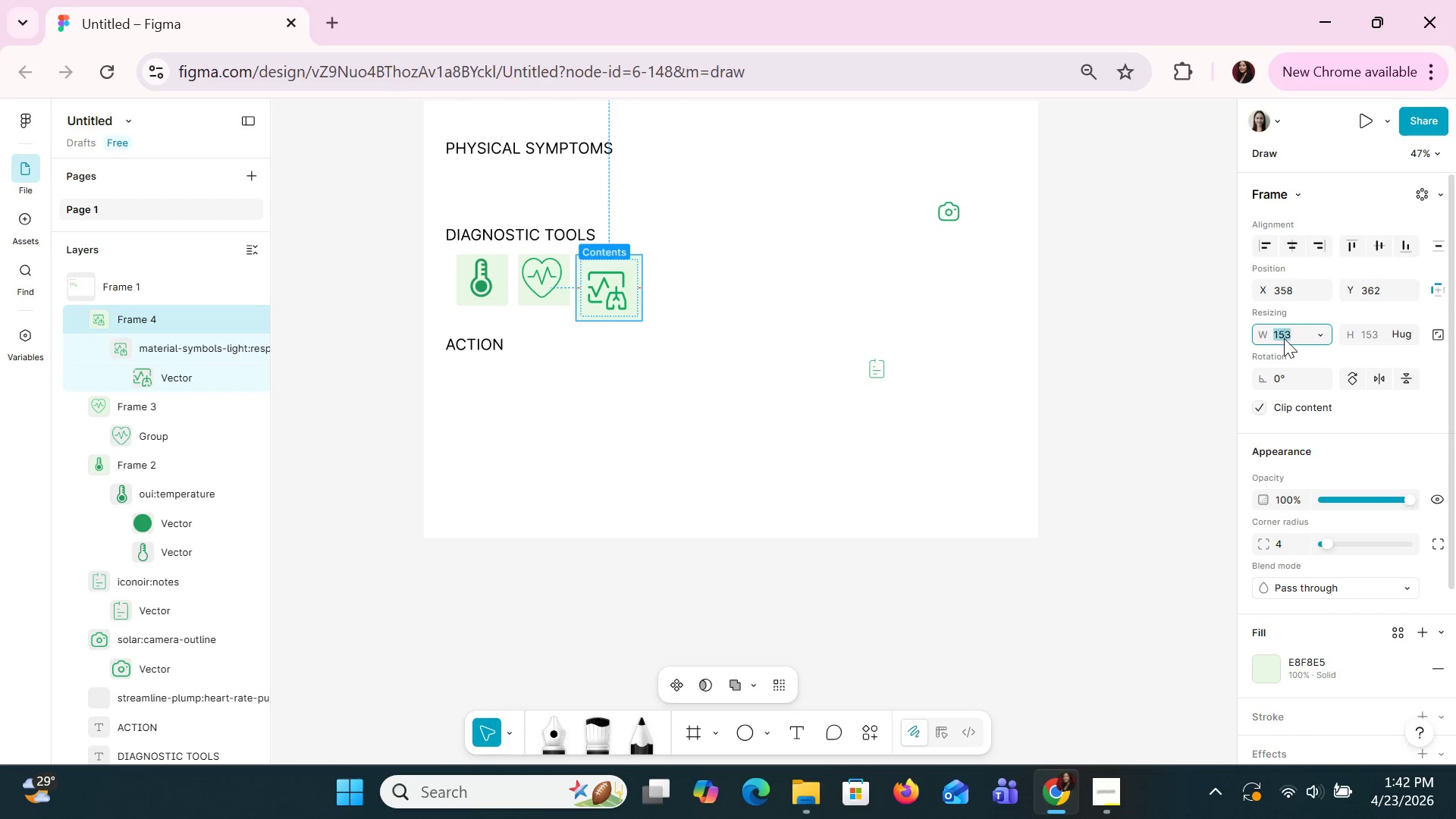 
type(120)
 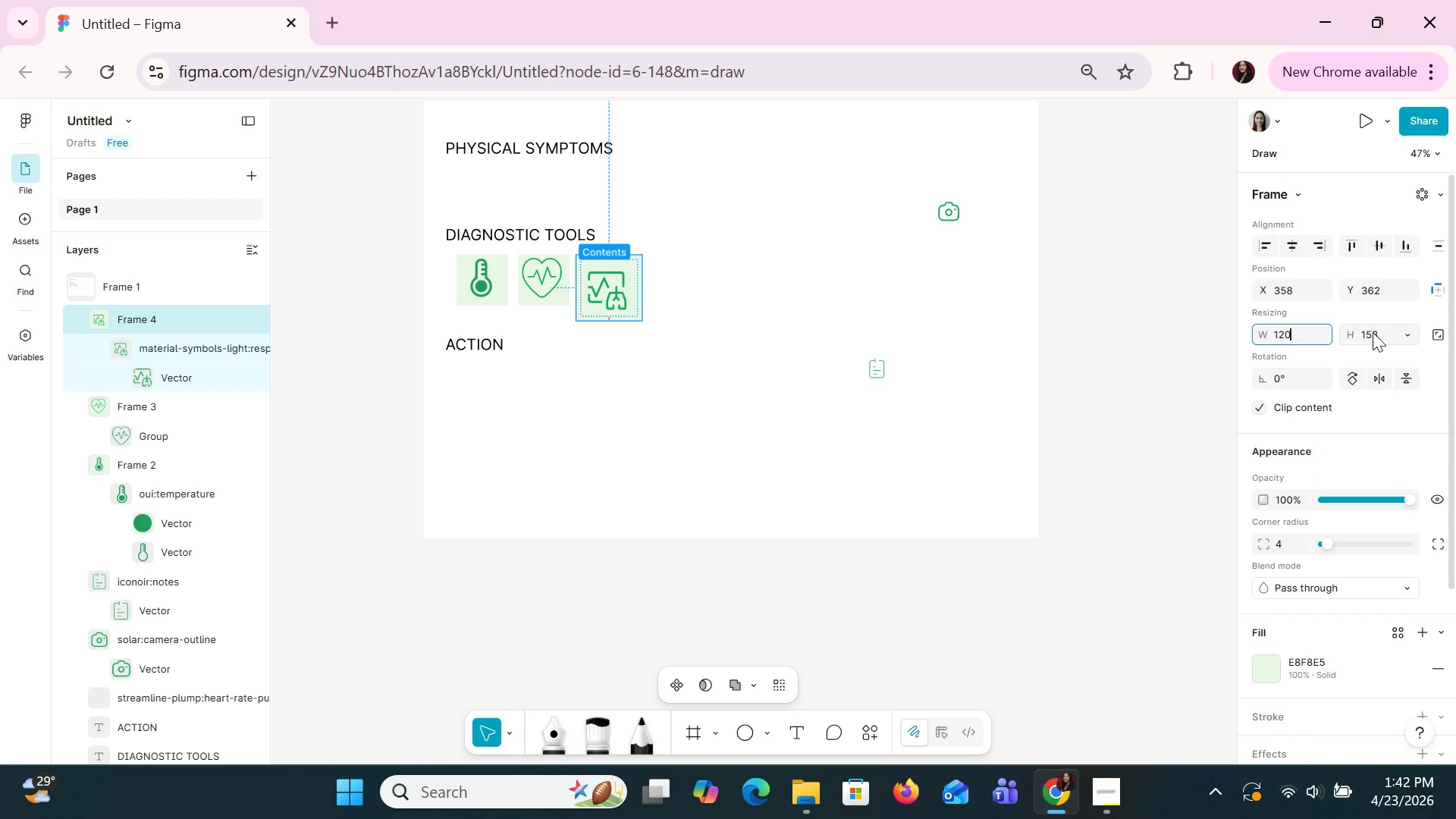 
left_click([1371, 334])
 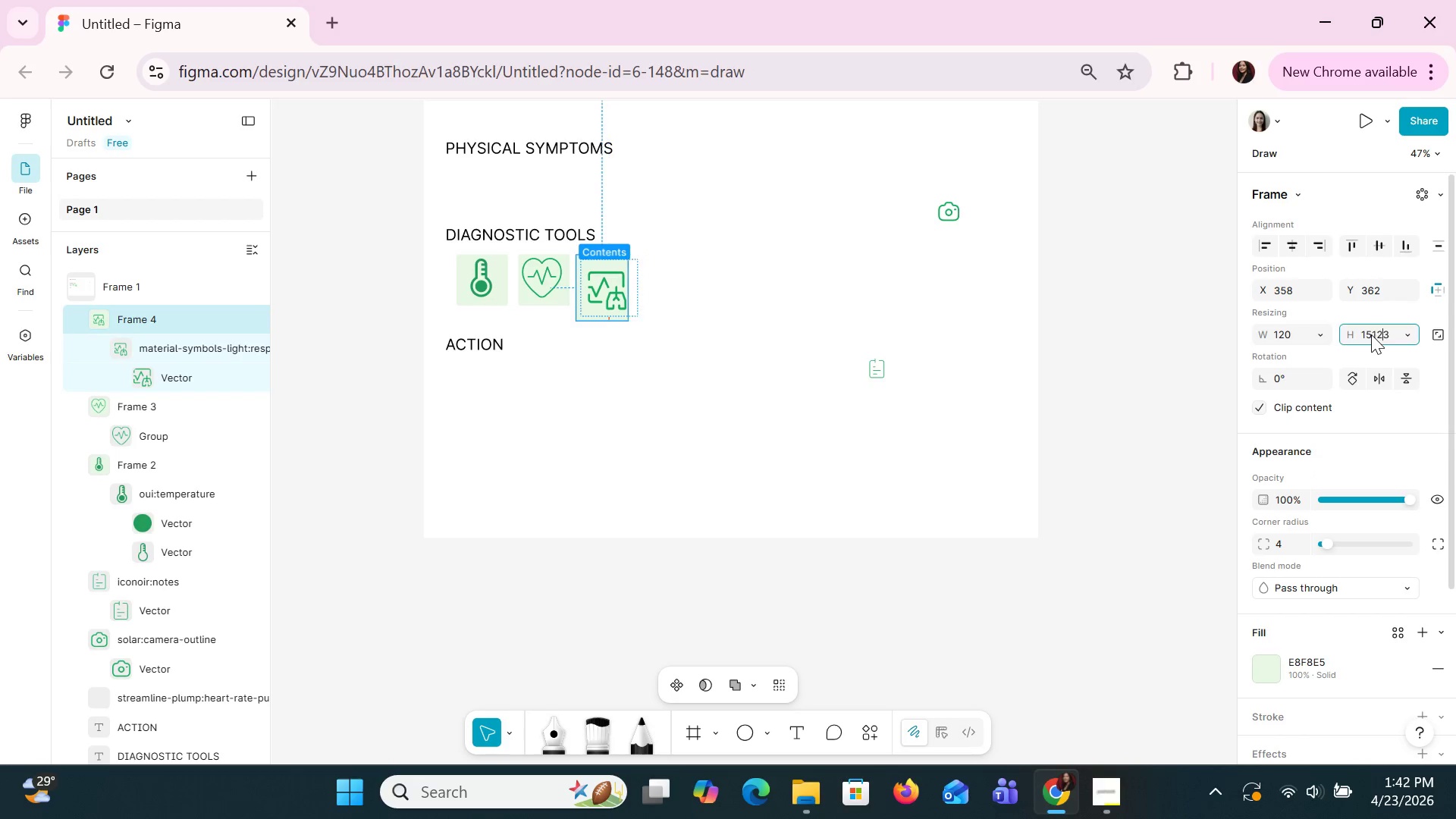 
type(120)
 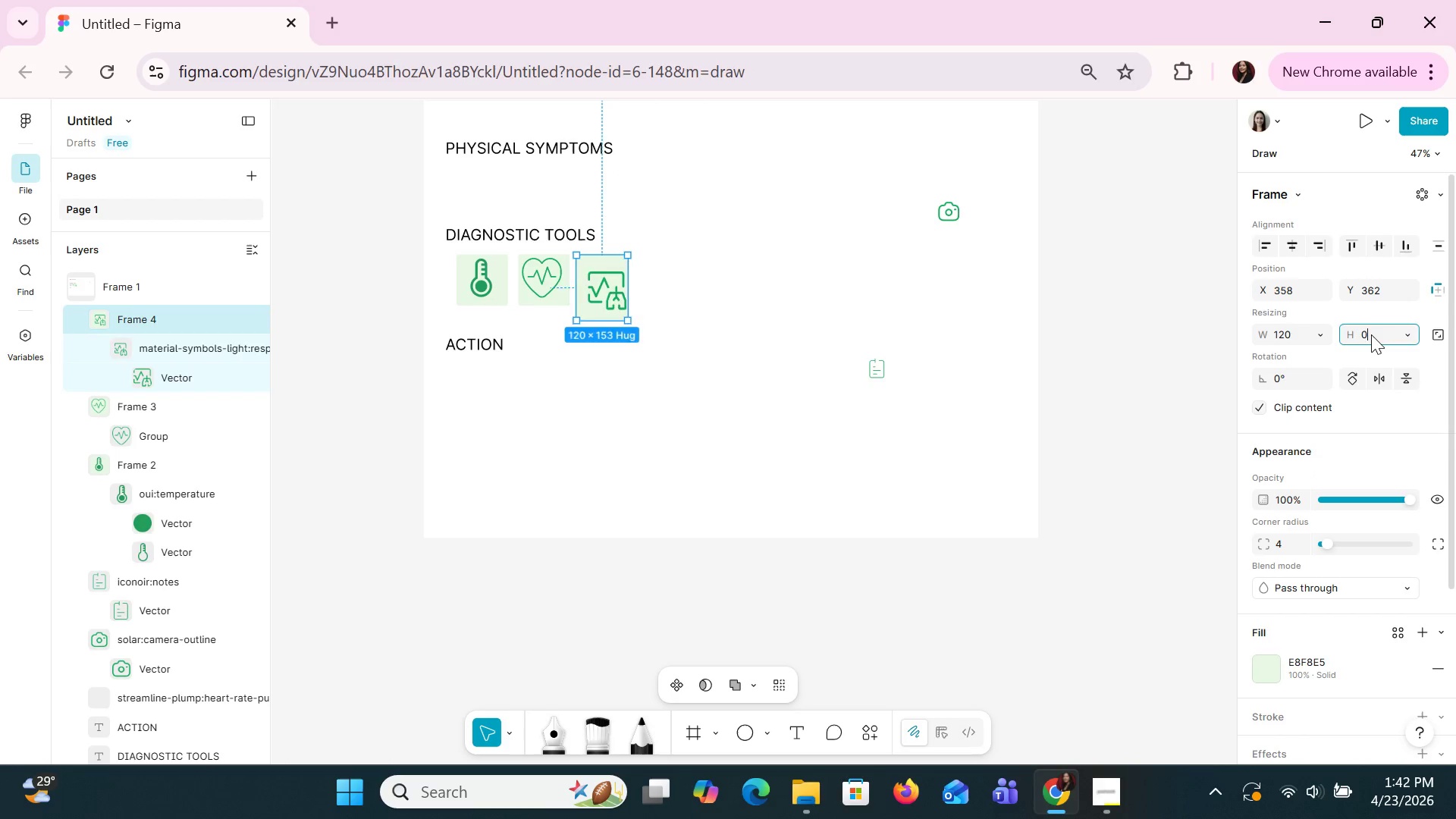 
key(Enter)
 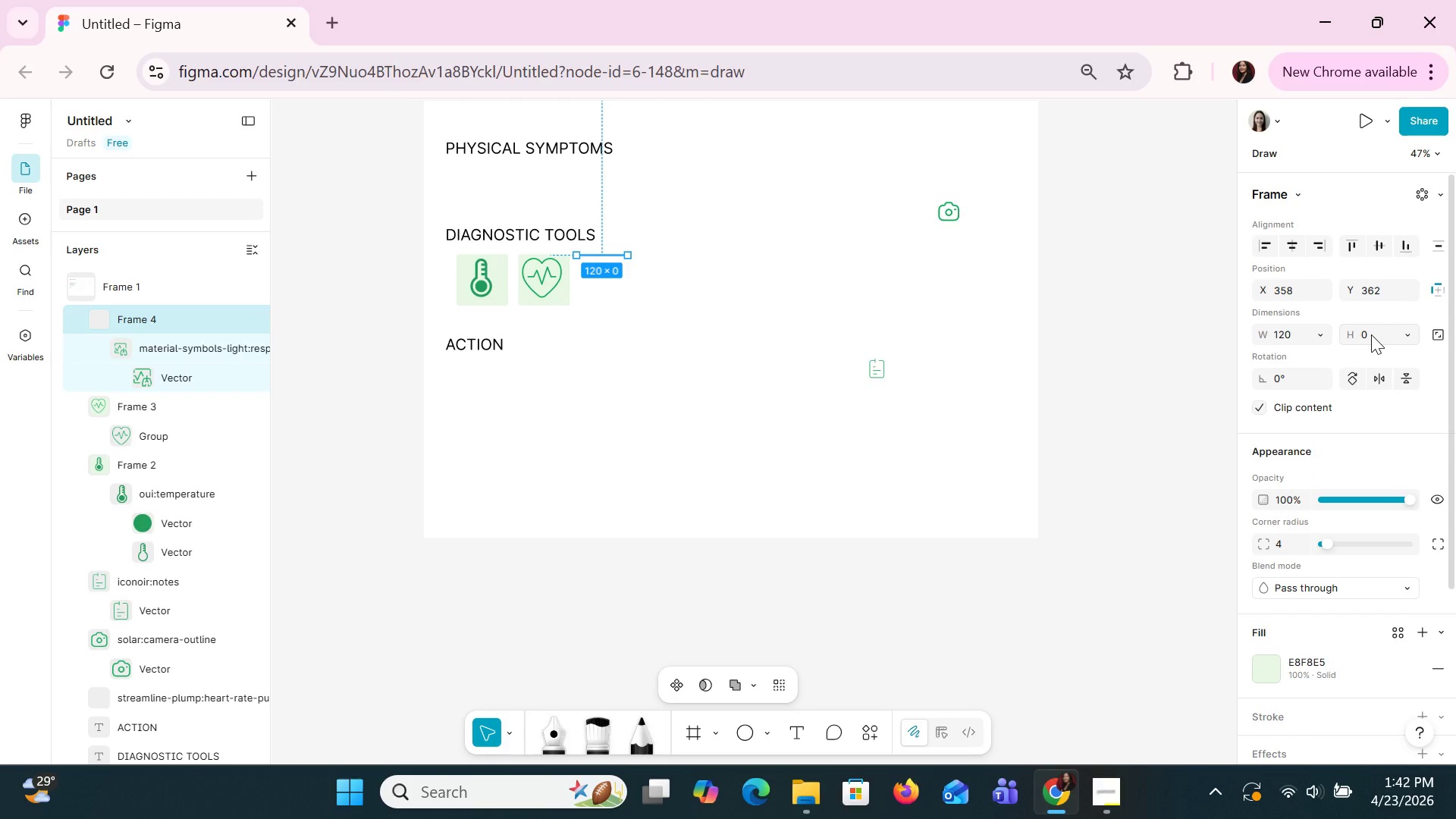 
key(Backspace)
 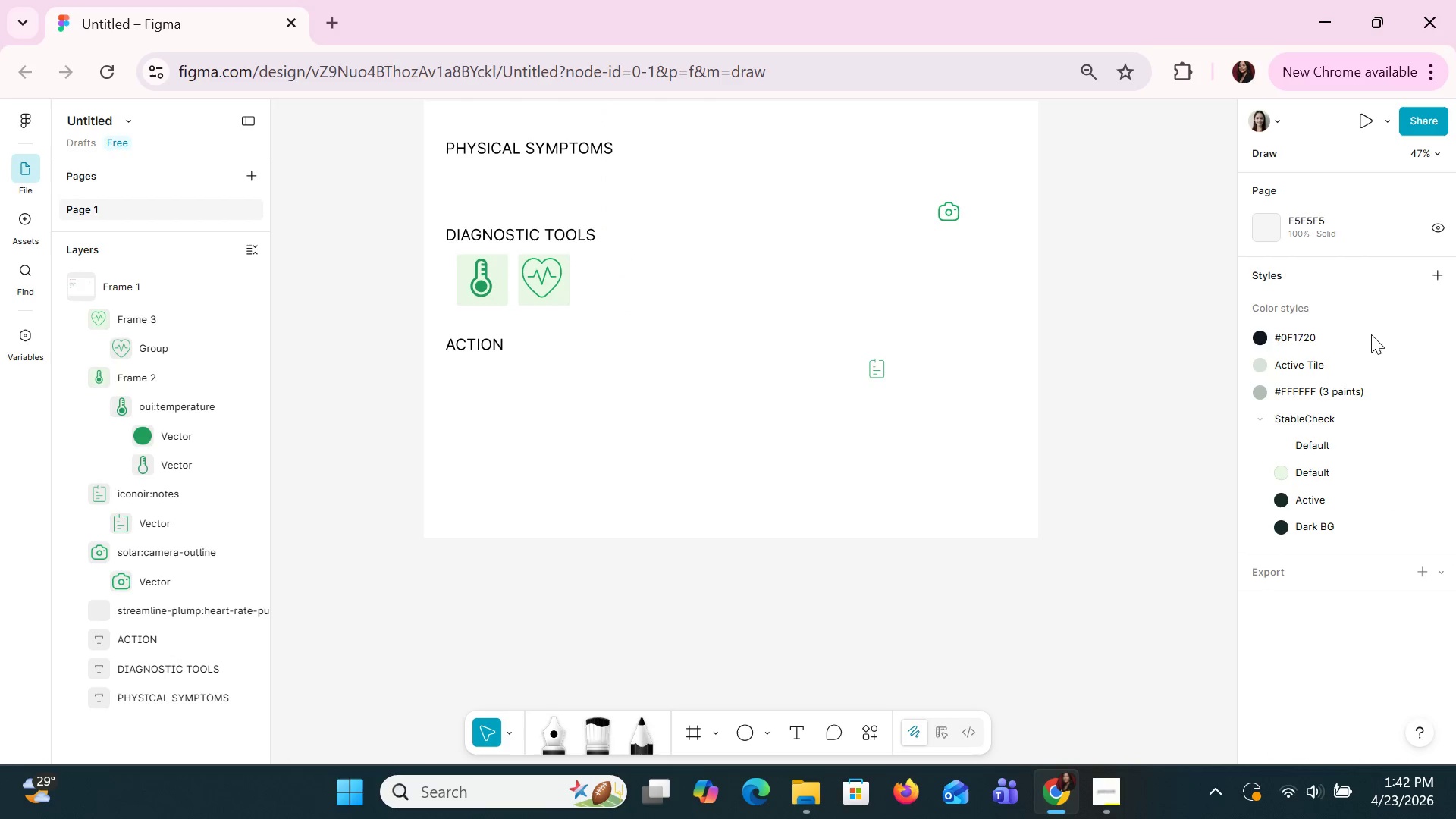 
left_click([1371, 334])
 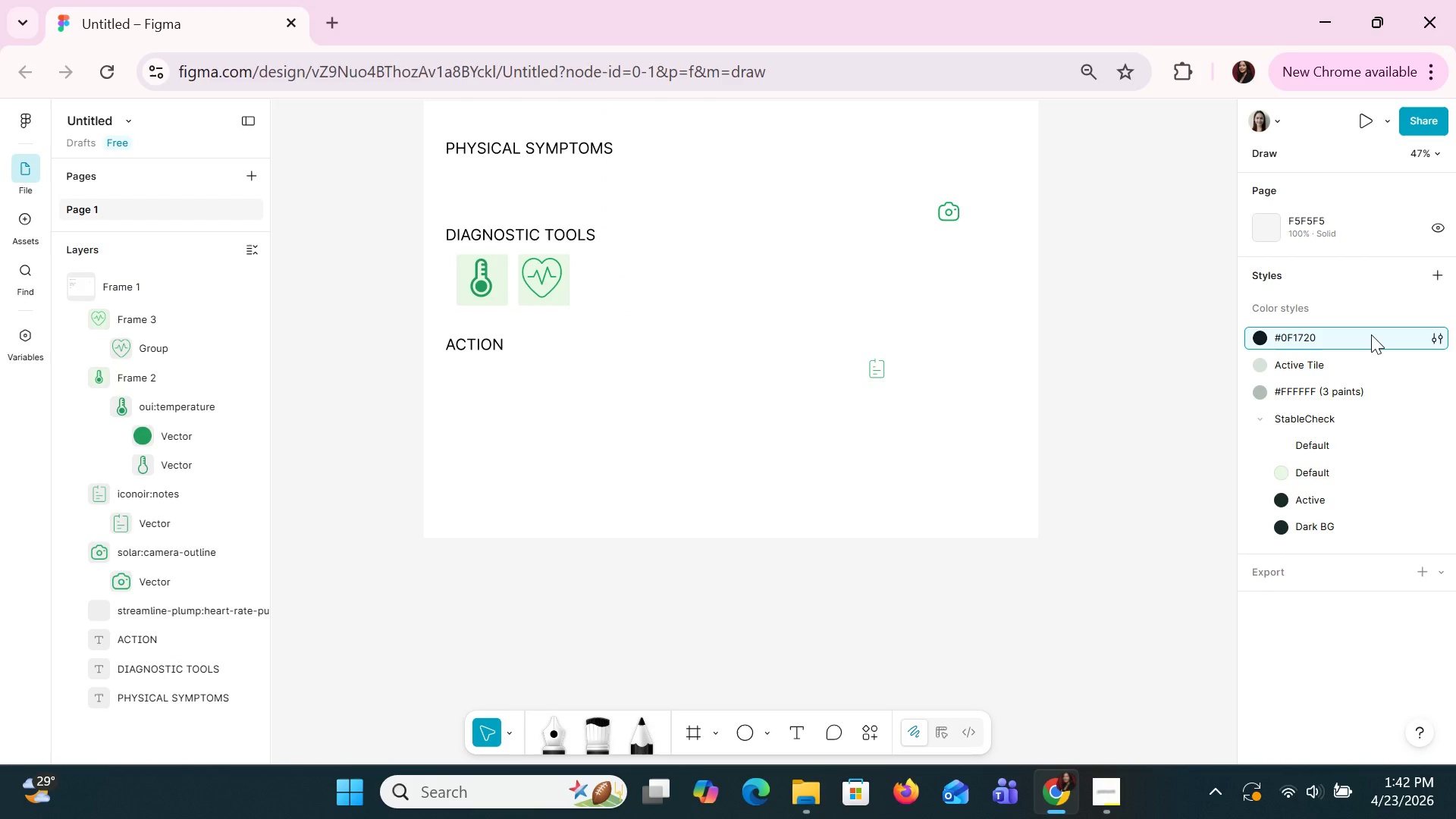 
key(Control+Z)
 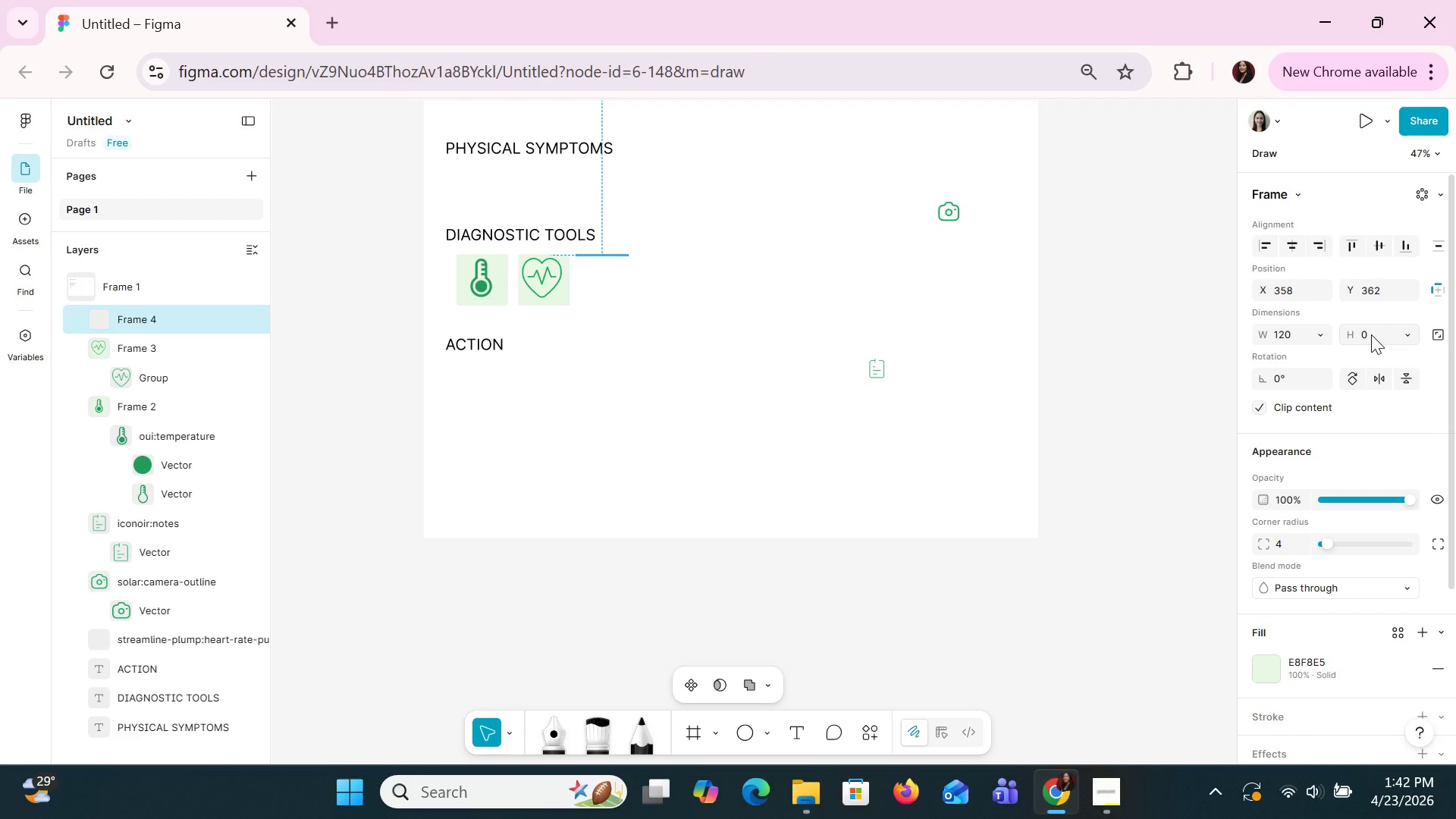 
left_click([1371, 334])
 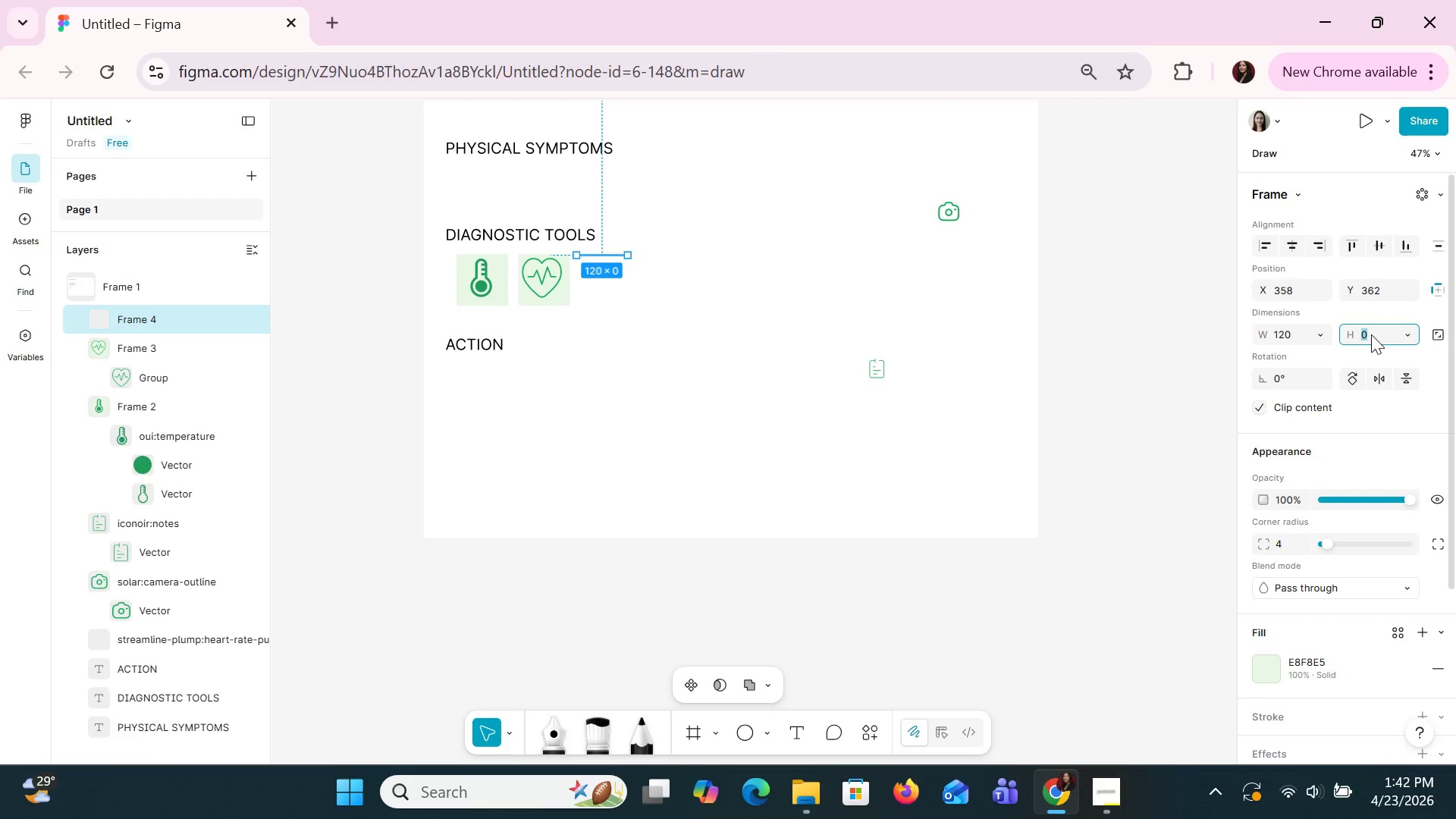 
type(120)
 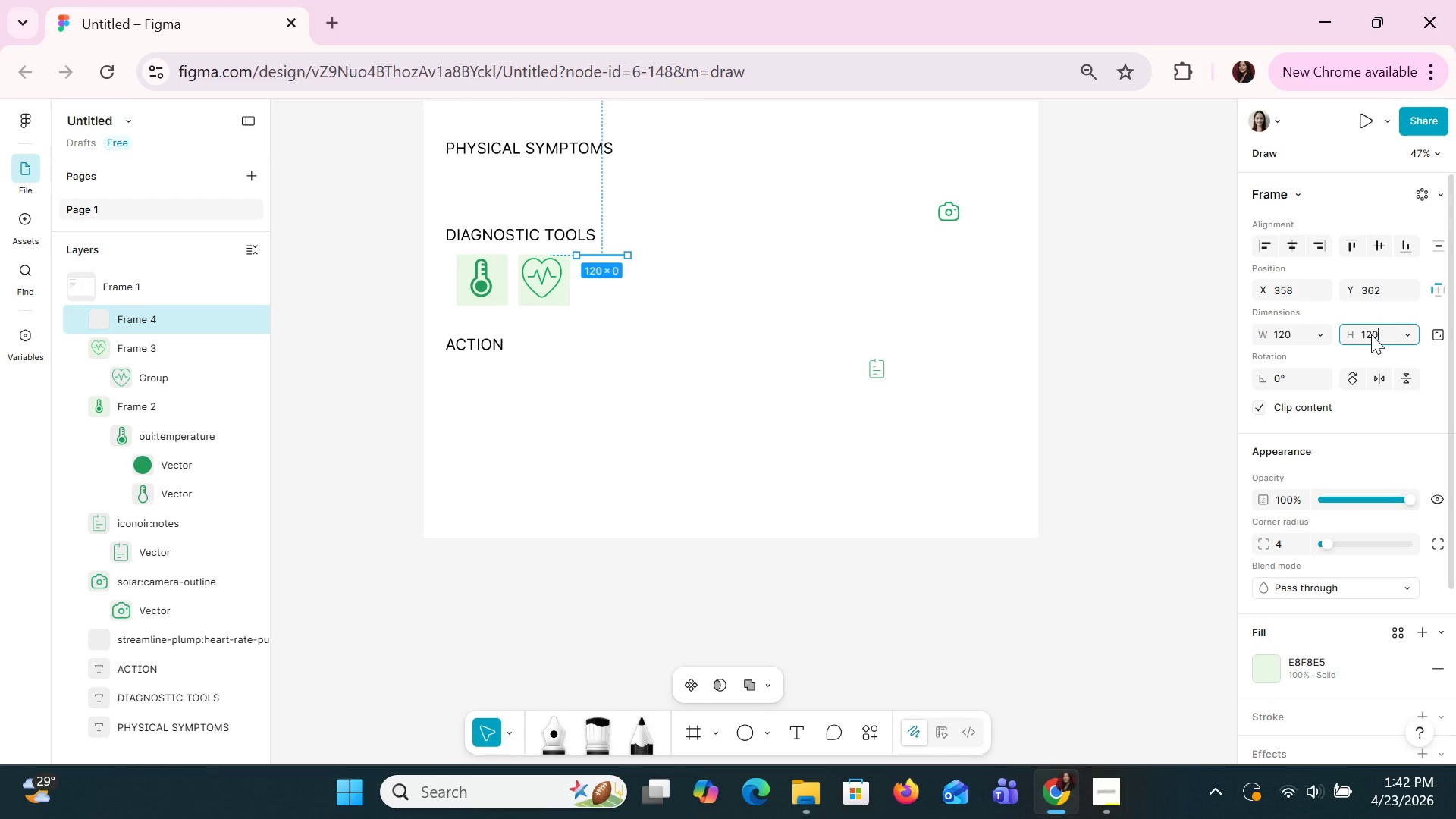 
key(Enter)
 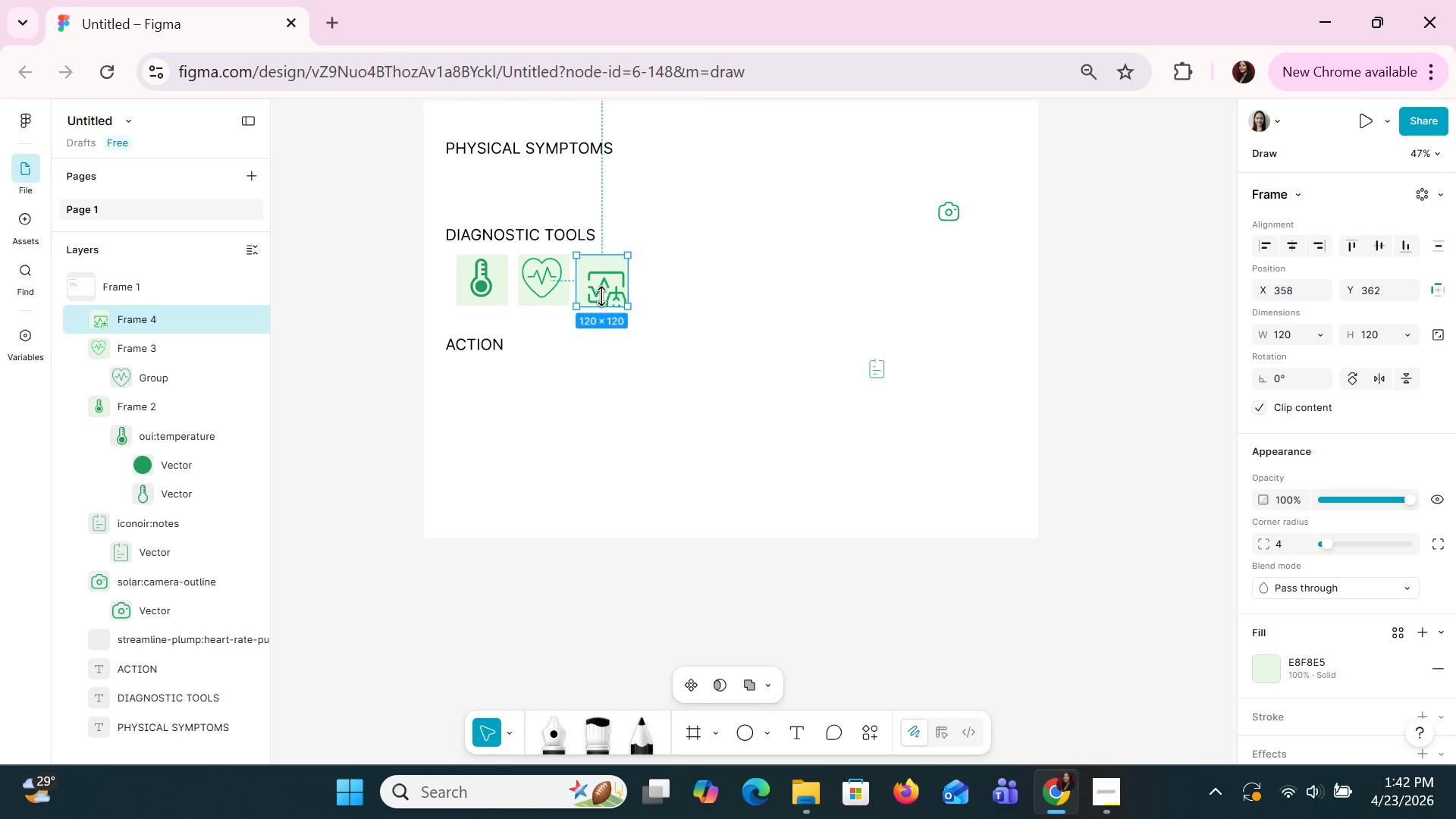 
double_click([600, 289])
 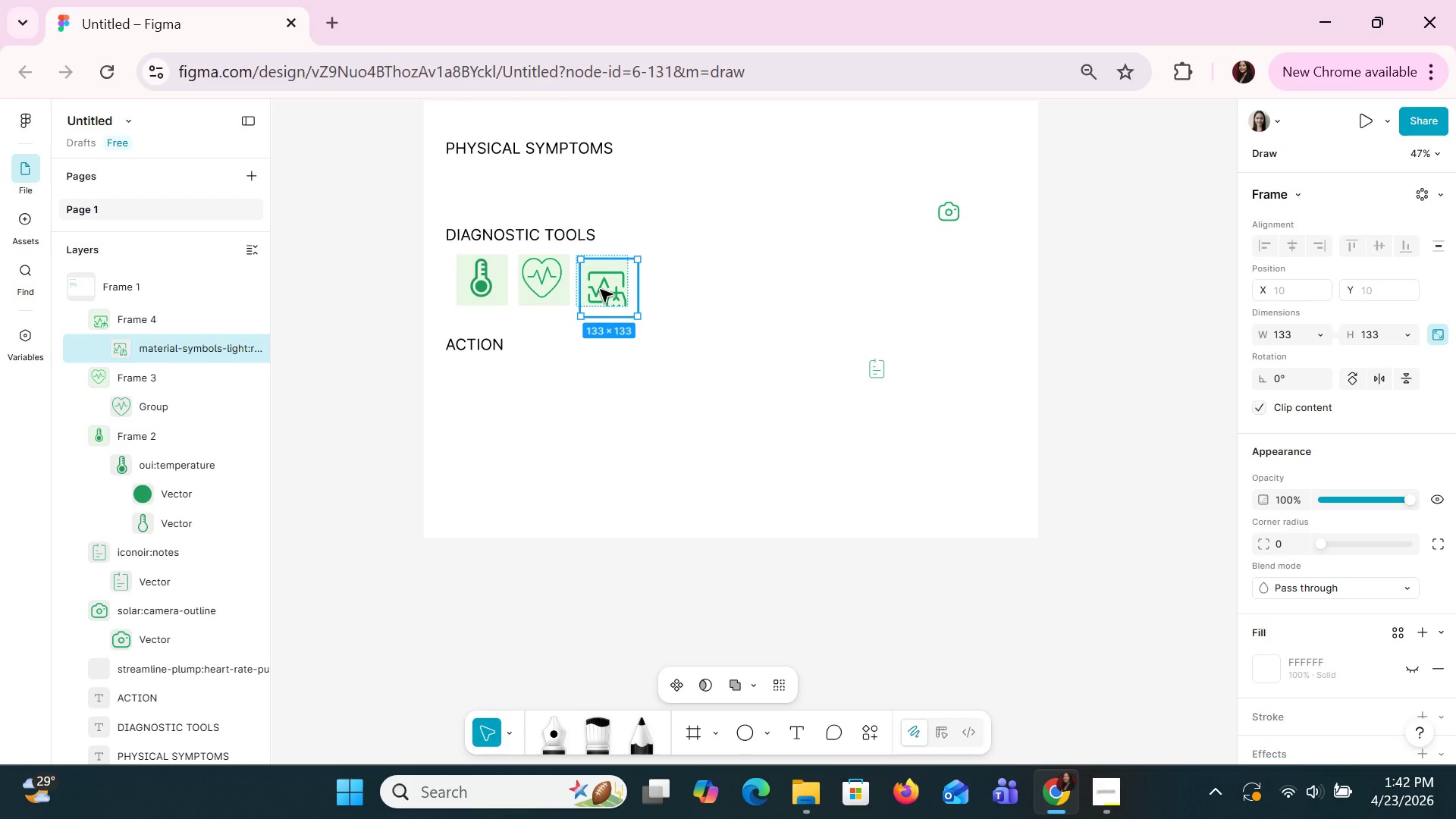 
left_click_drag(start_coordinate=[600, 289], to_coordinate=[598, 281])
 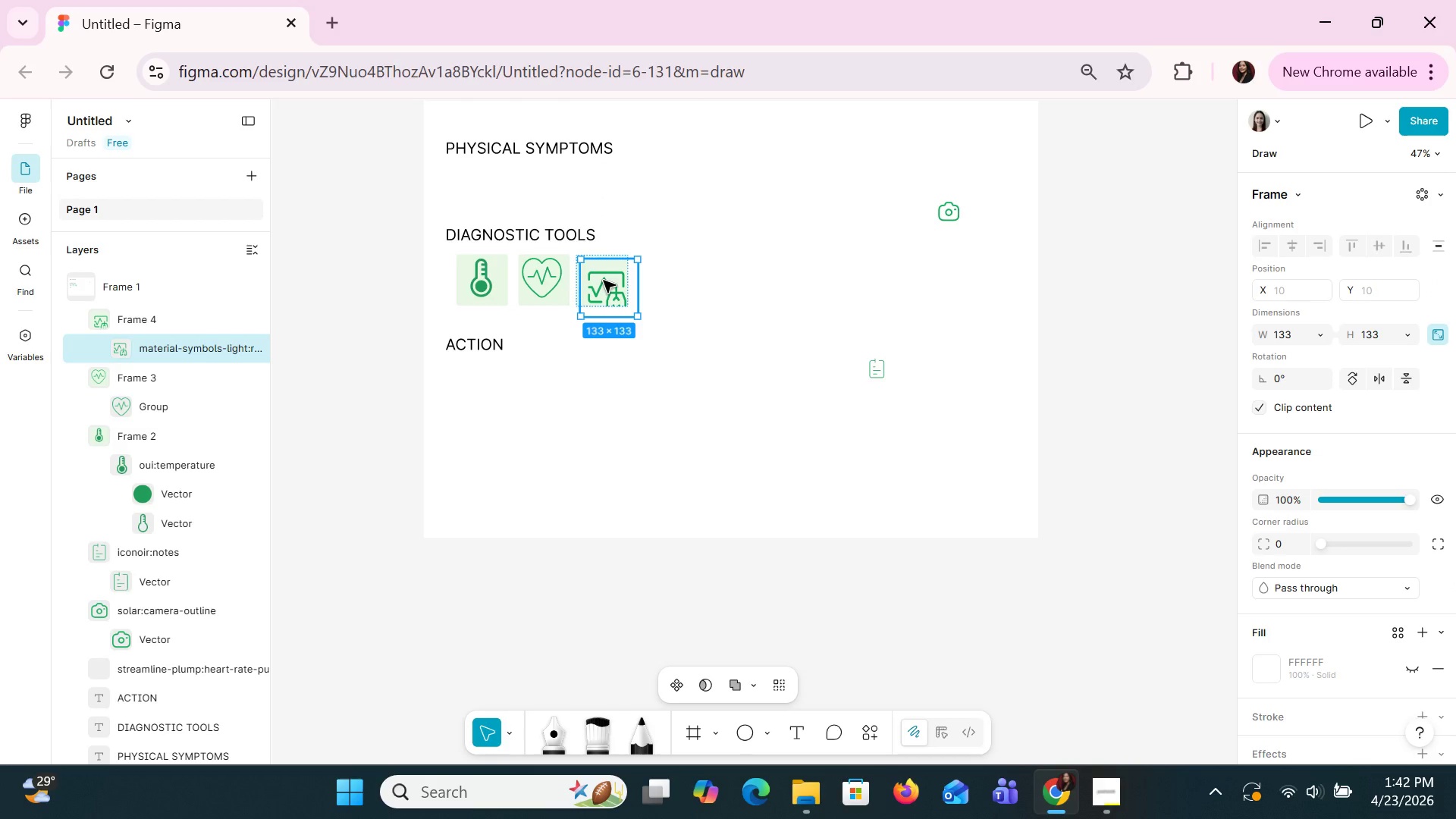 
left_click([603, 280])
 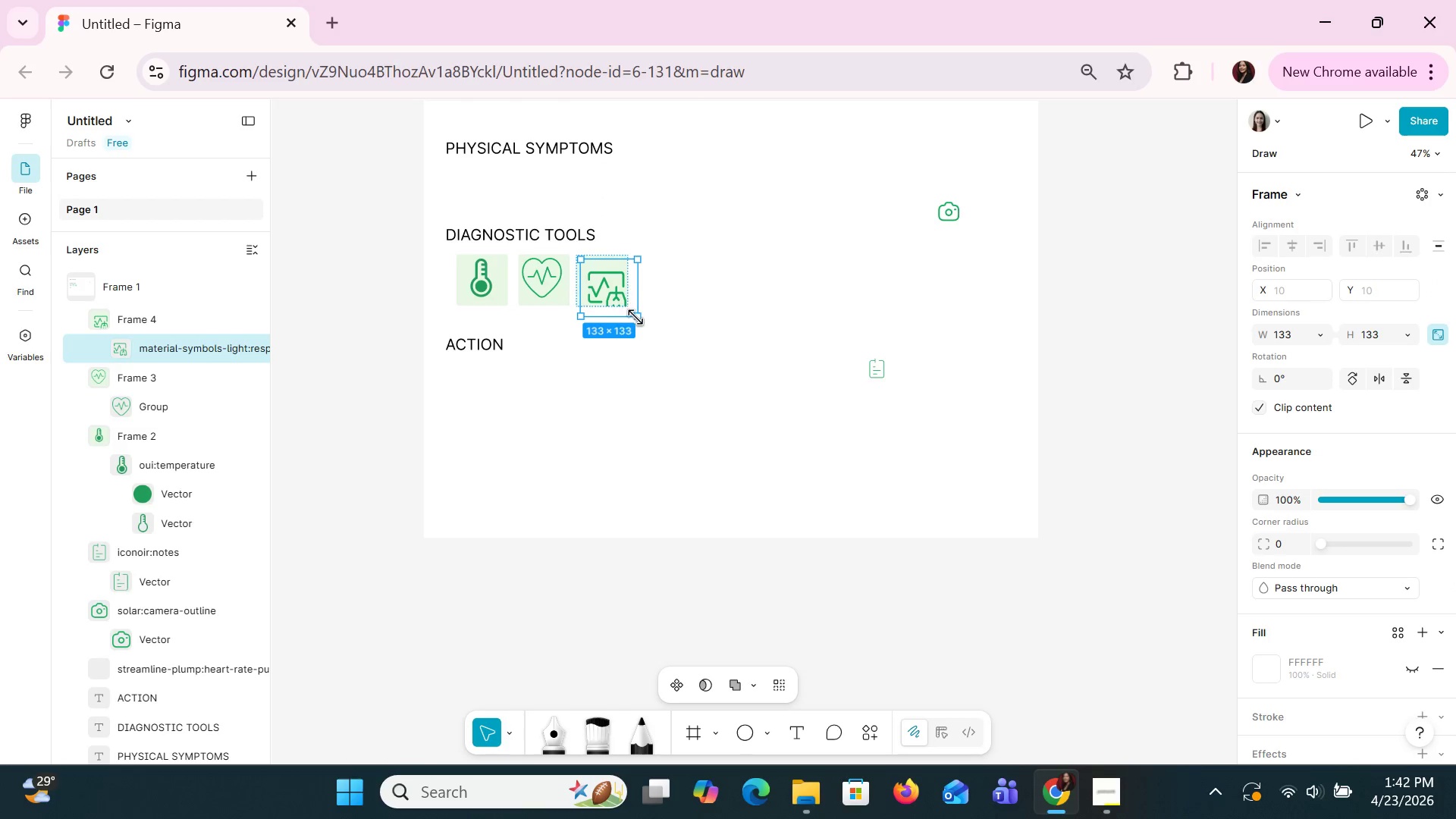 
left_click_drag(start_coordinate=[637, 318], to_coordinate=[616, 300])
 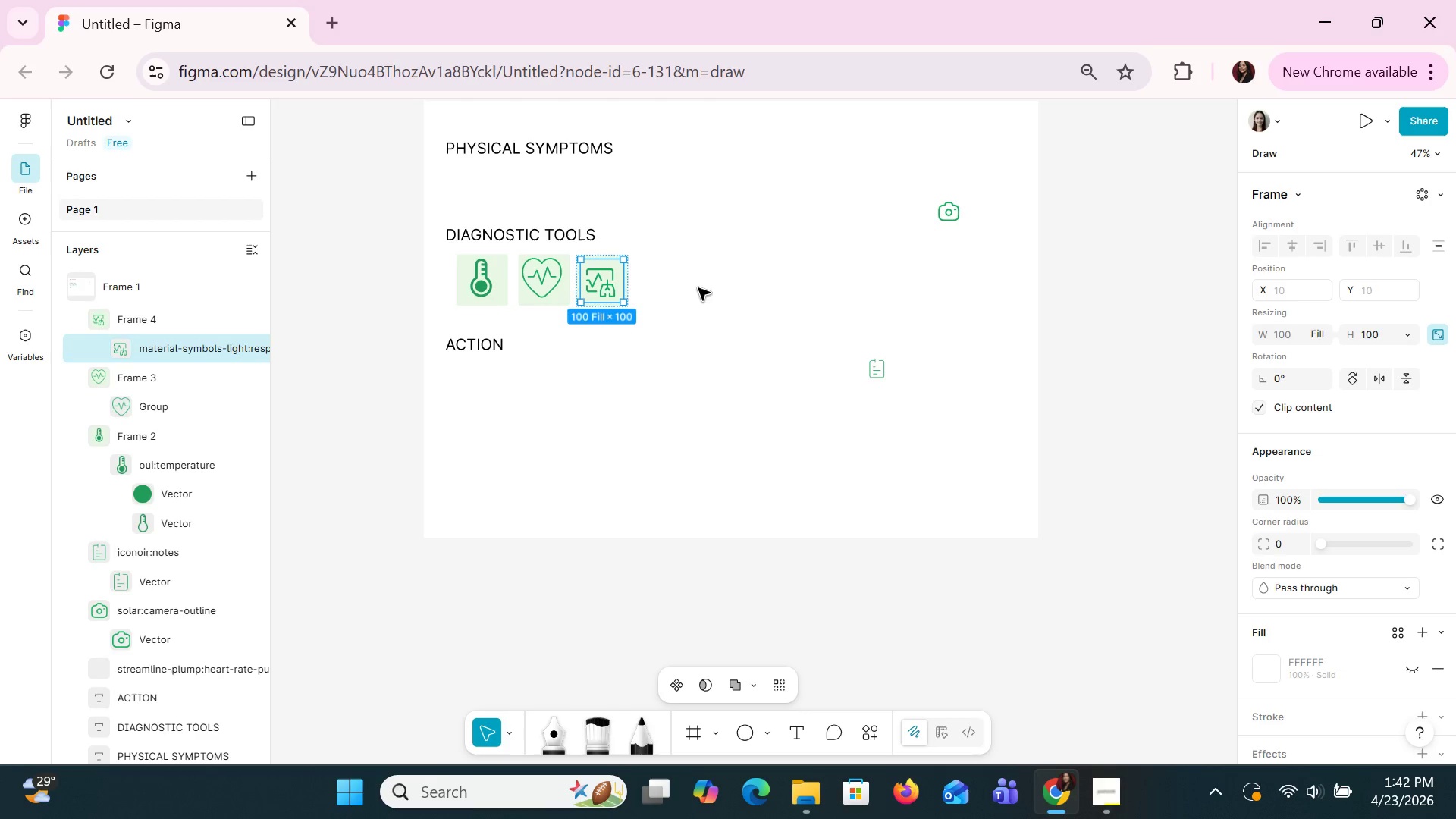 
left_click([698, 287])
 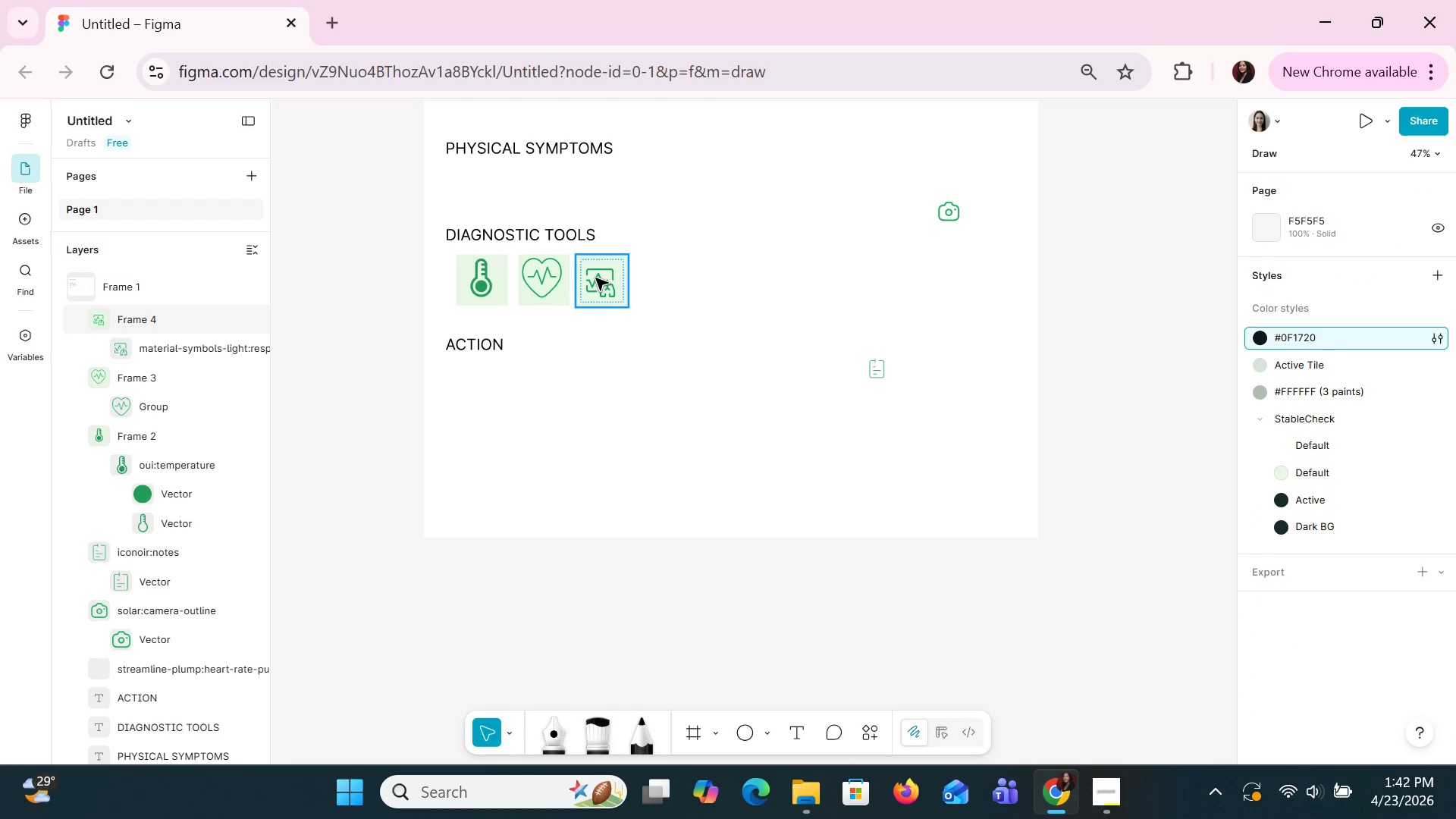 
double_click([595, 278])
 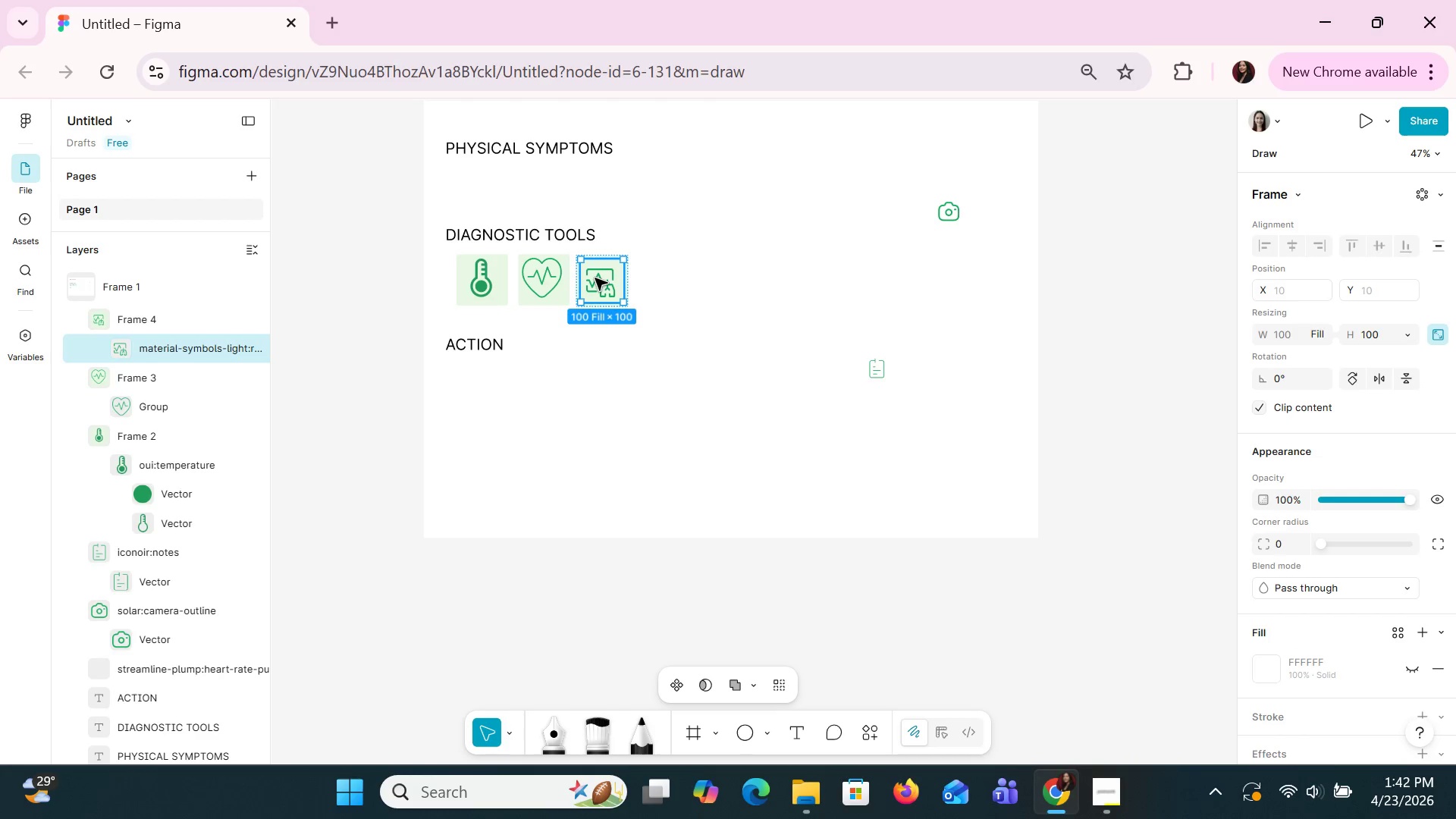 
key(ArrowUp)
 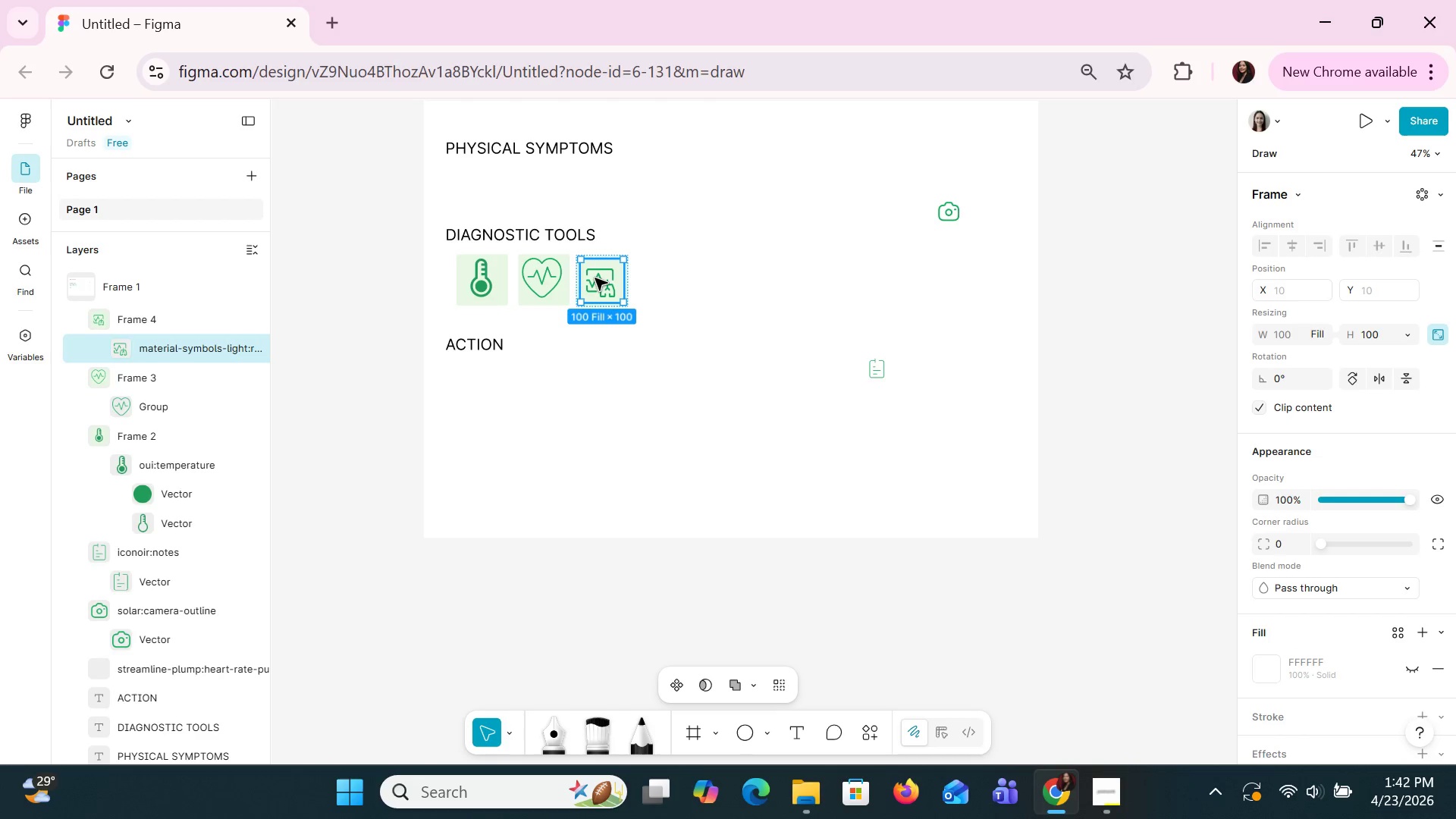 
key(ArrowUp)
 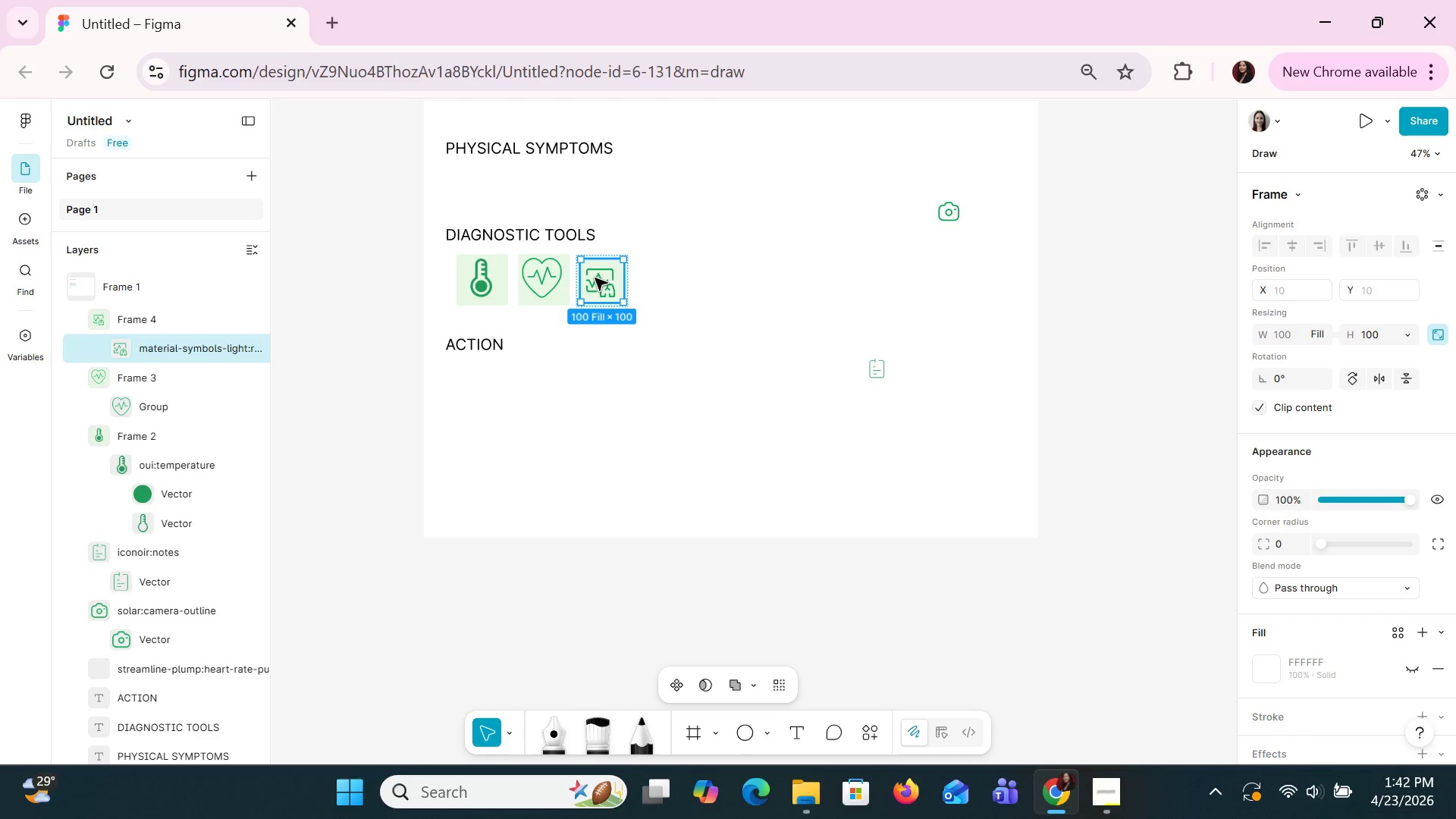 
key(ArrowUp)
 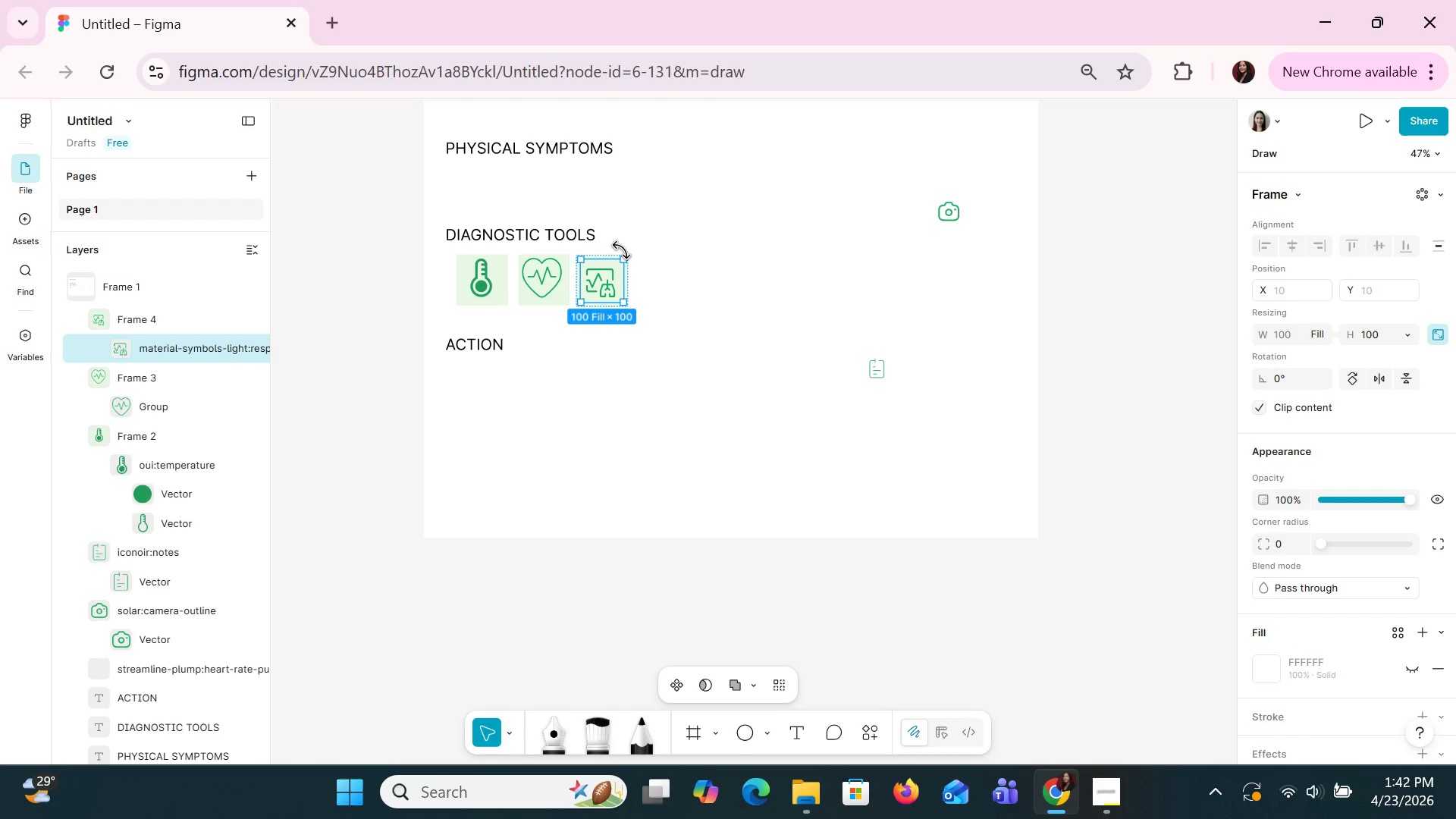 
left_click_drag(start_coordinate=[620, 262], to_coordinate=[626, 270])
 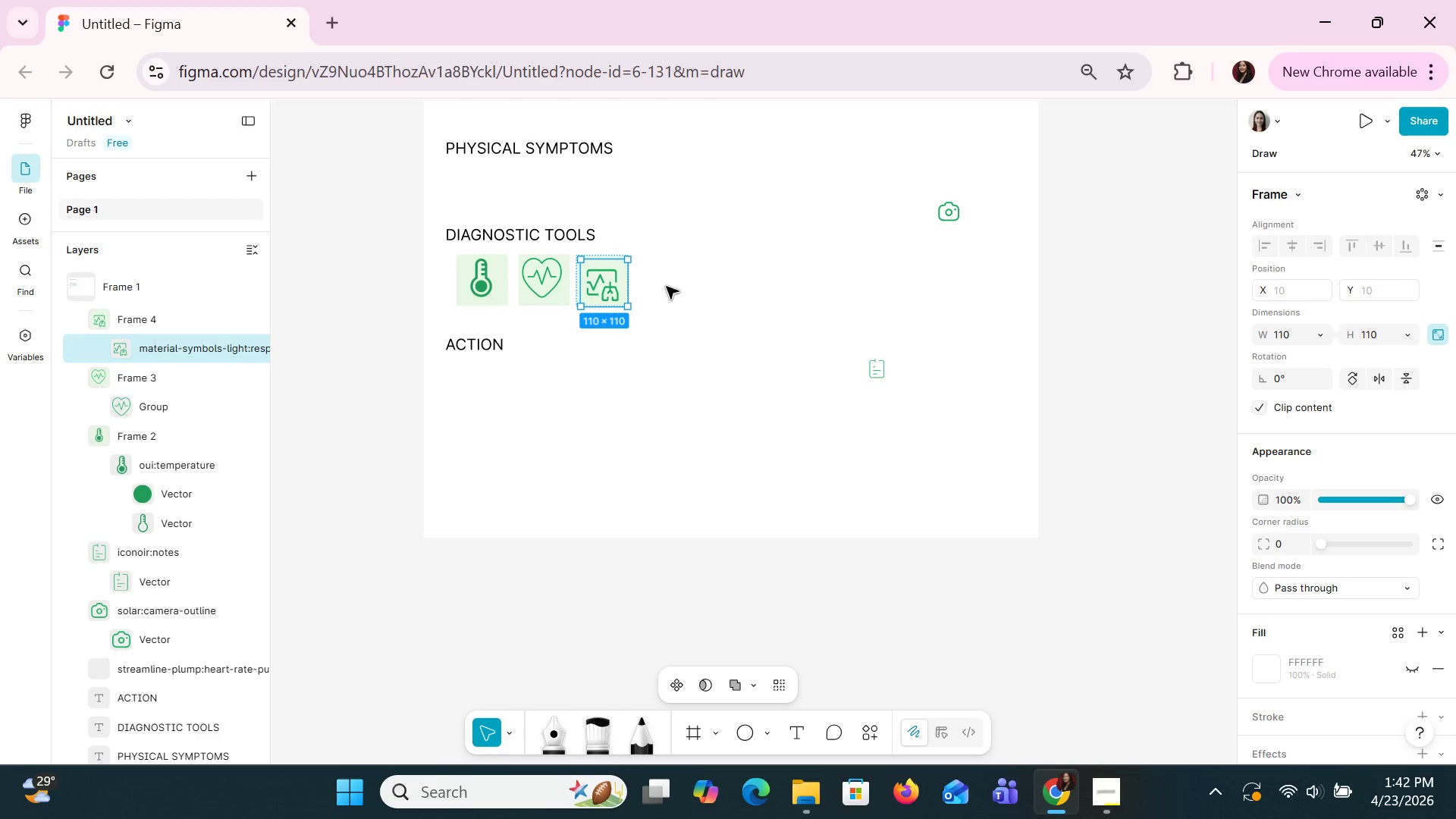 
left_click([666, 286])
 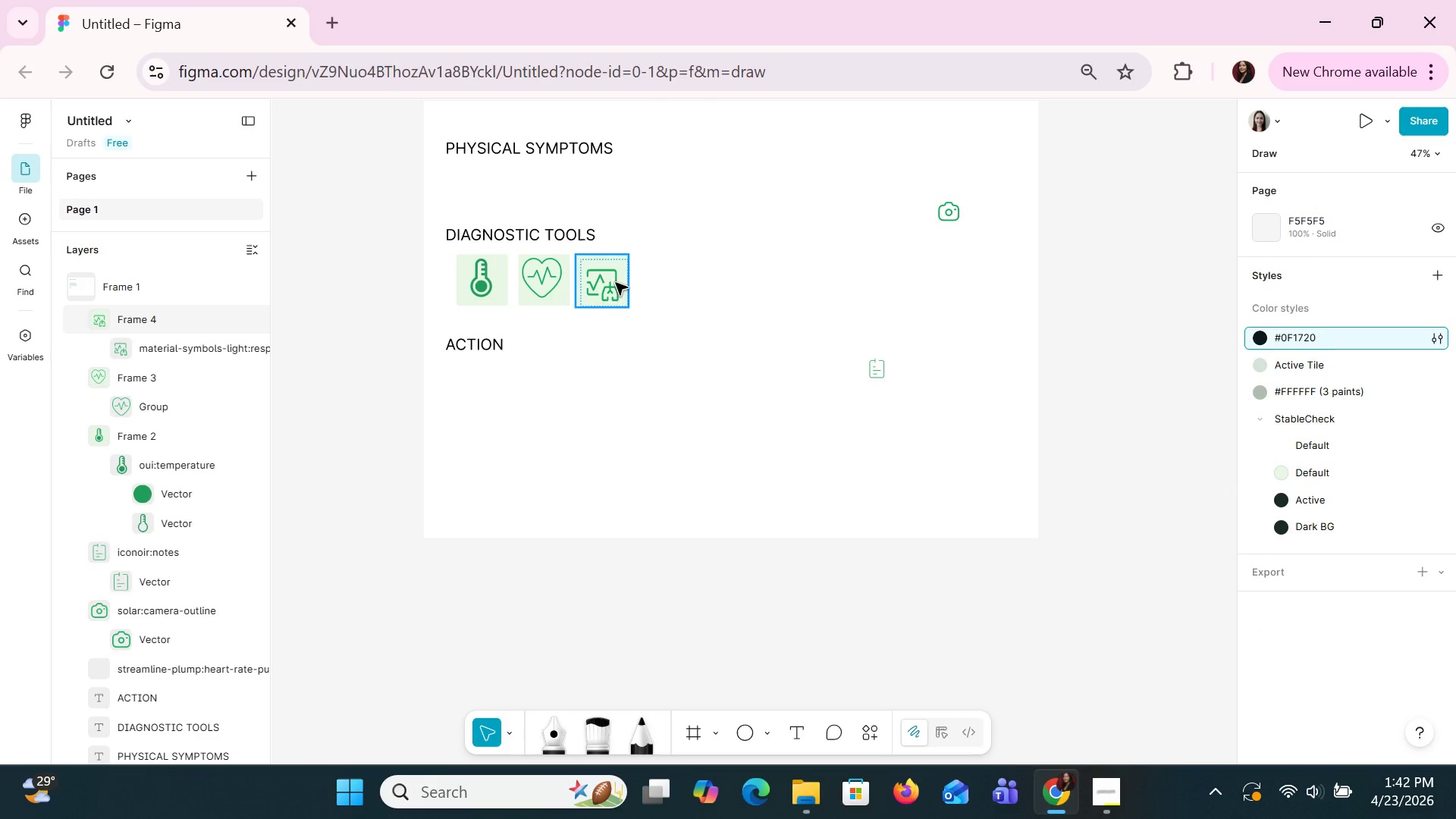 
double_click([607, 282])
 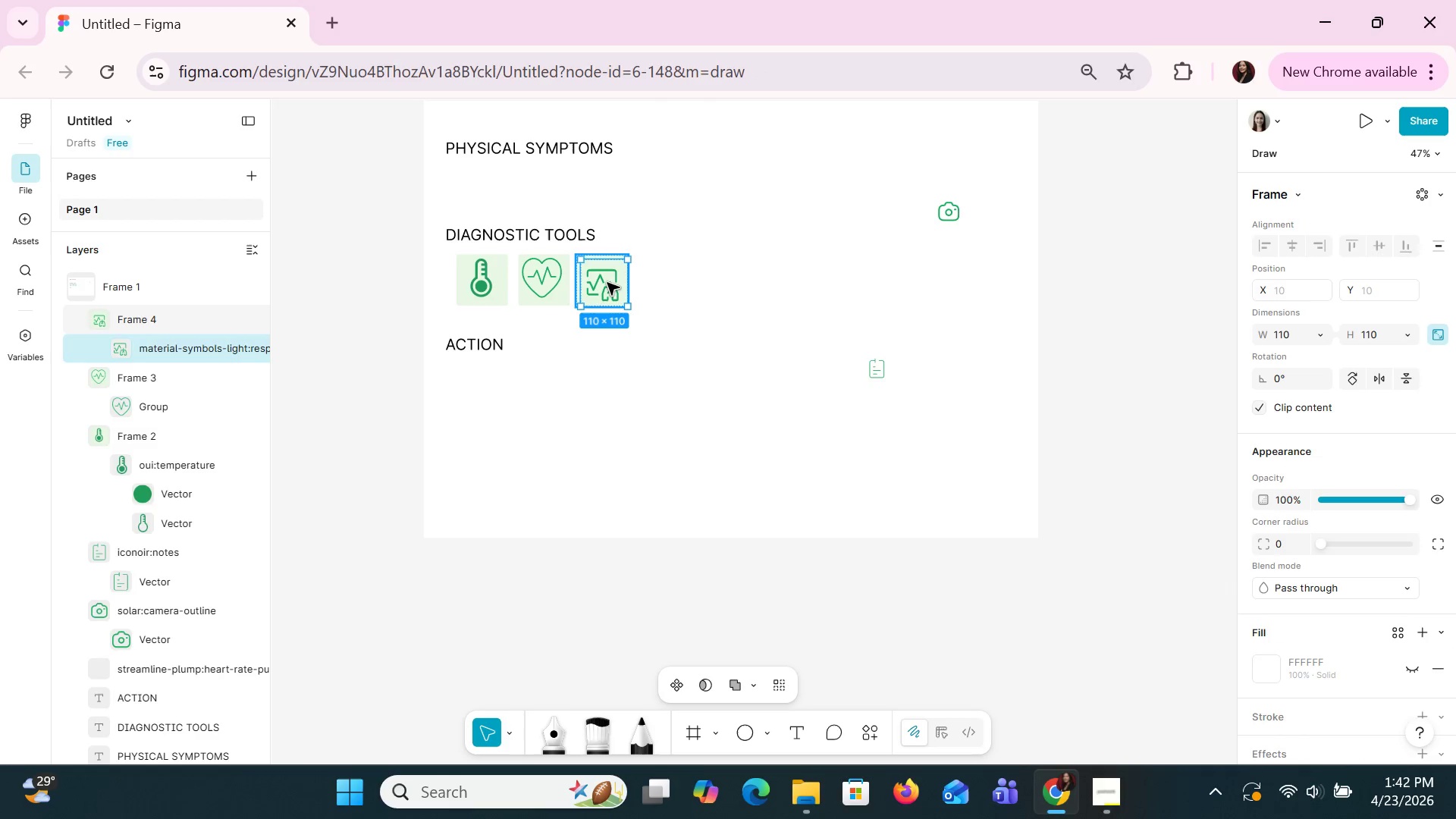 
triple_click([607, 282])
 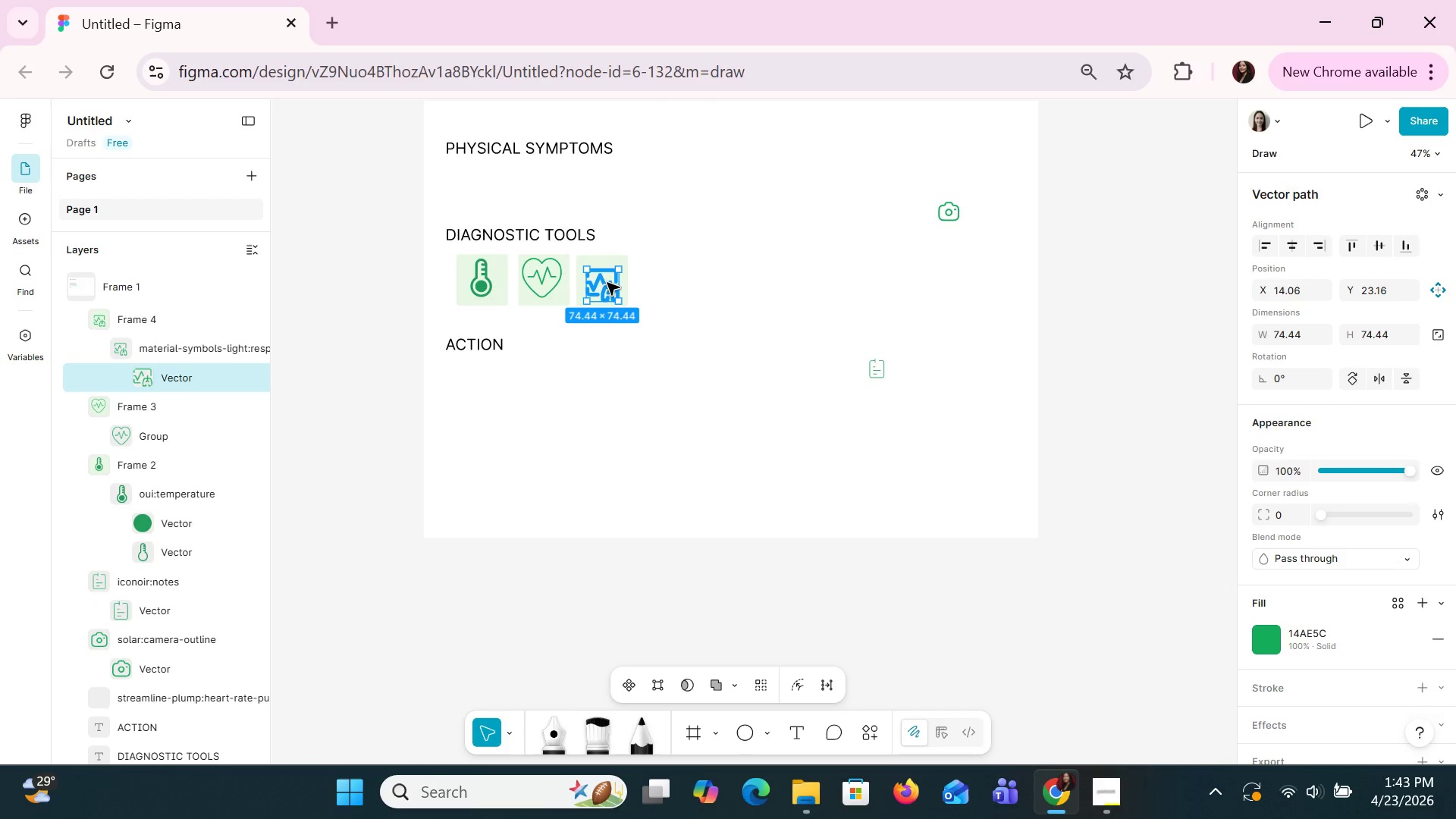 
key(ArrowUp)
 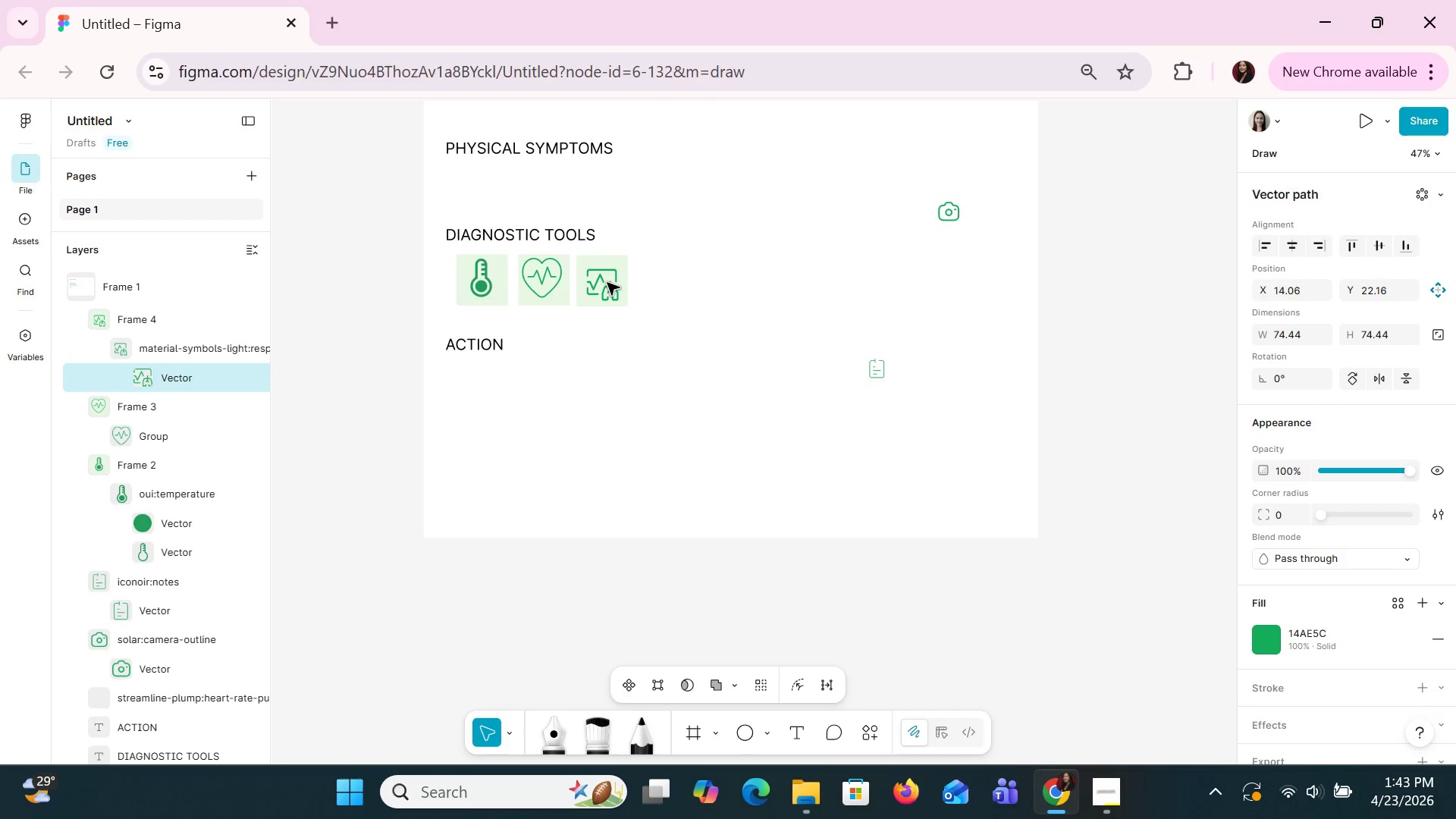 
key(ArrowUp)
 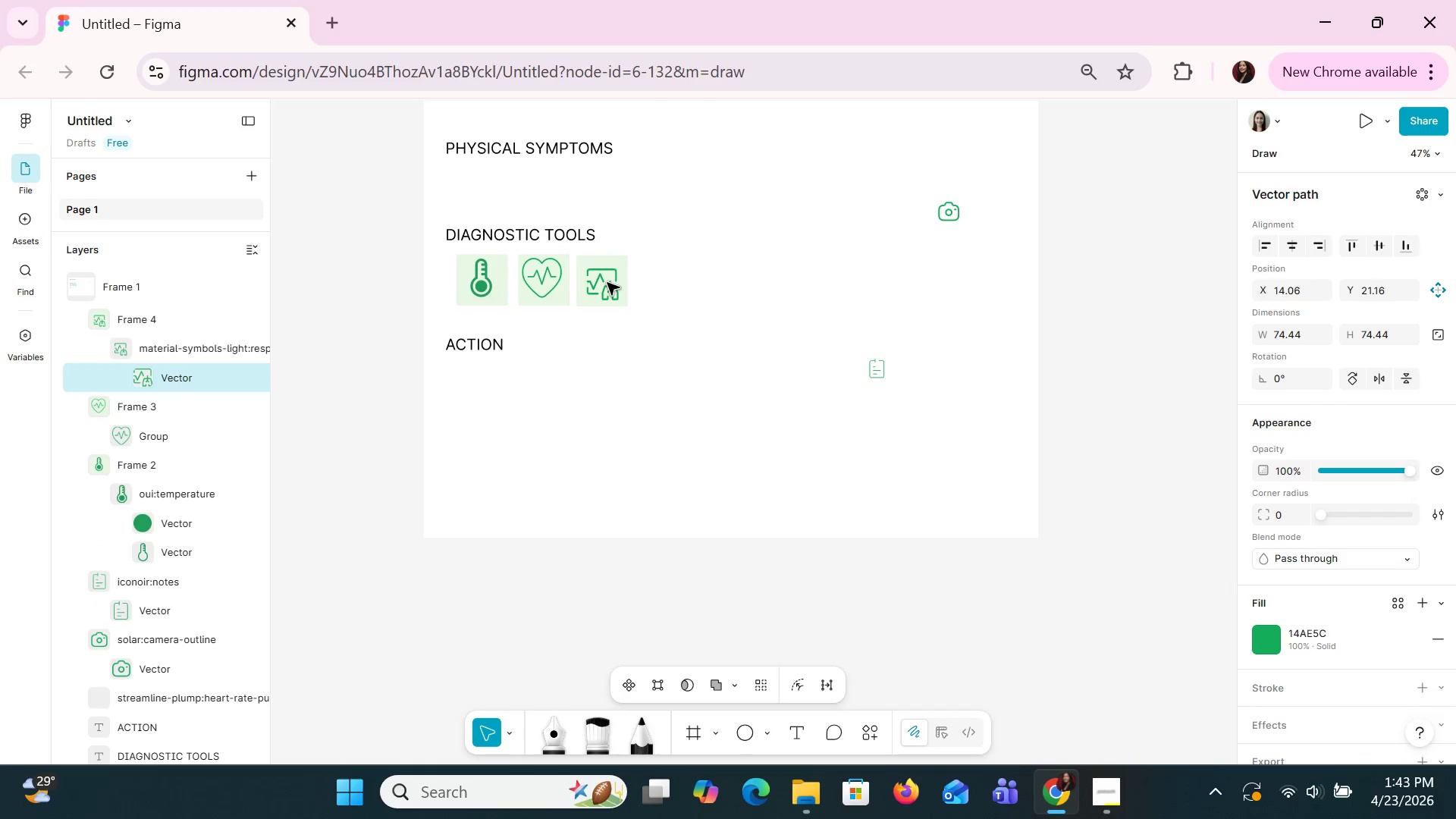 
key(ArrowUp)
 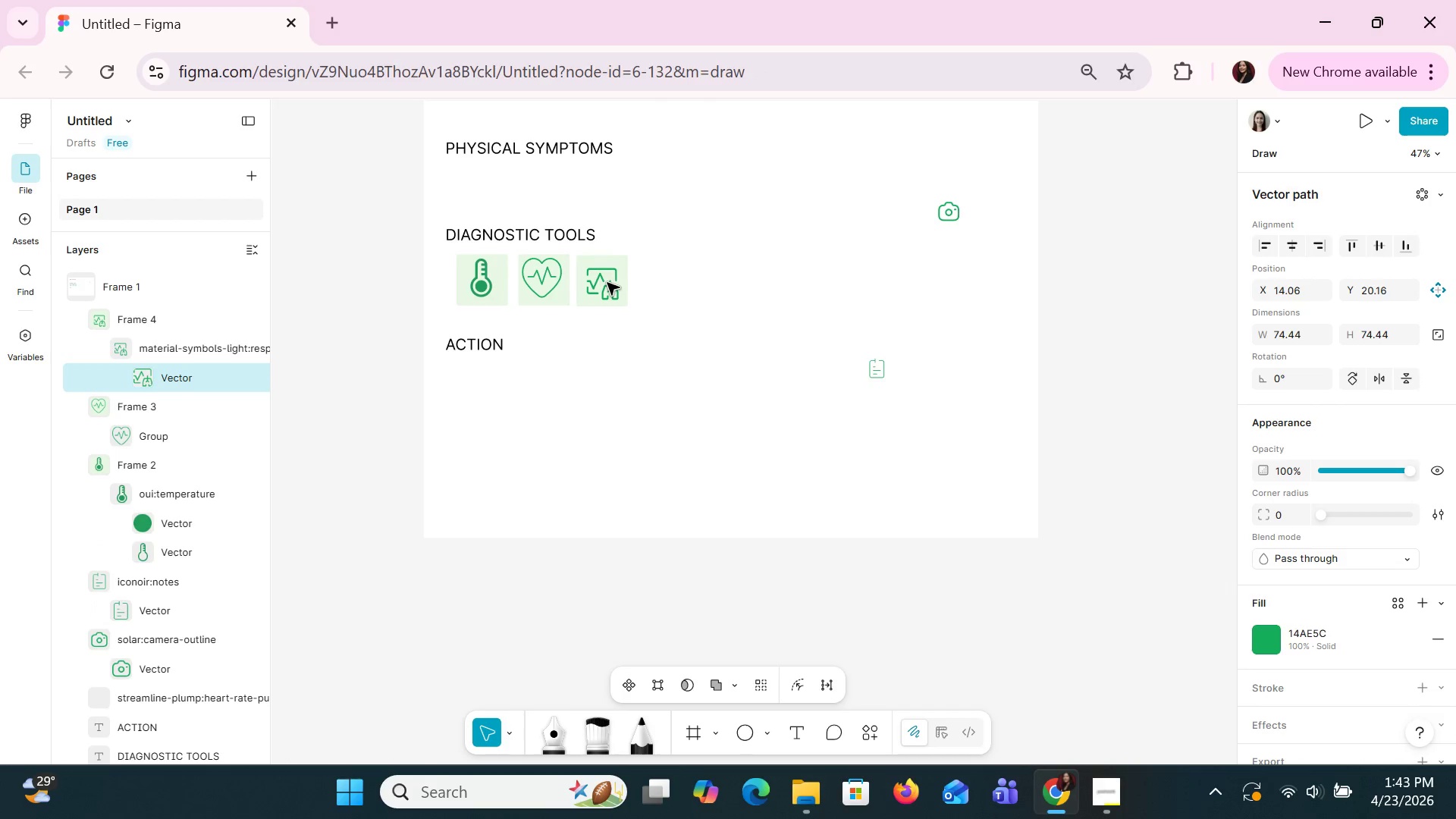 
key(ArrowUp)
 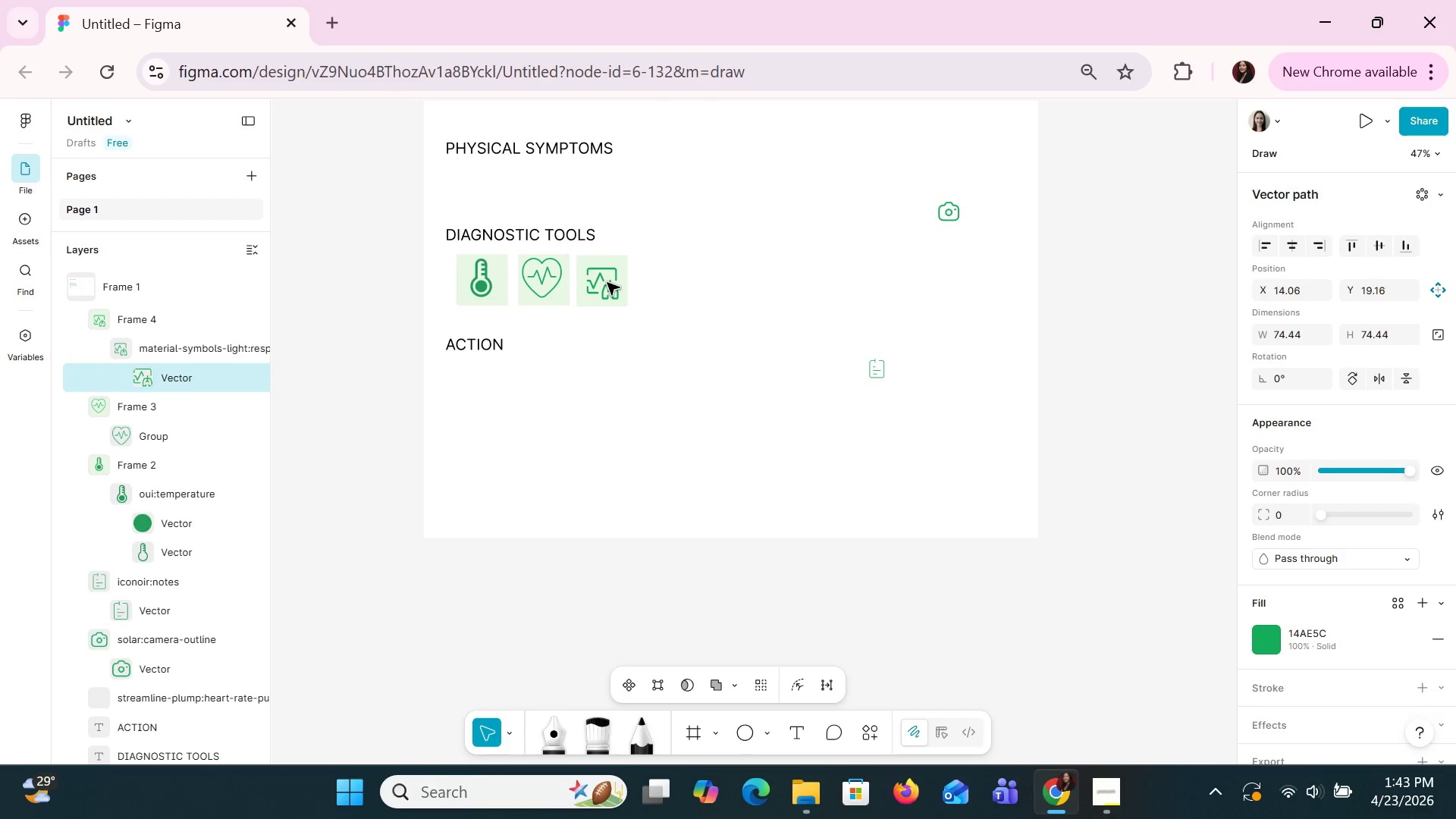 
key(ArrowUp)
 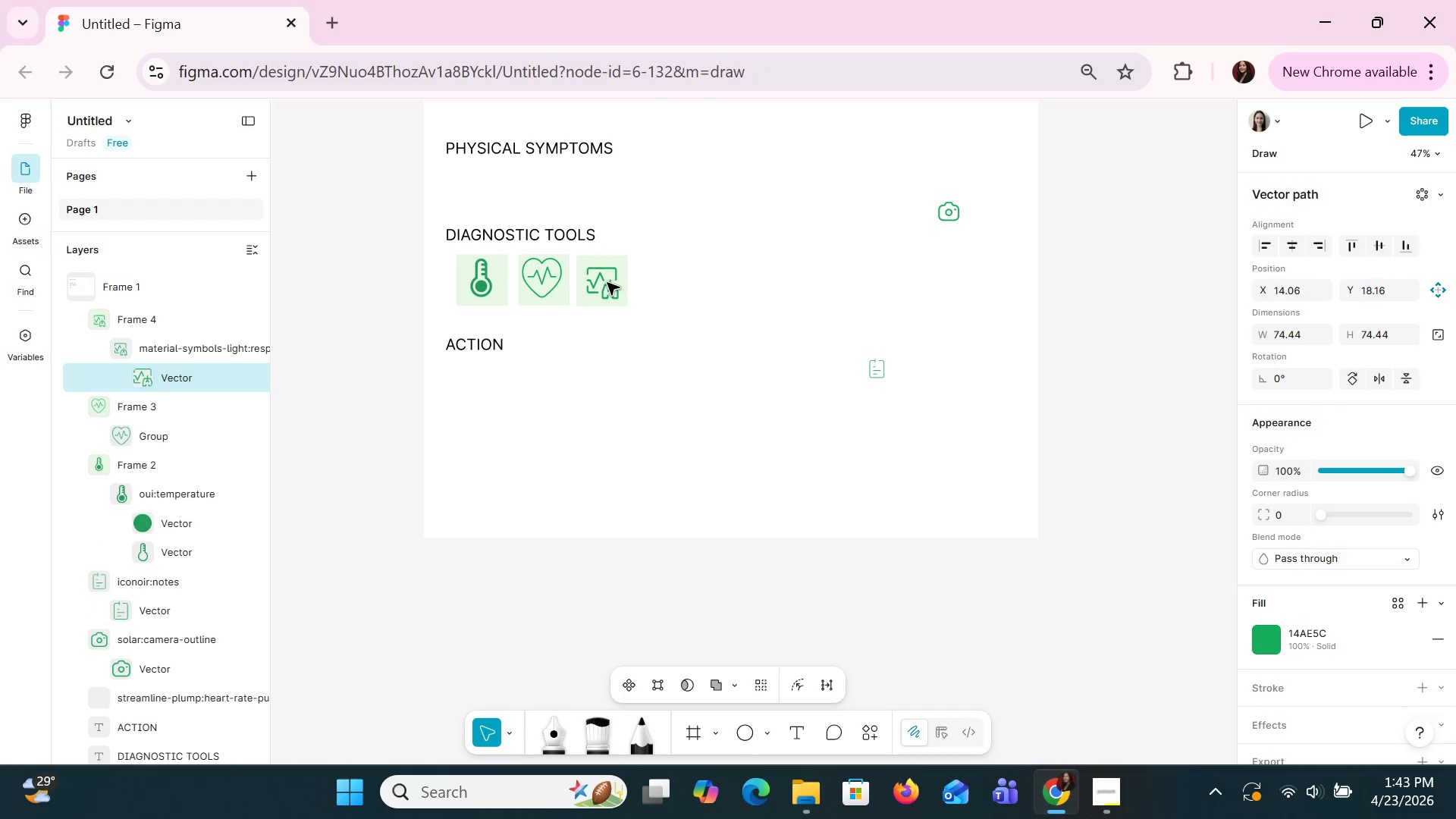 
key(ArrowUp)
 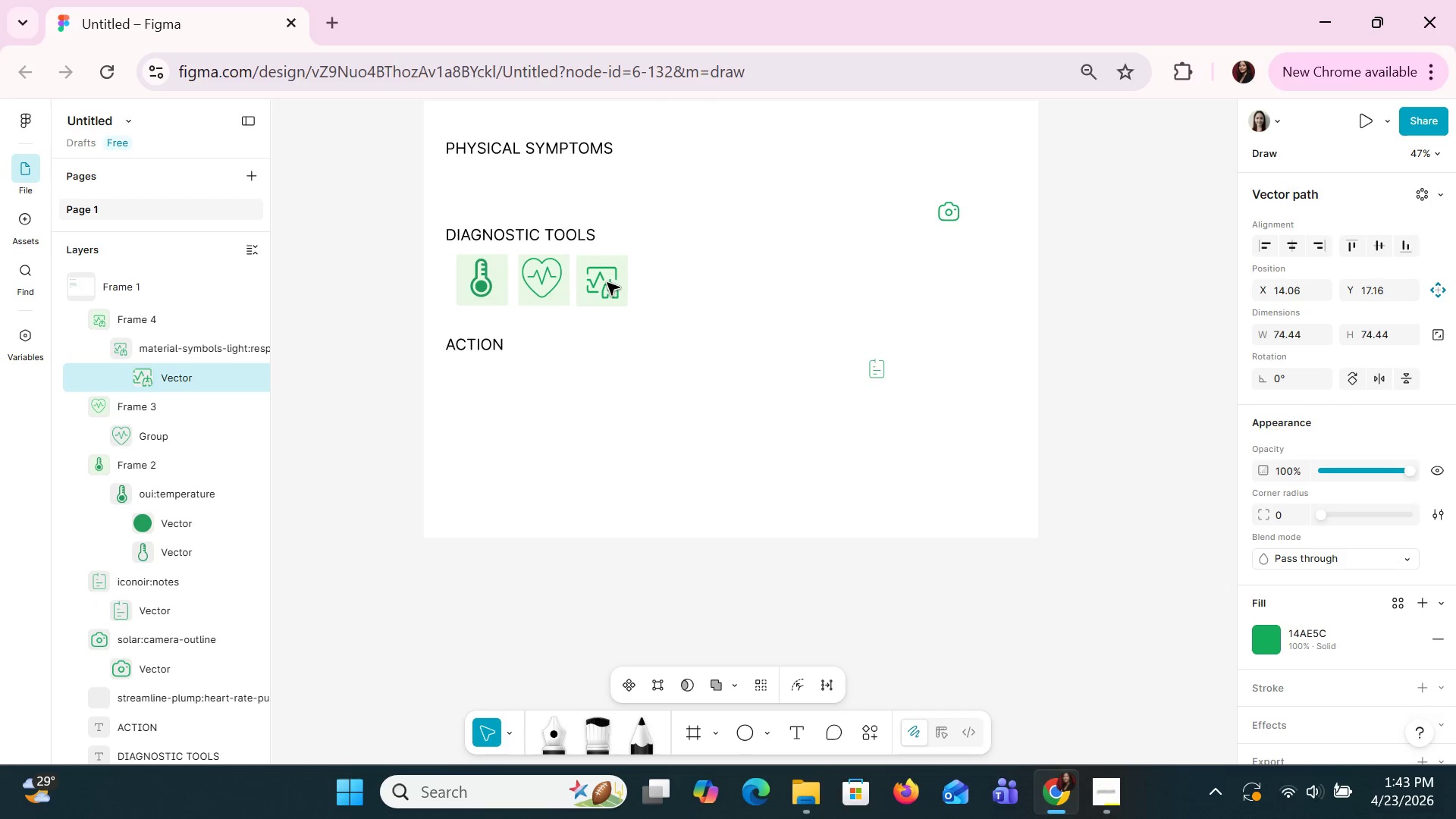 
key(ArrowUp)
 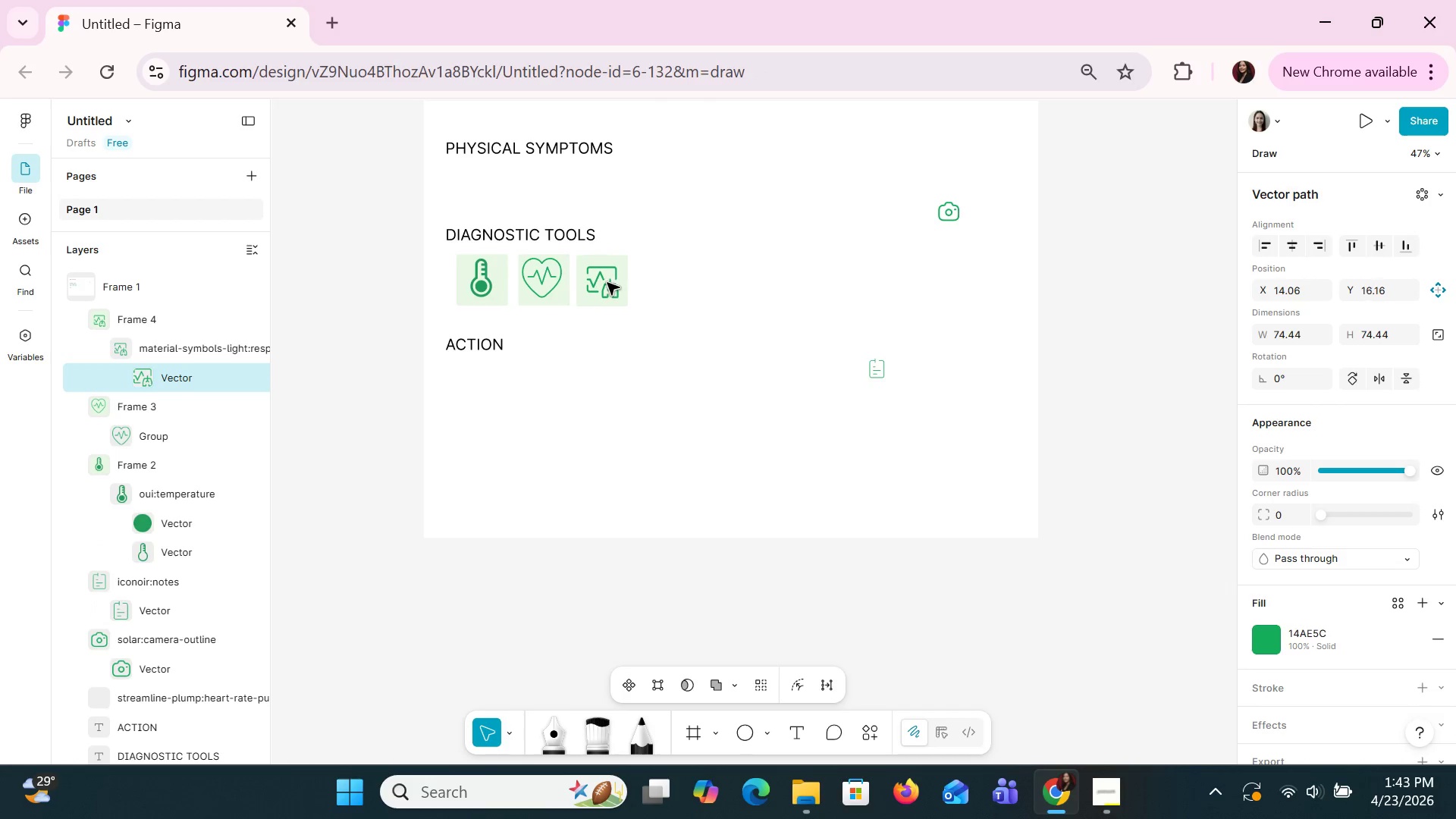 
key(ArrowUp)
 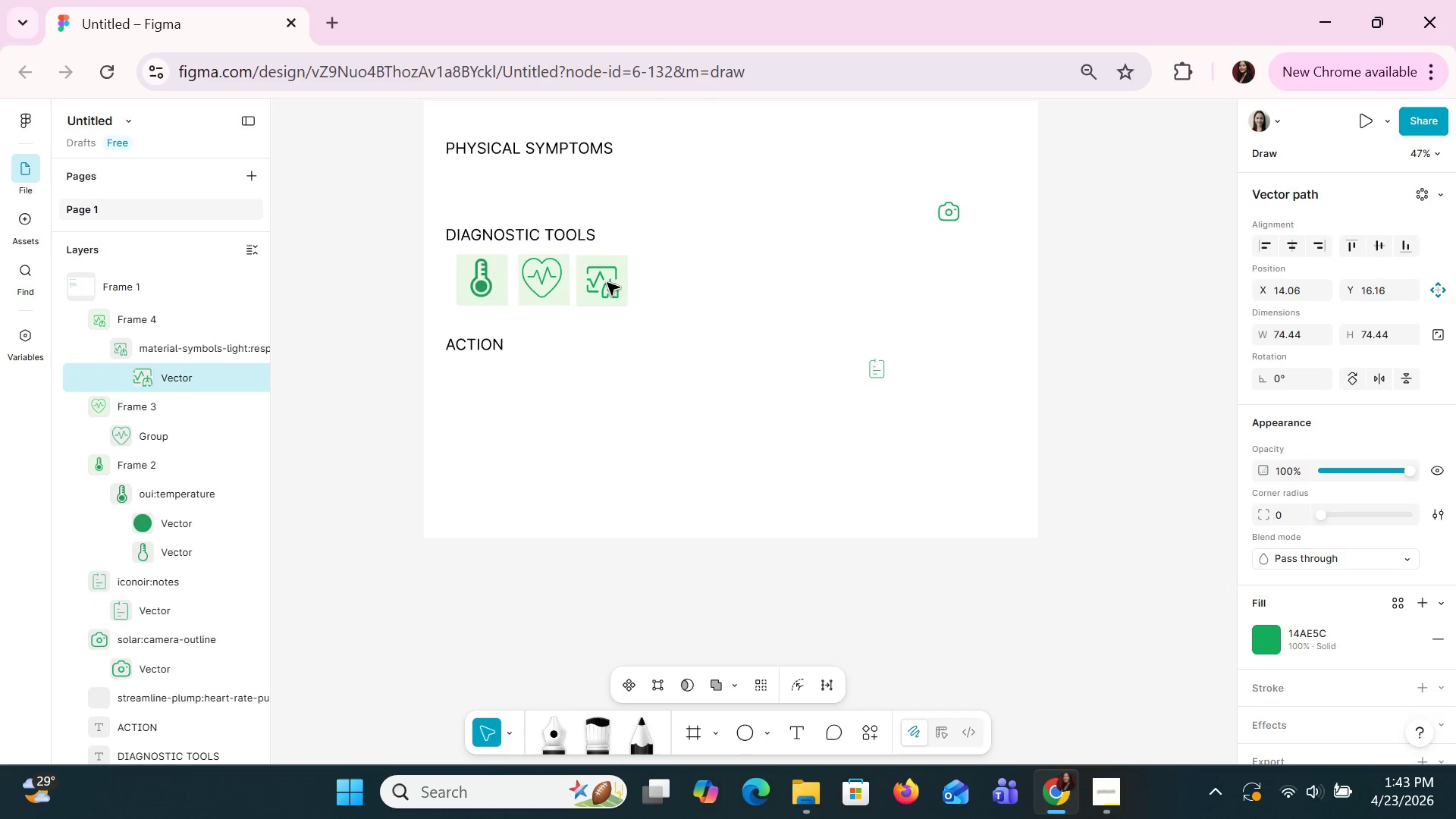 
key(ArrowUp)
 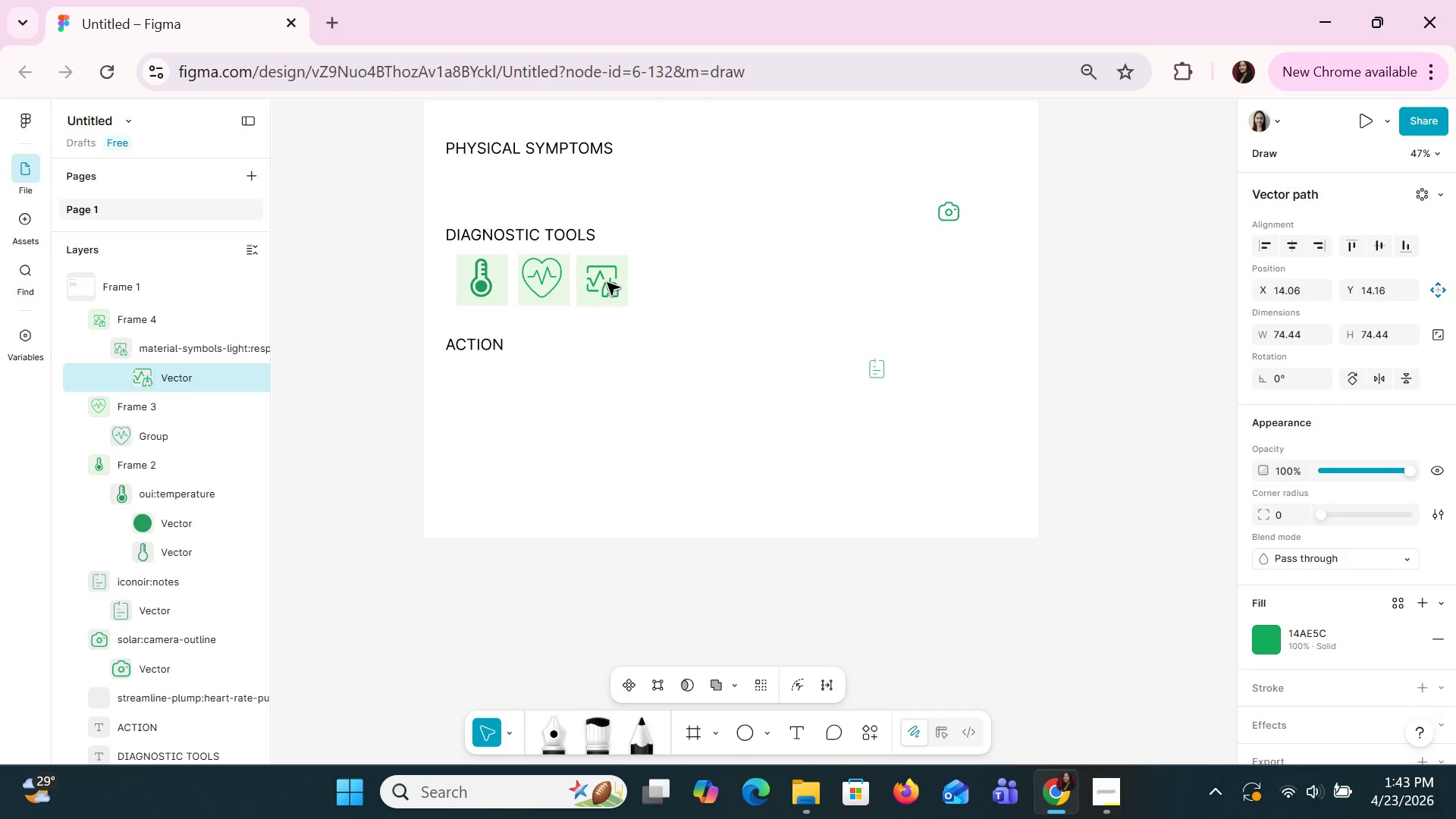 
key(ArrowUp)
 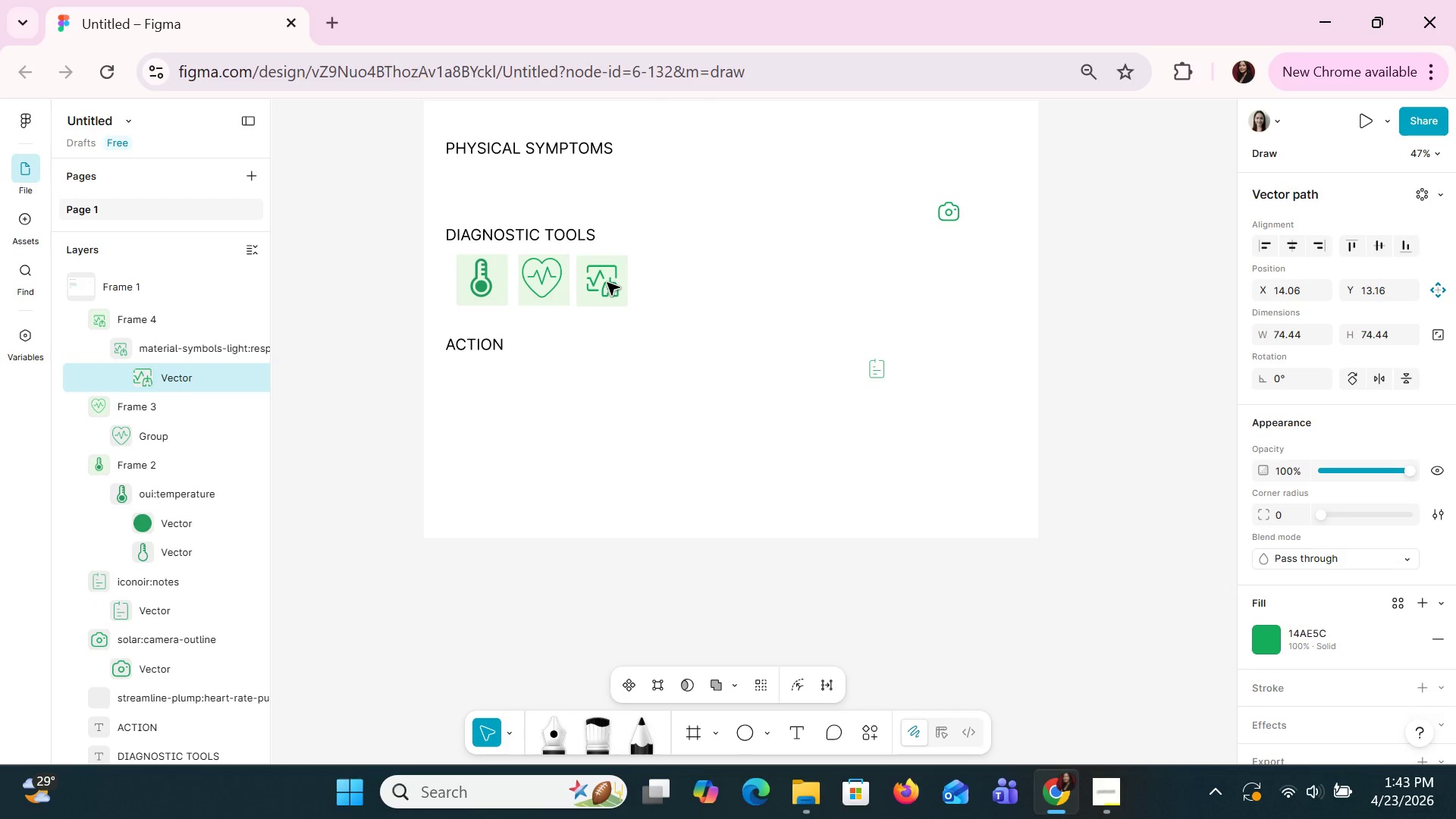 
key(ArrowUp)
 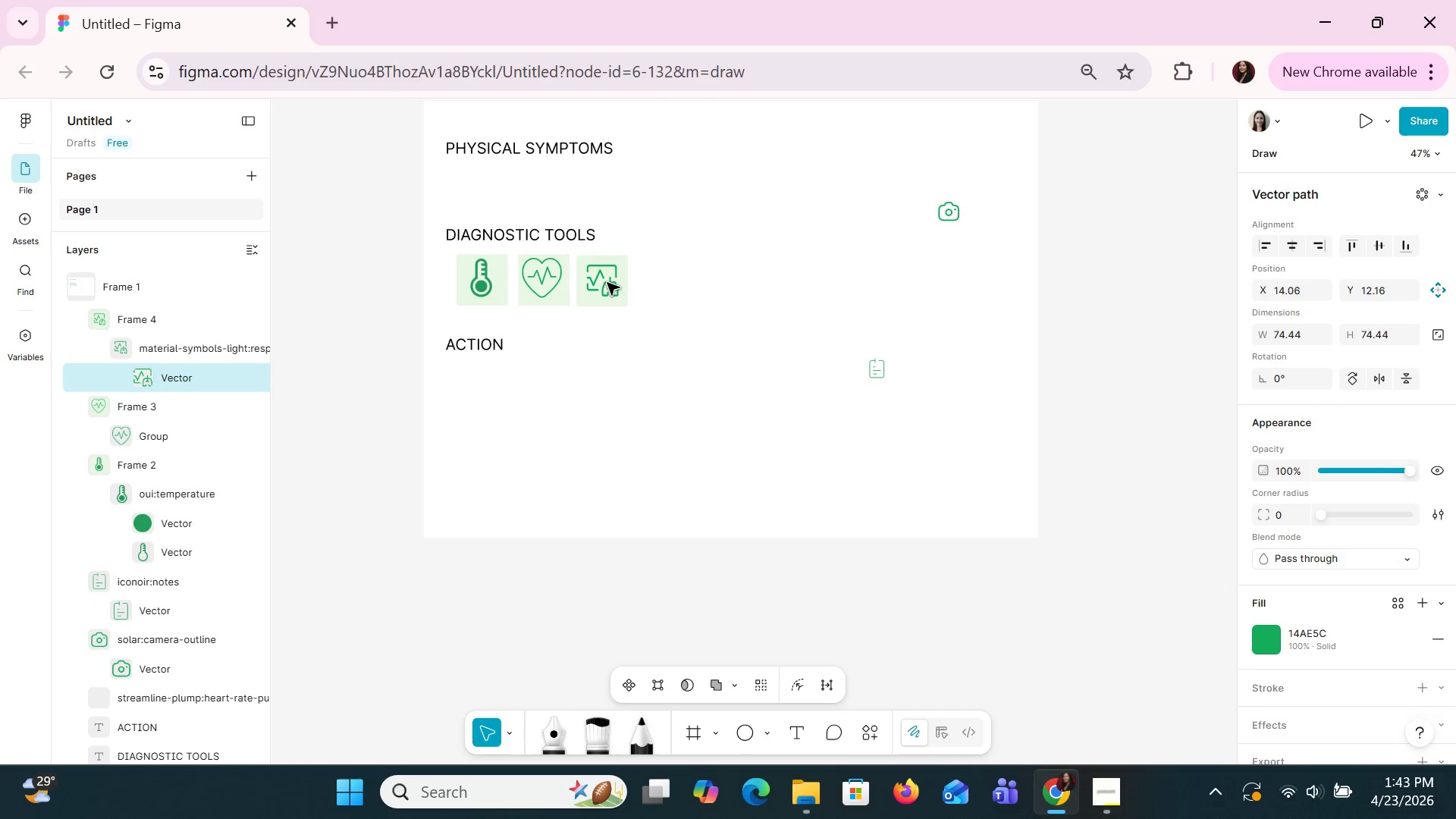 
key(ArrowUp)
 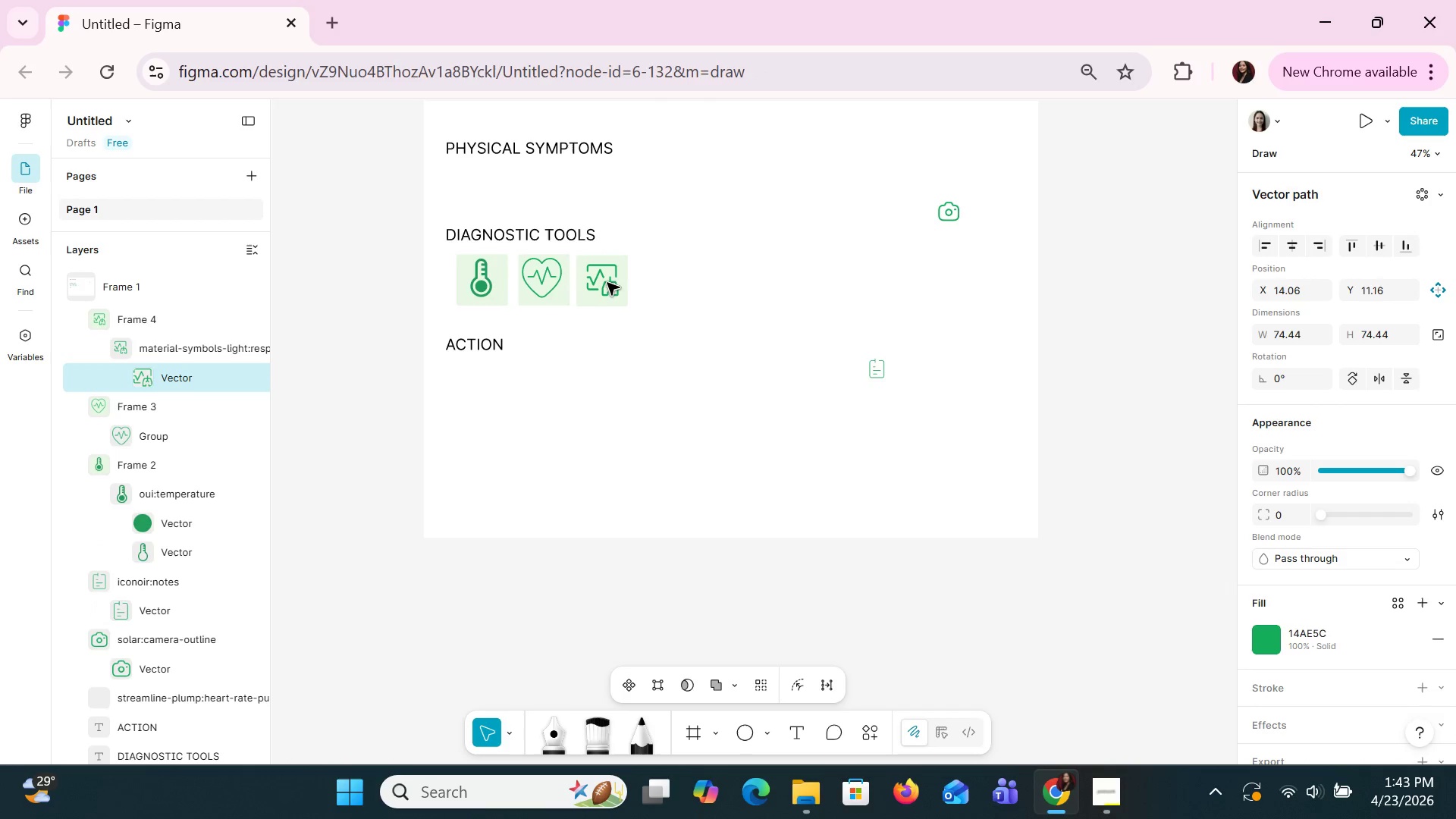 
key(ArrowUp)
 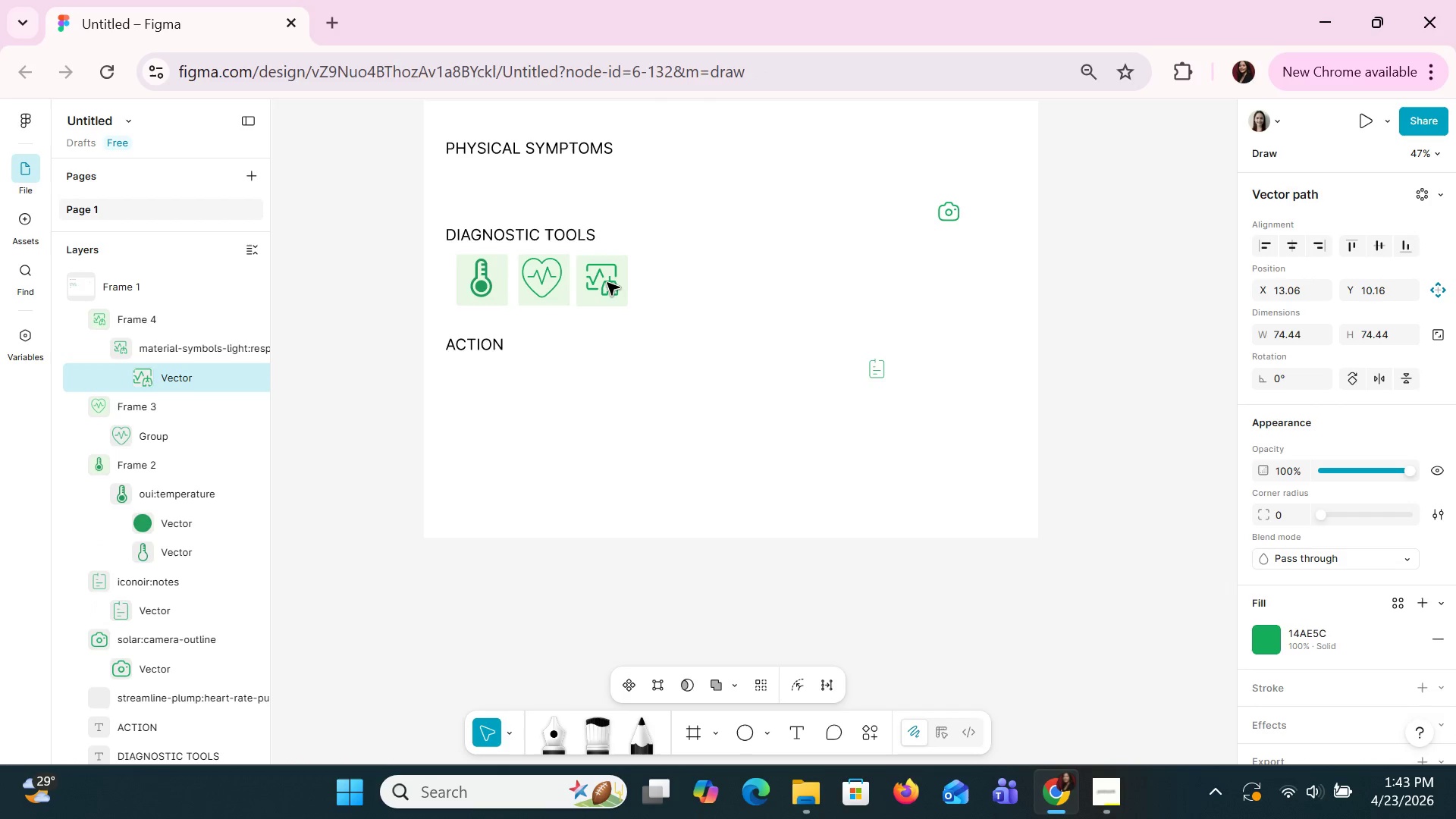 
key(ArrowLeft)
 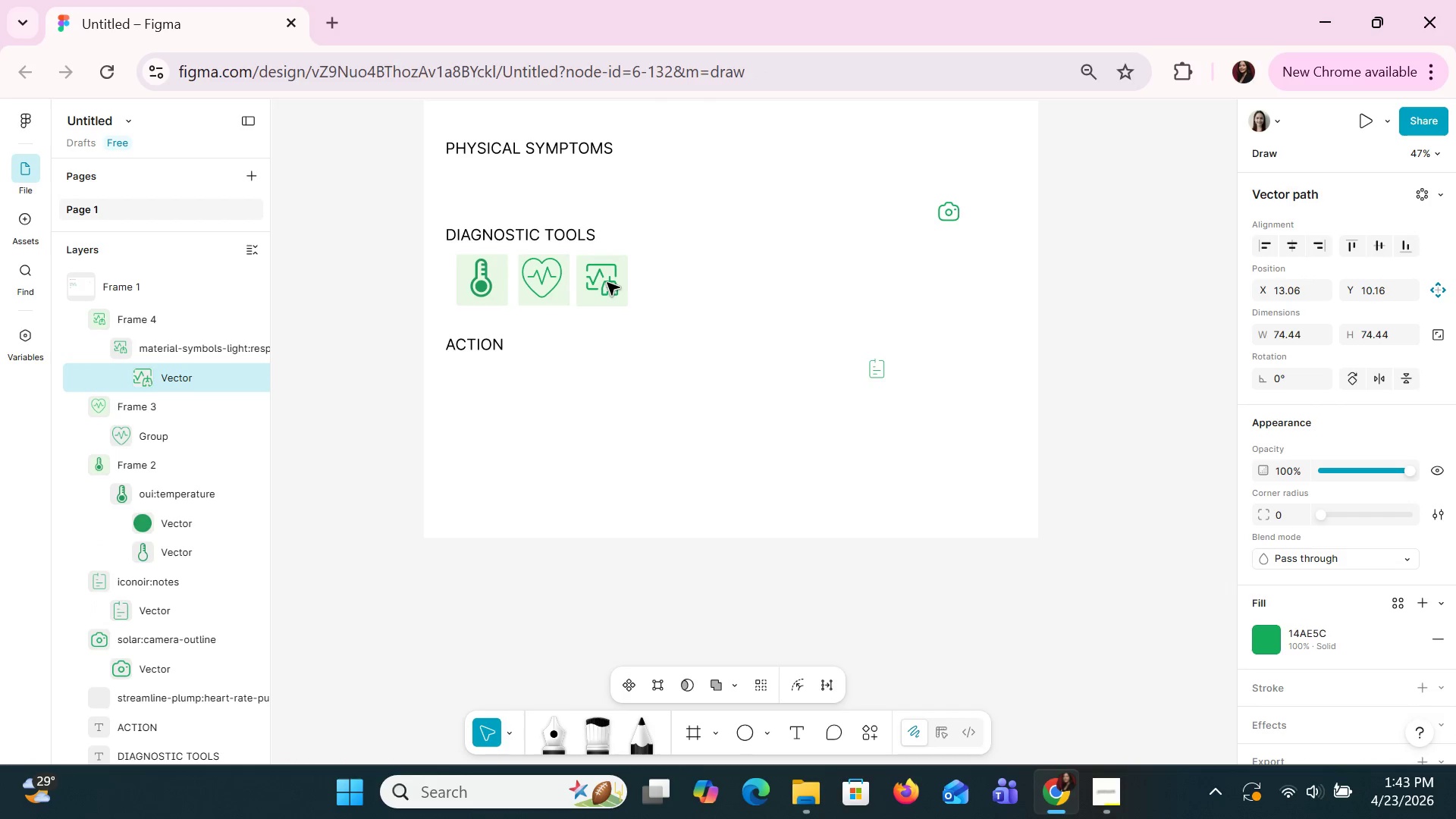 
key(ArrowLeft)
 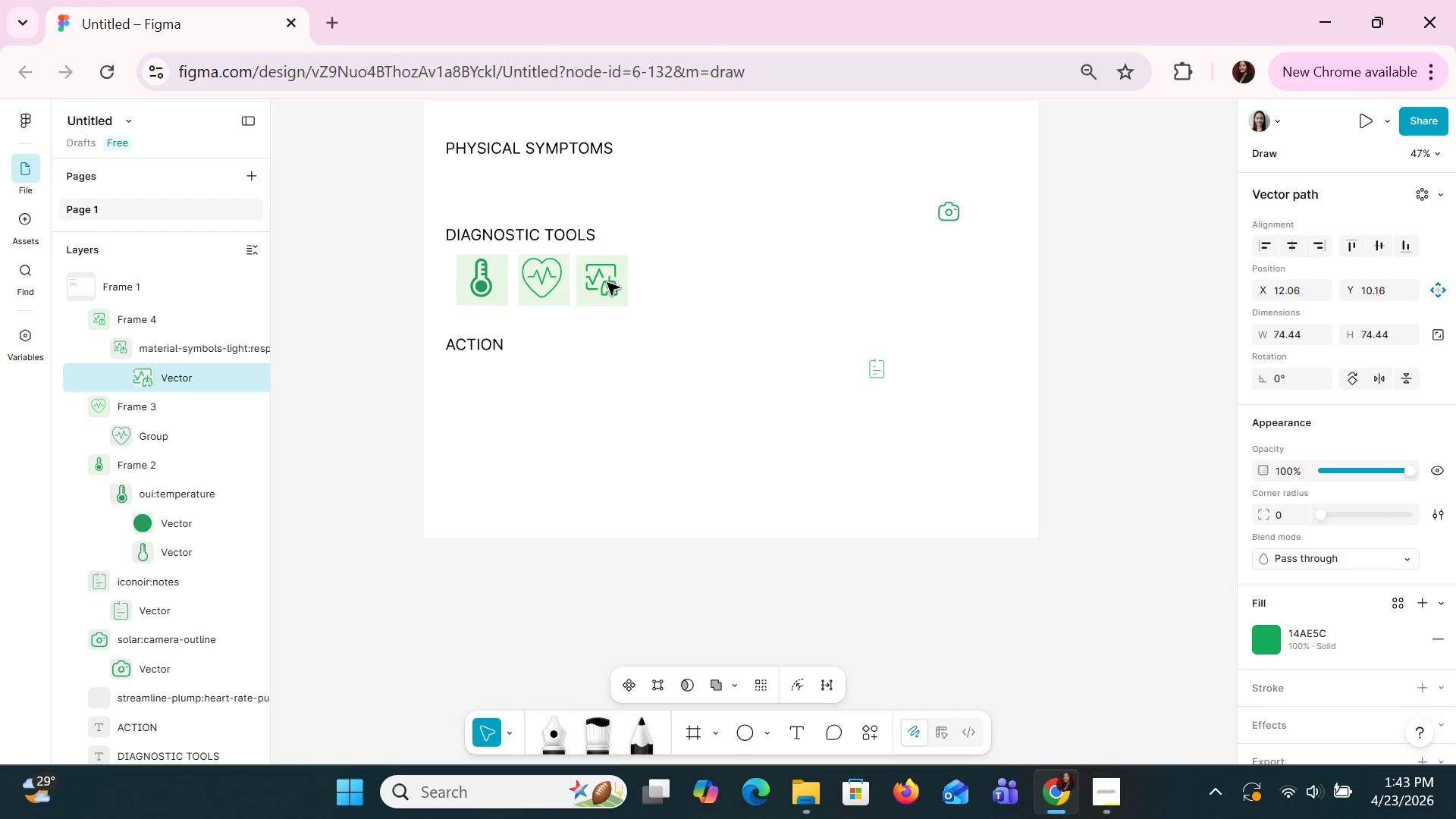 
hold_key(key=ArrowLeft, duration=0.52)
 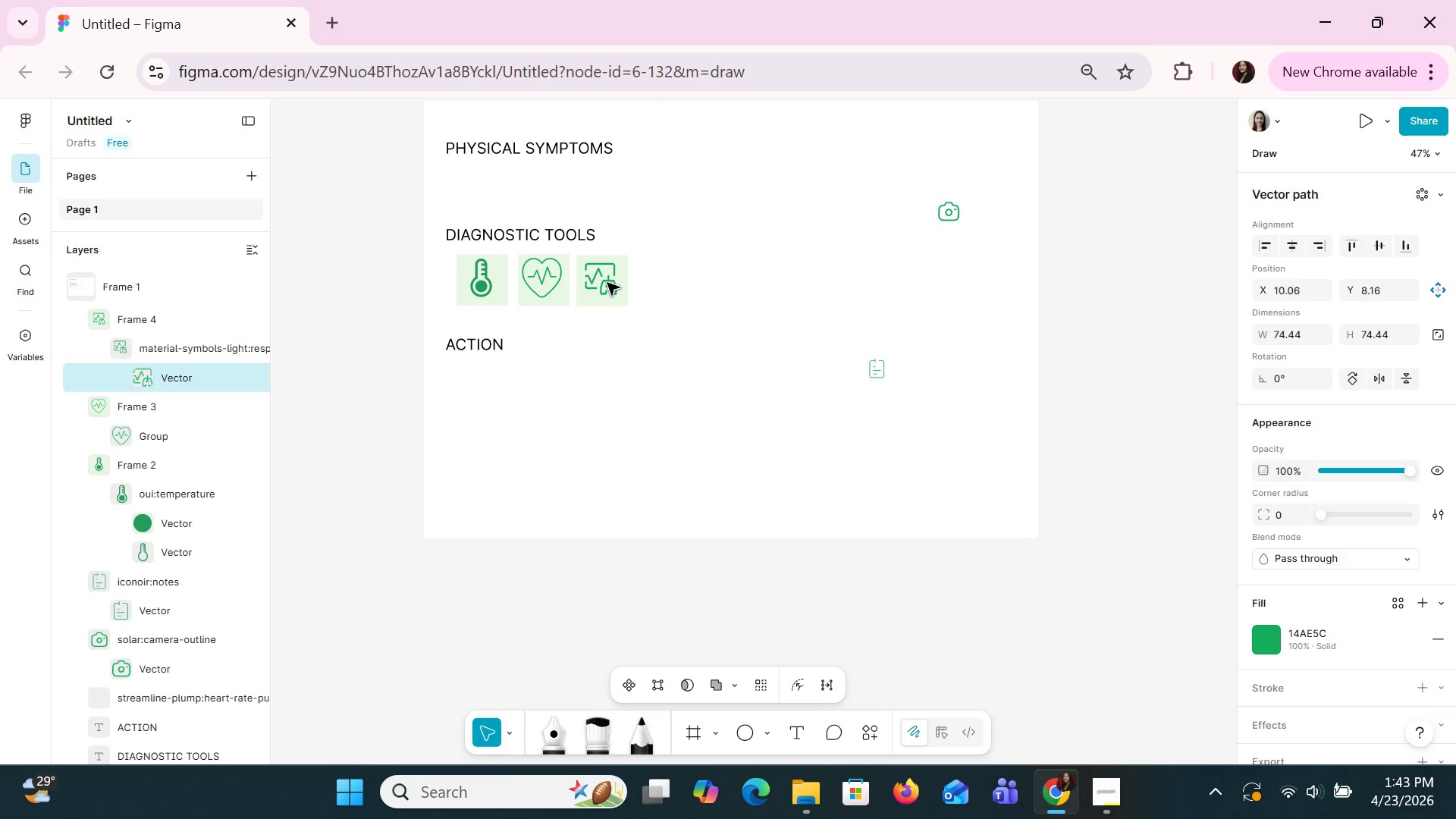 
key(ArrowUp)
 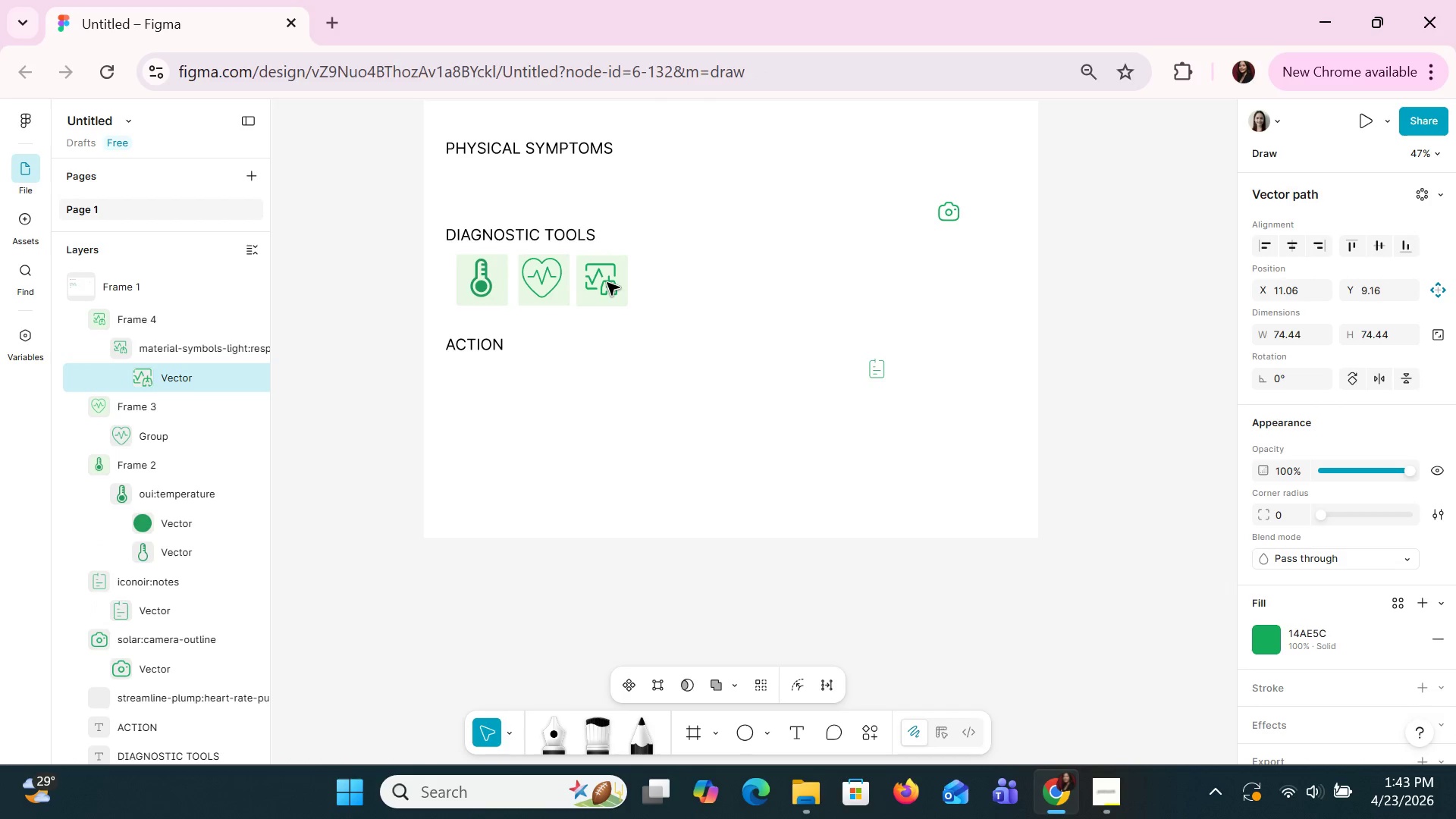 
key(ArrowUp)
 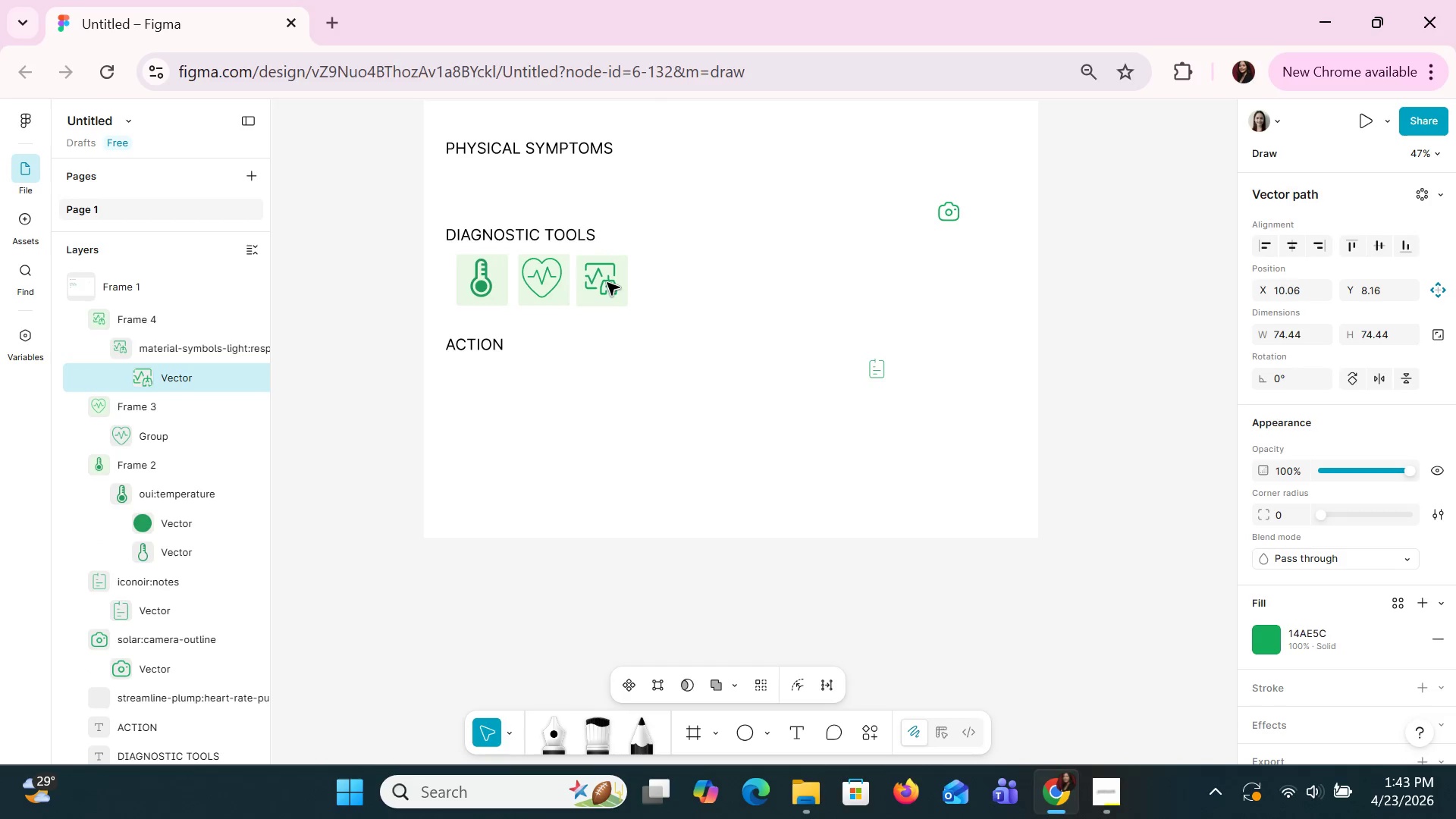 
key(ArrowLeft)
 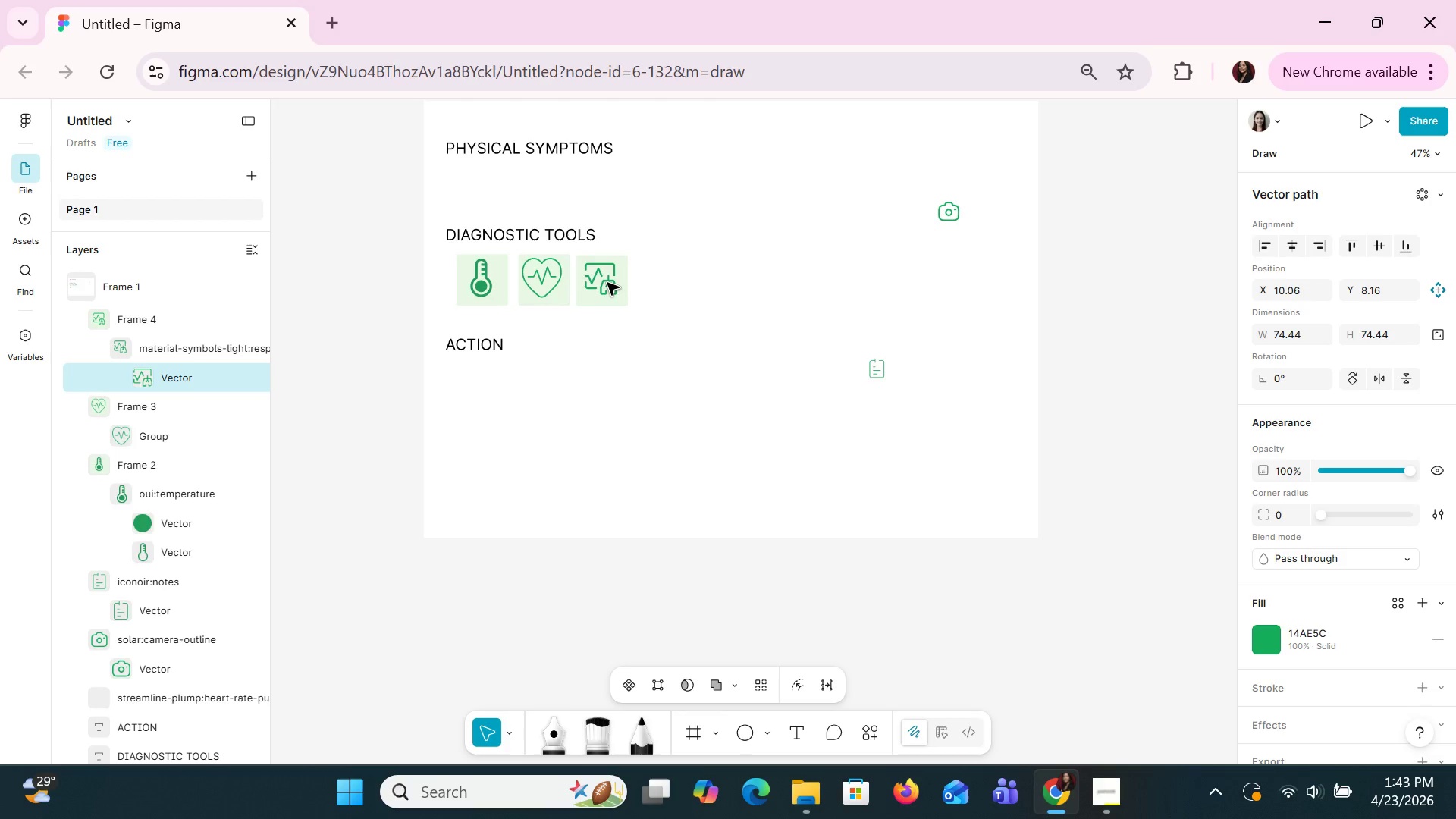 
key(ArrowLeft)
 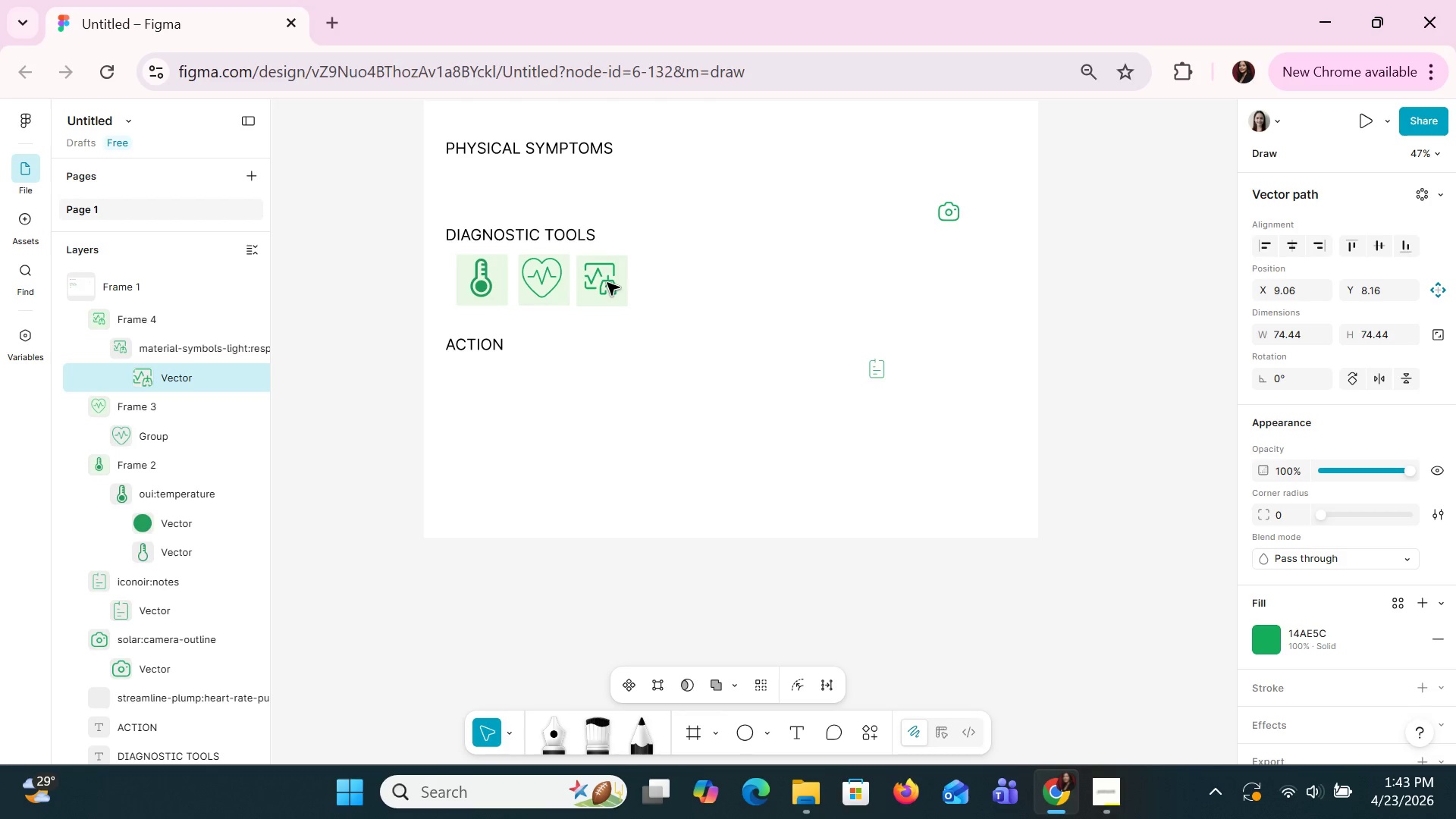 
left_click([607, 282])
 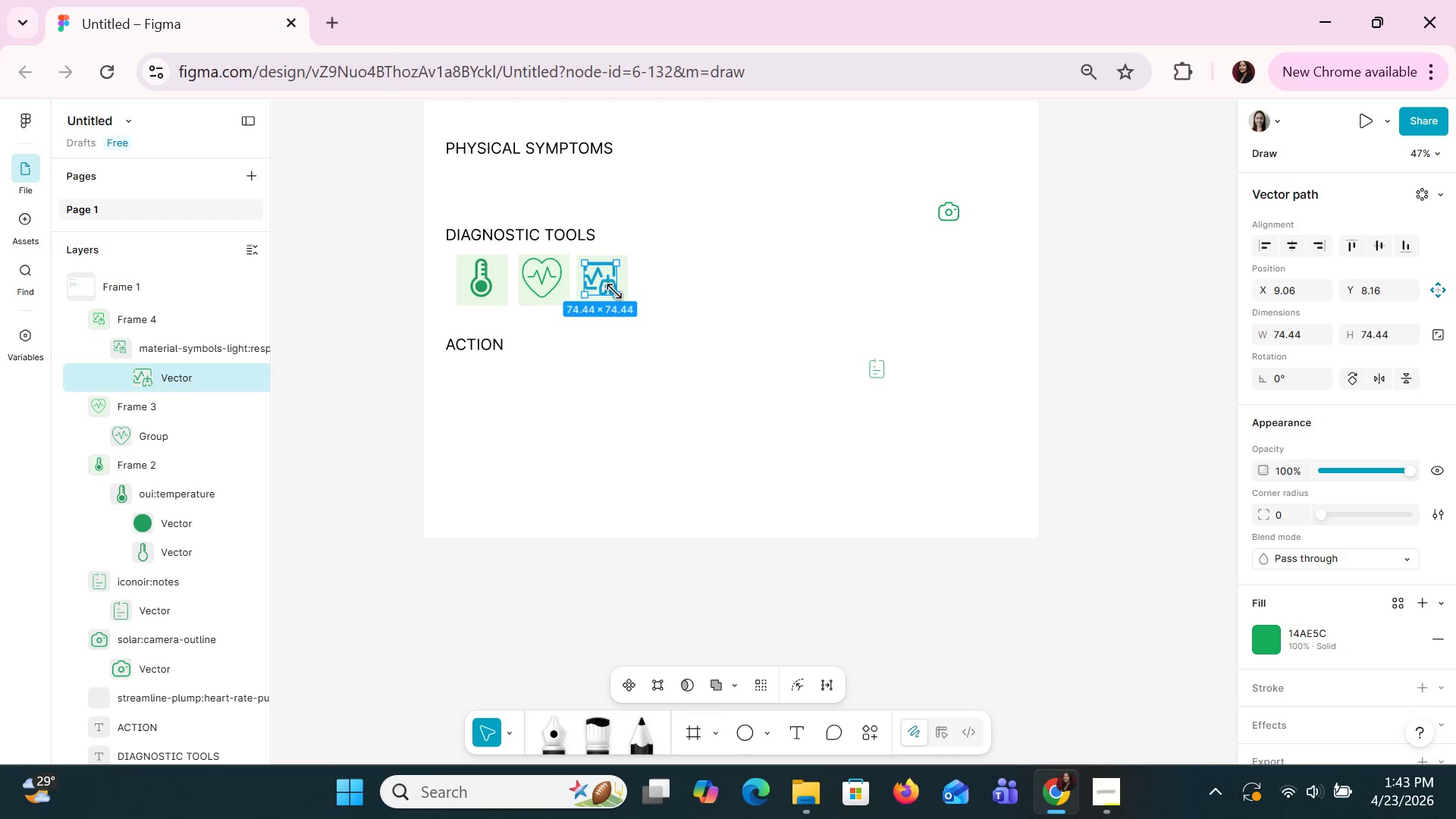 
left_click_drag(start_coordinate=[615, 292], to_coordinate=[621, 295])
 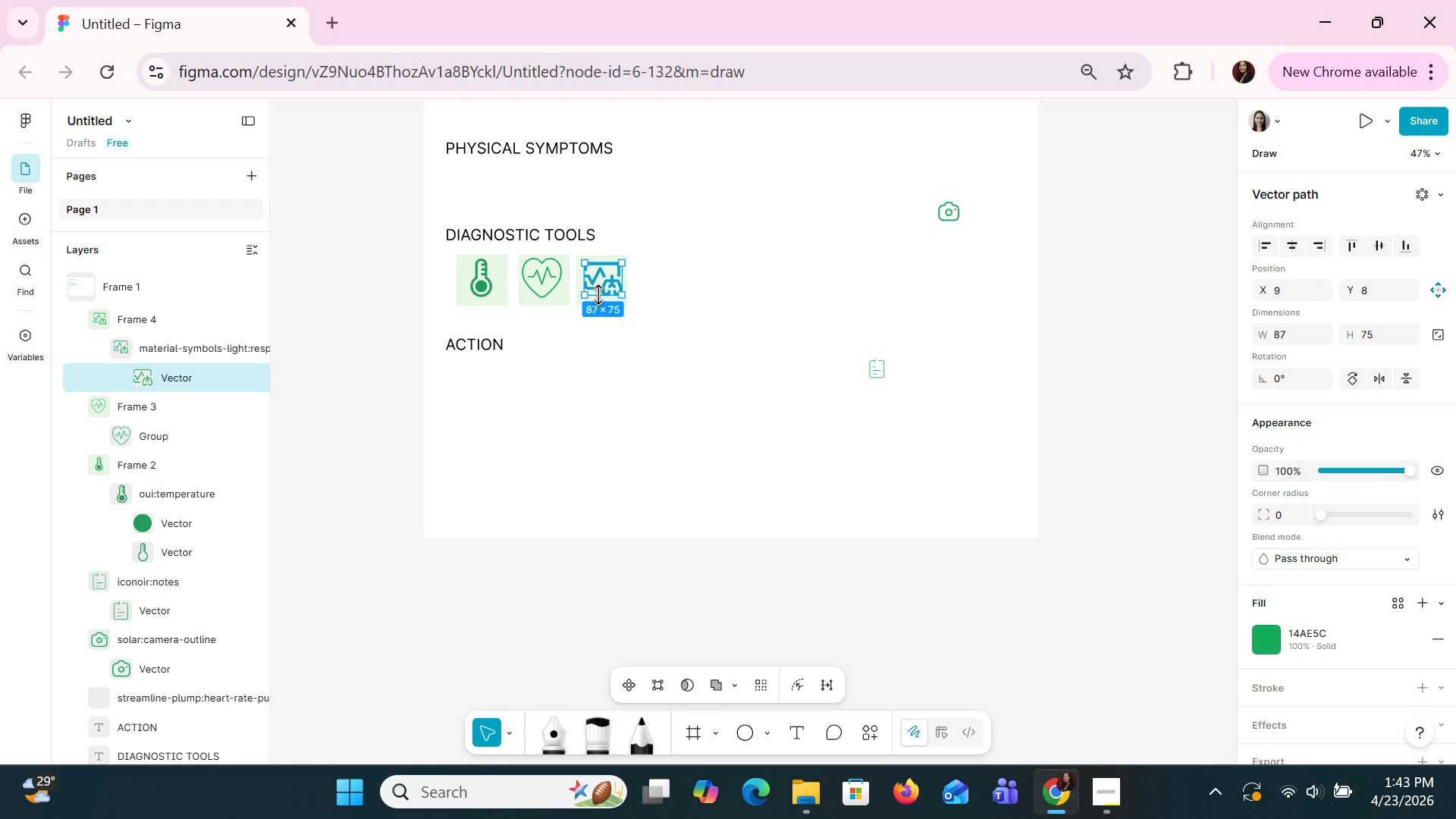 
left_click_drag(start_coordinate=[598, 295], to_coordinate=[598, 299])
 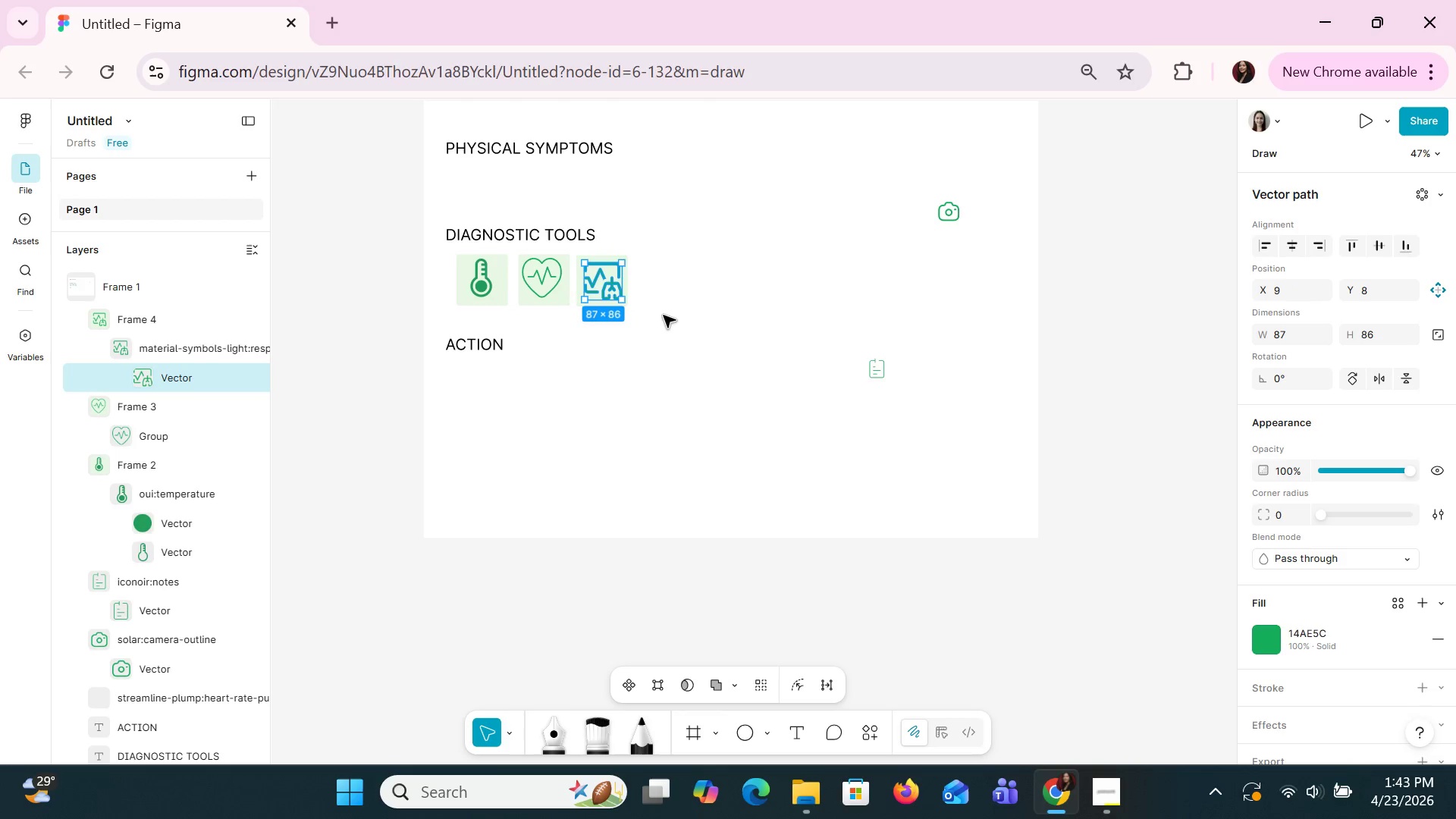 
left_click([666, 315])
 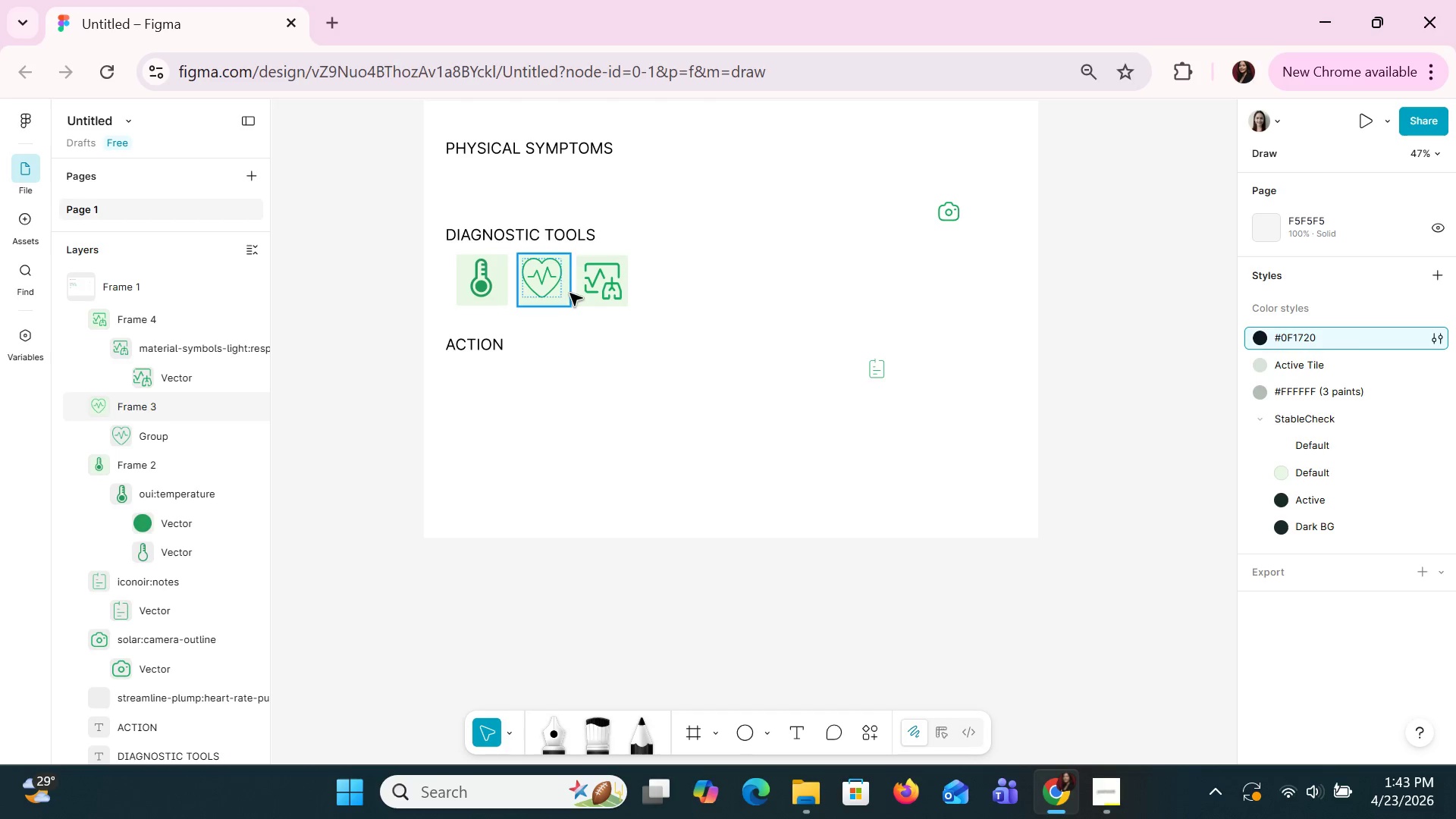 
left_click([586, 300])
 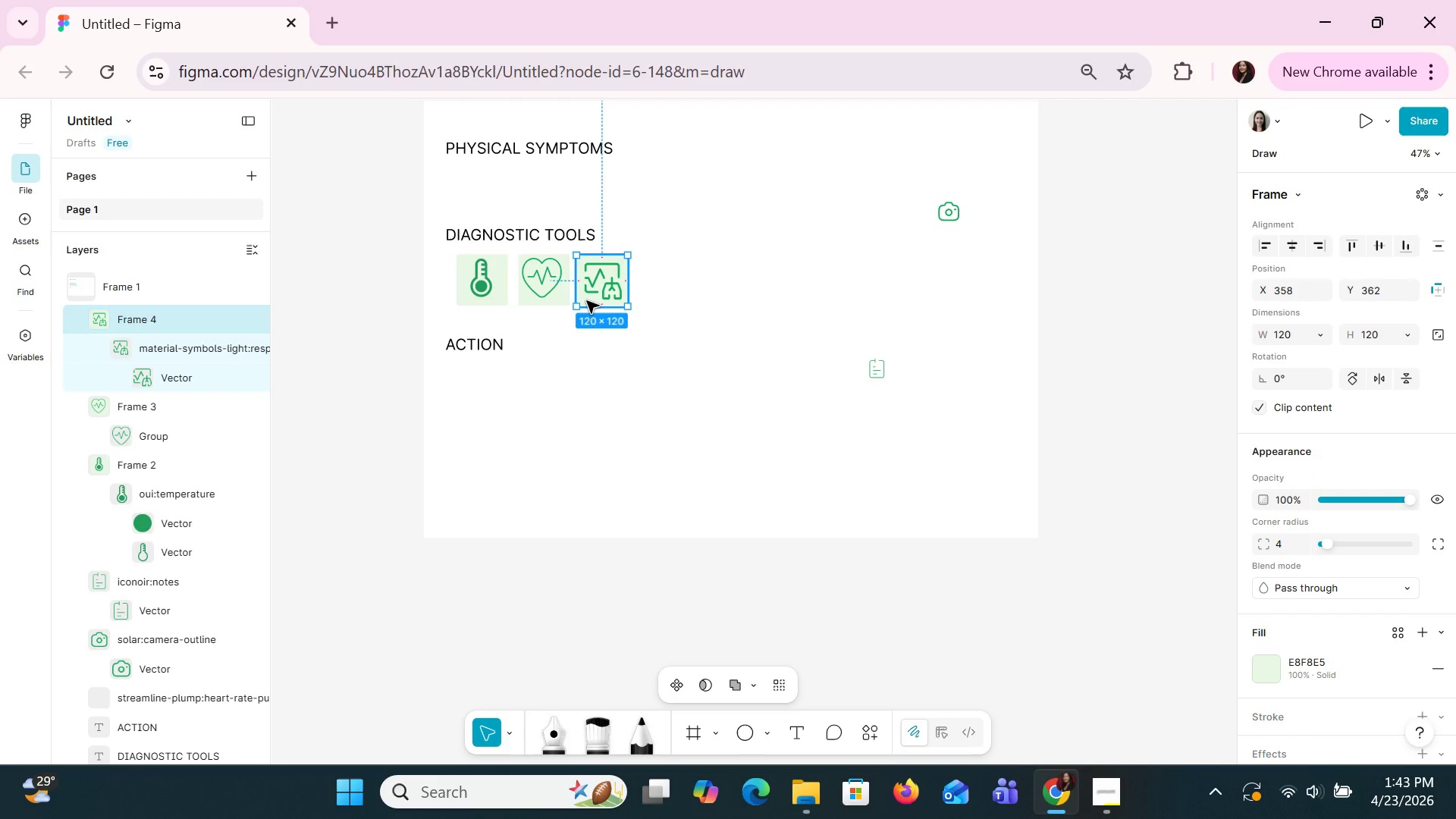 
key(Control+C)
 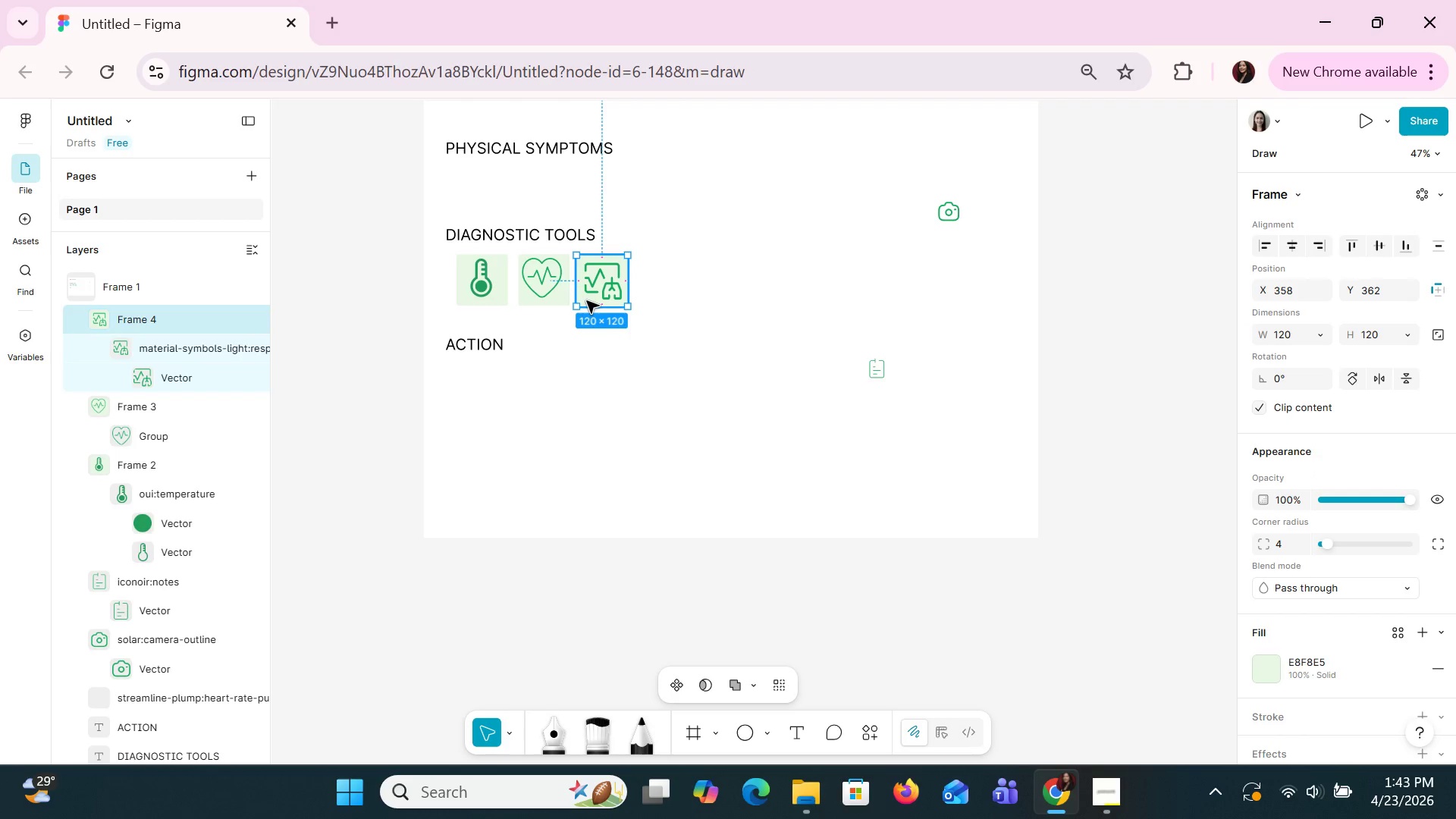 
key(Control+V)
 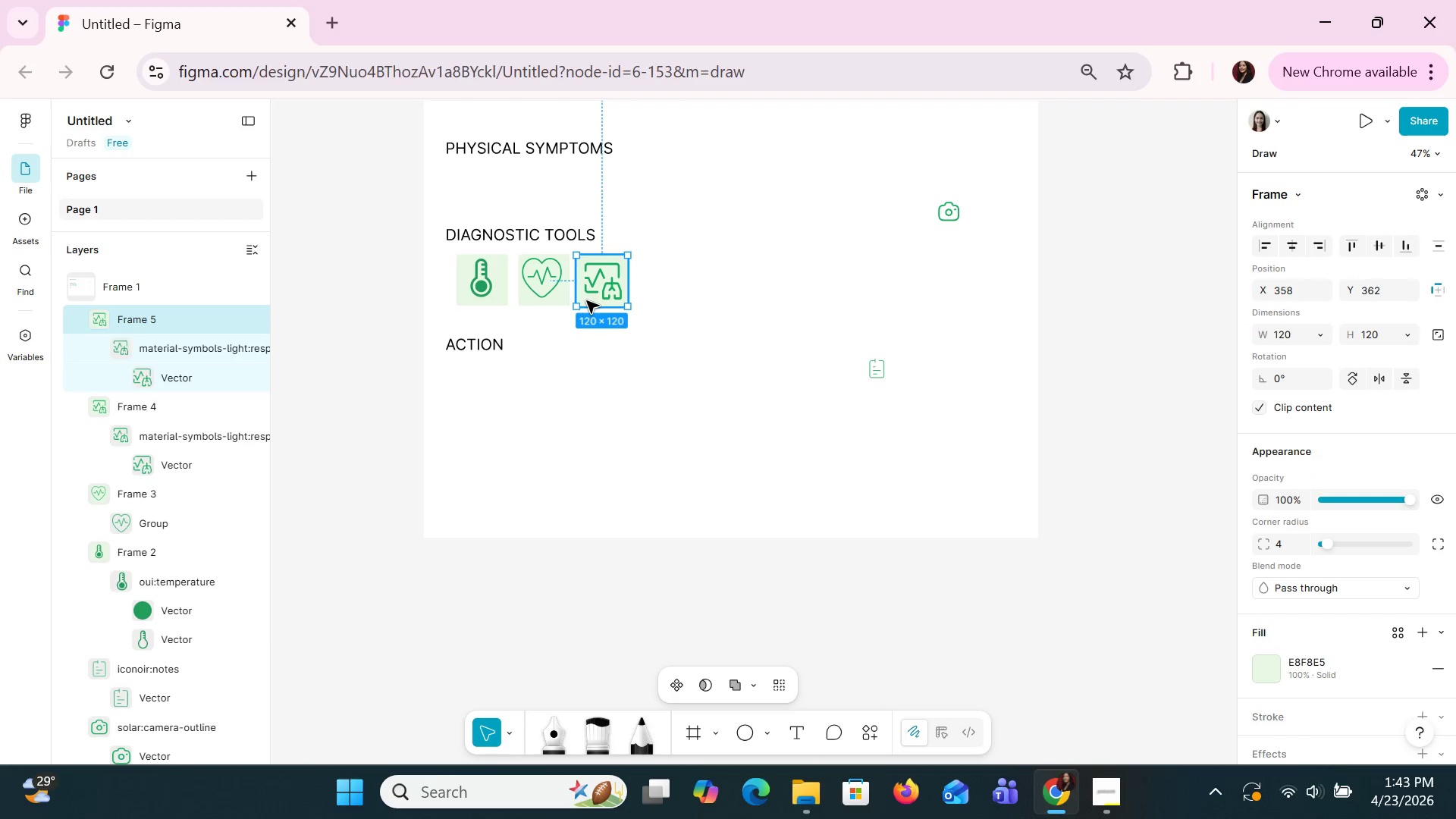 
left_click_drag(start_coordinate=[586, 300], to_coordinate=[647, 302])
 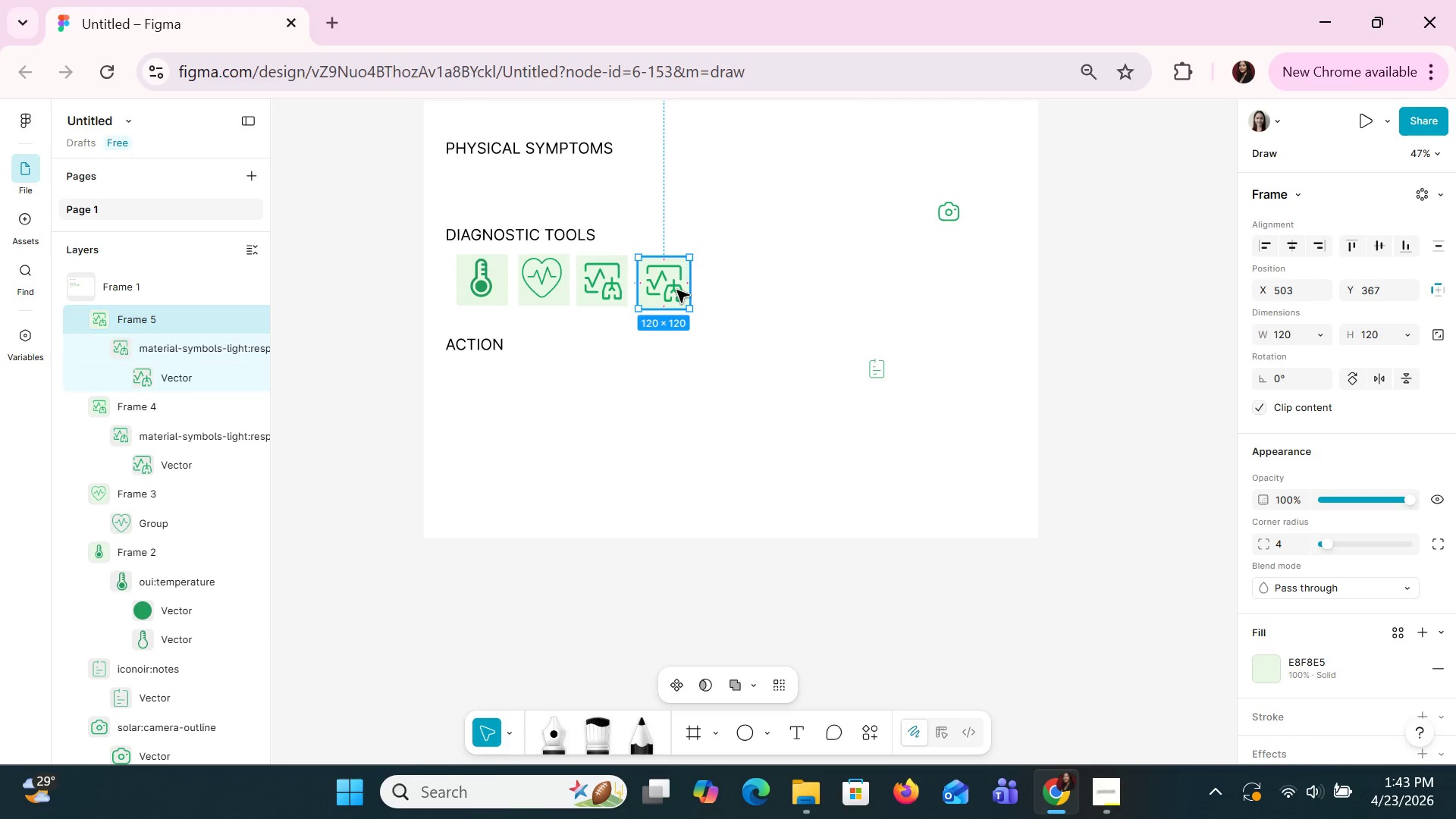 
double_click([676, 290])
 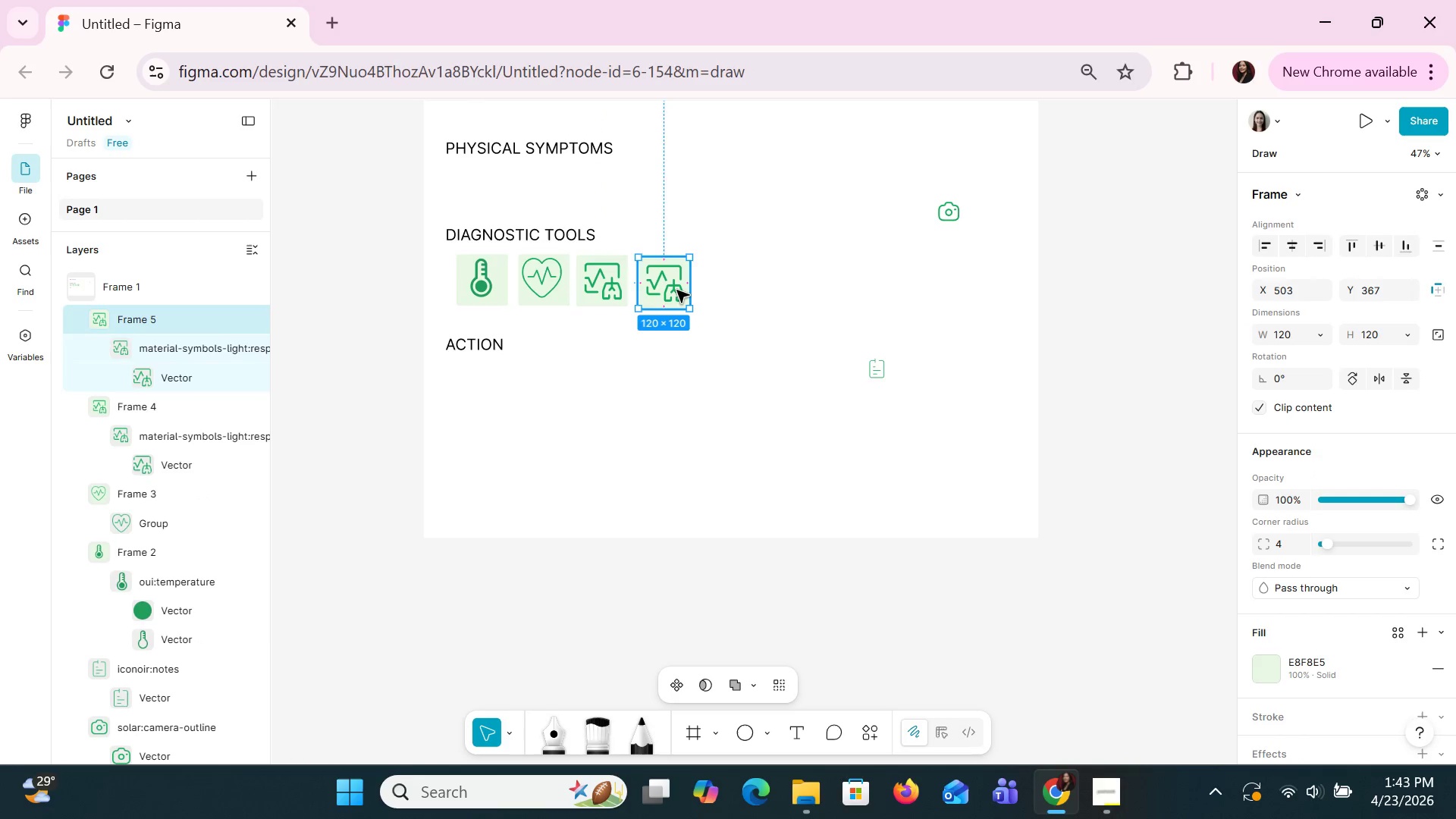 
triple_click([676, 290])
 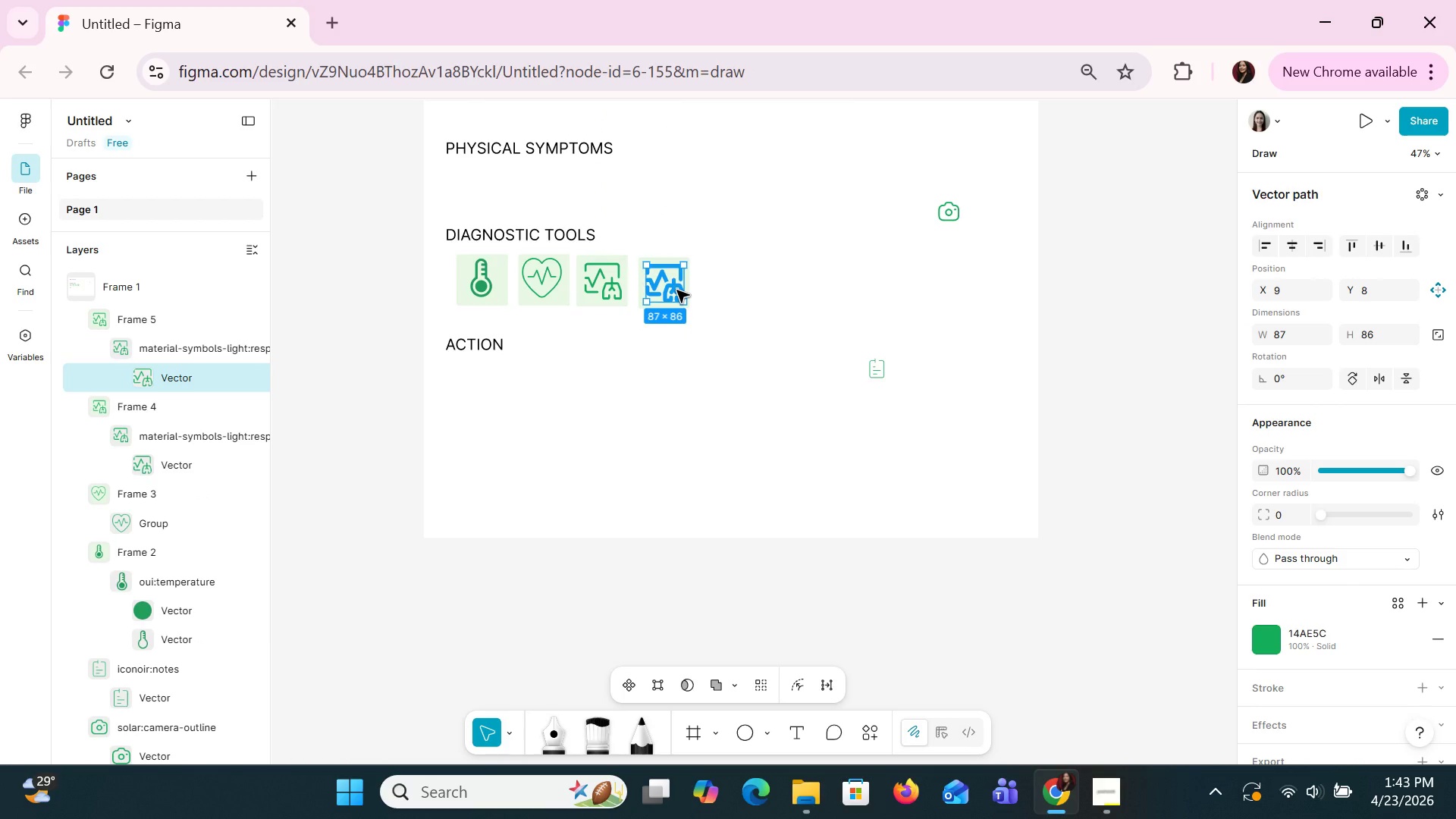 
key(Delete)
 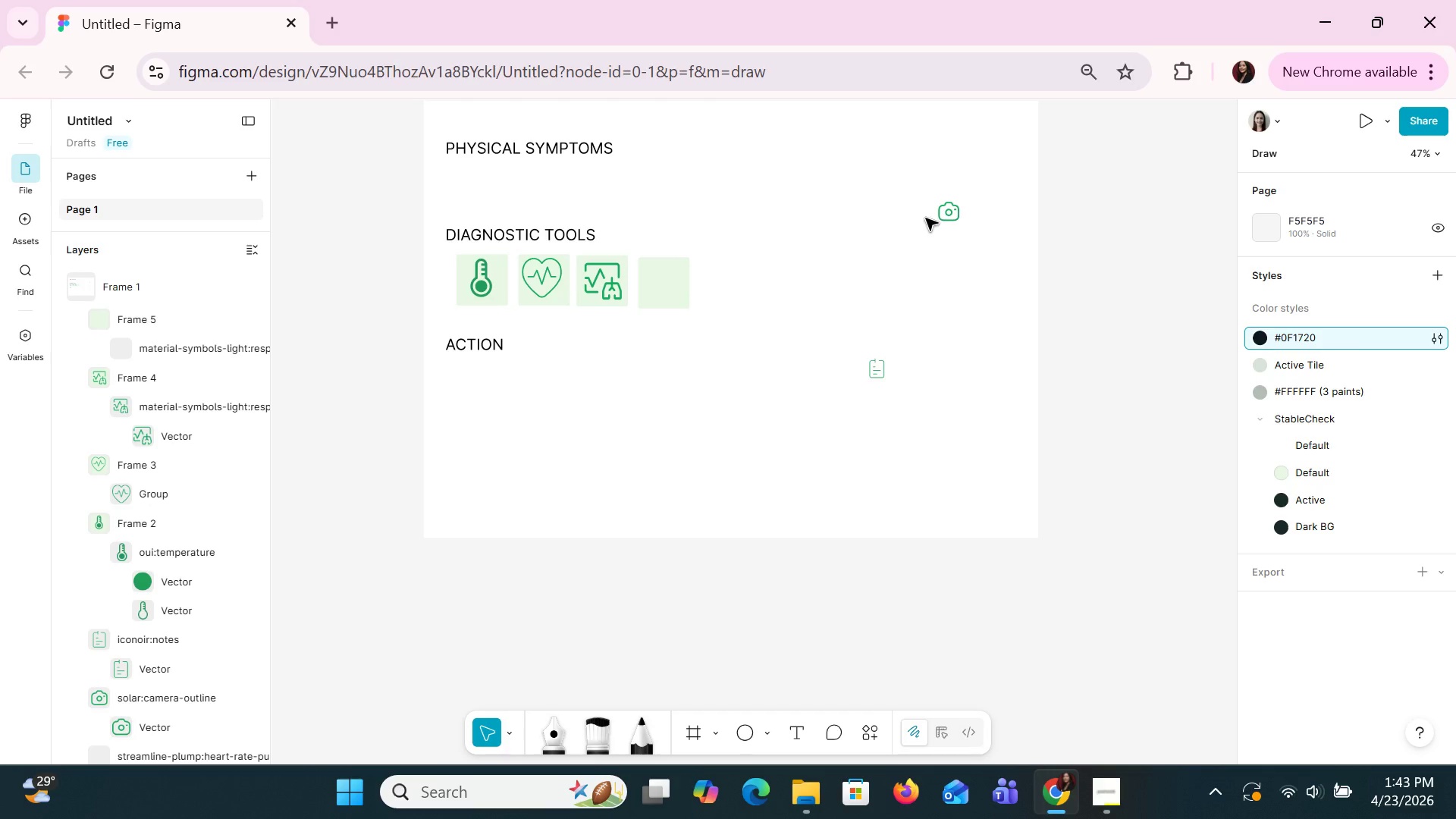 
left_click([934, 218])
 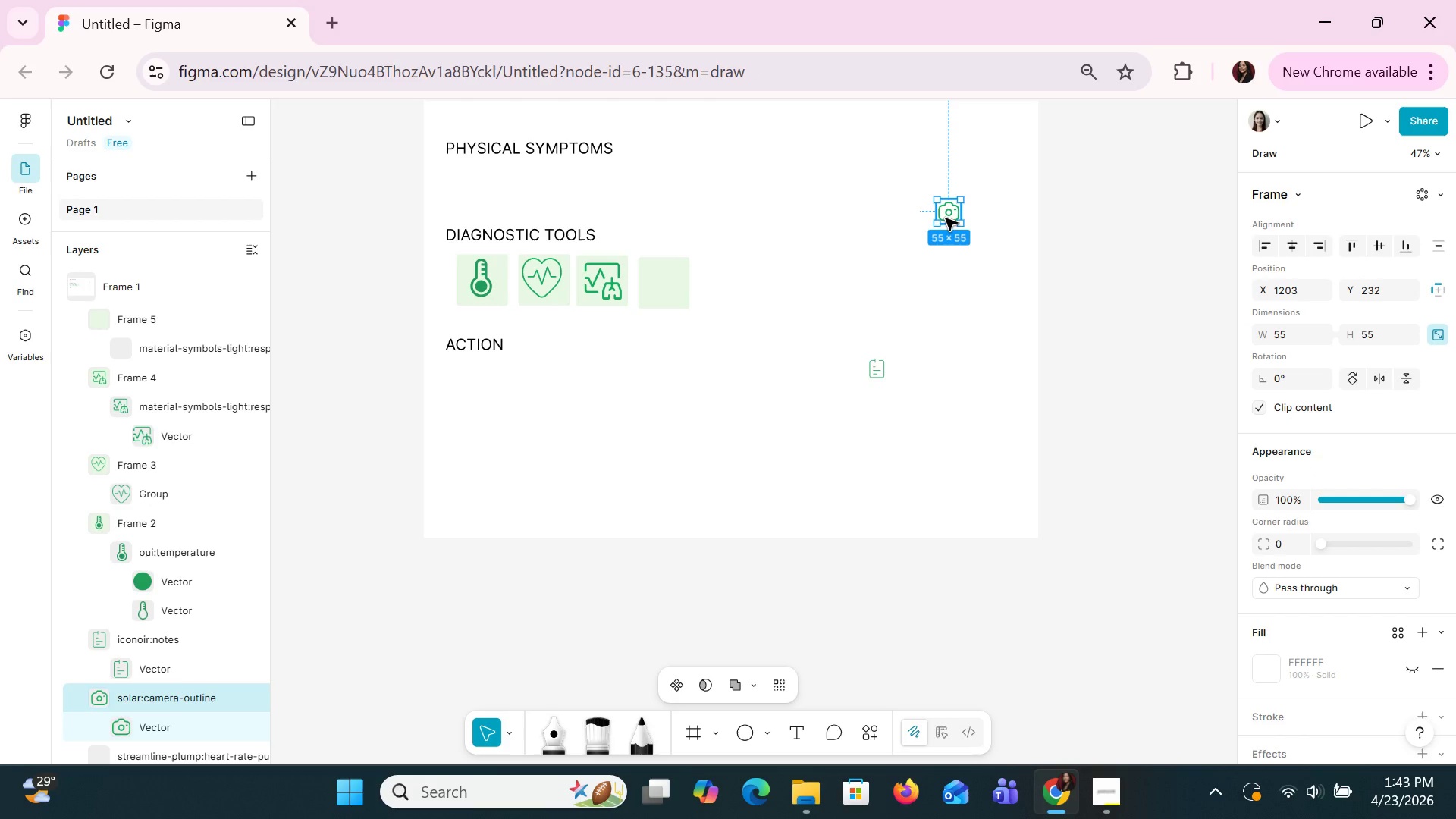 
left_click_drag(start_coordinate=[945, 218], to_coordinate=[658, 284])
 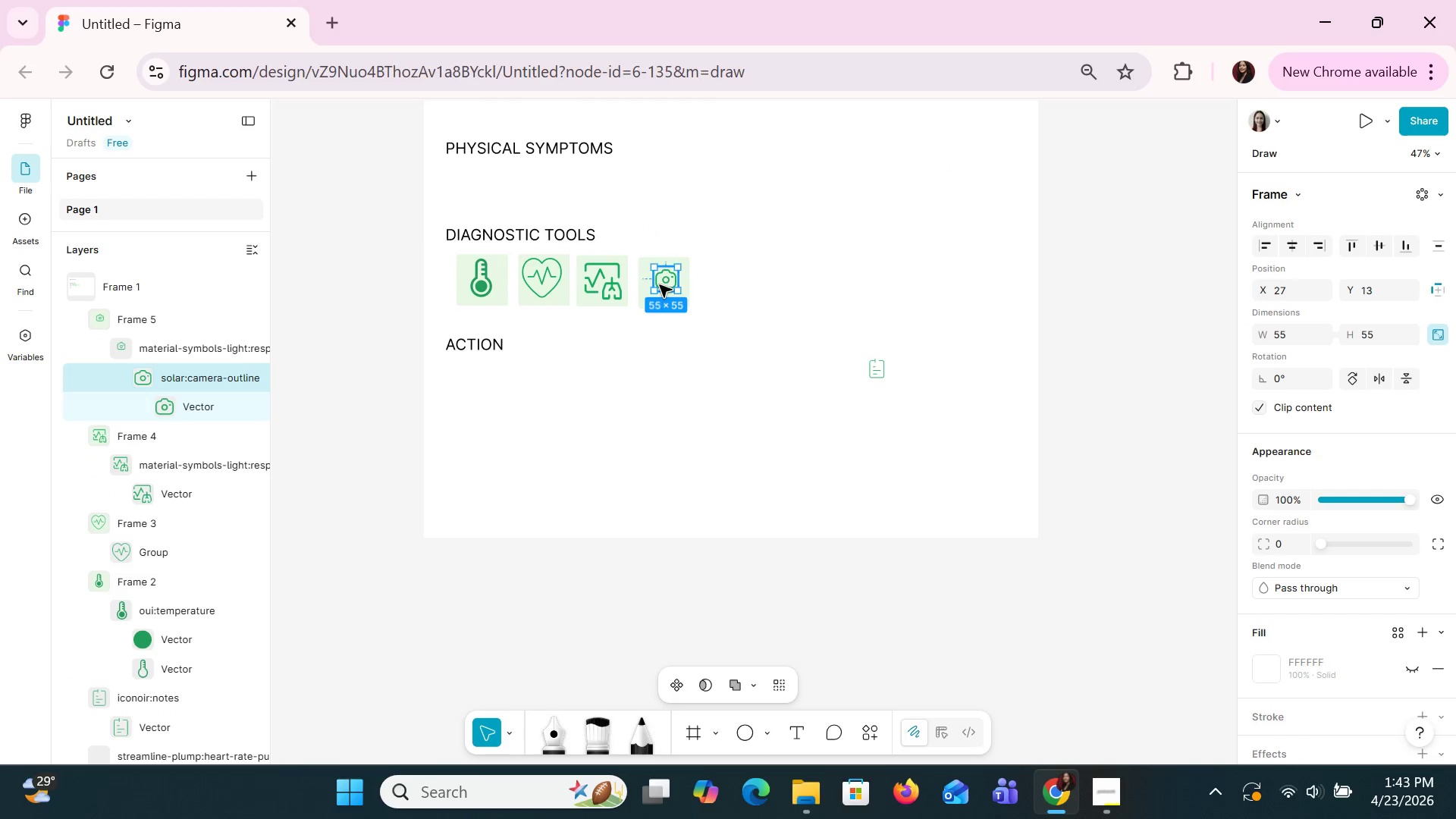 
left_click([659, 284])
 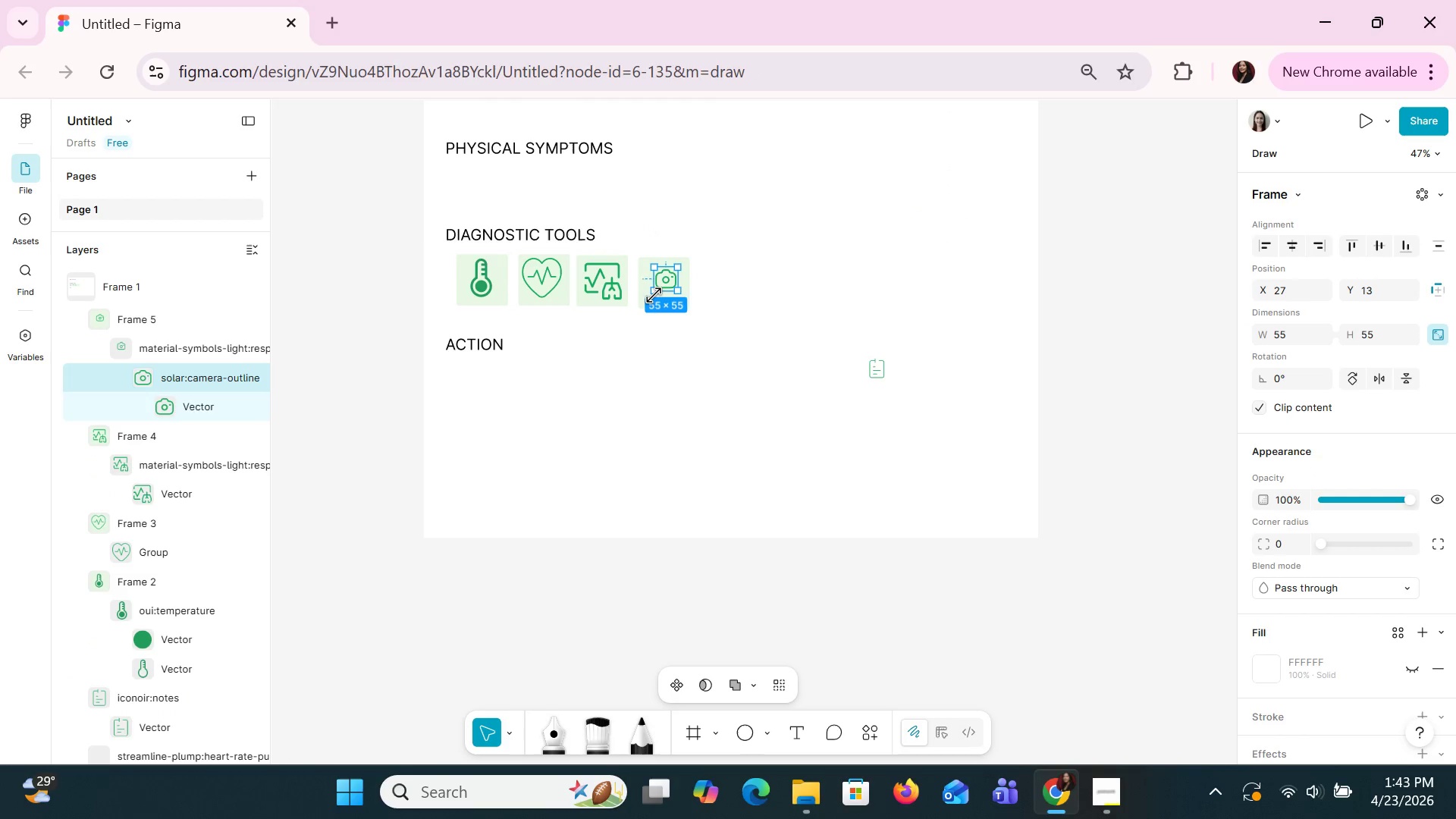 
left_click_drag(start_coordinate=[654, 295], to_coordinate=[648, 303])
 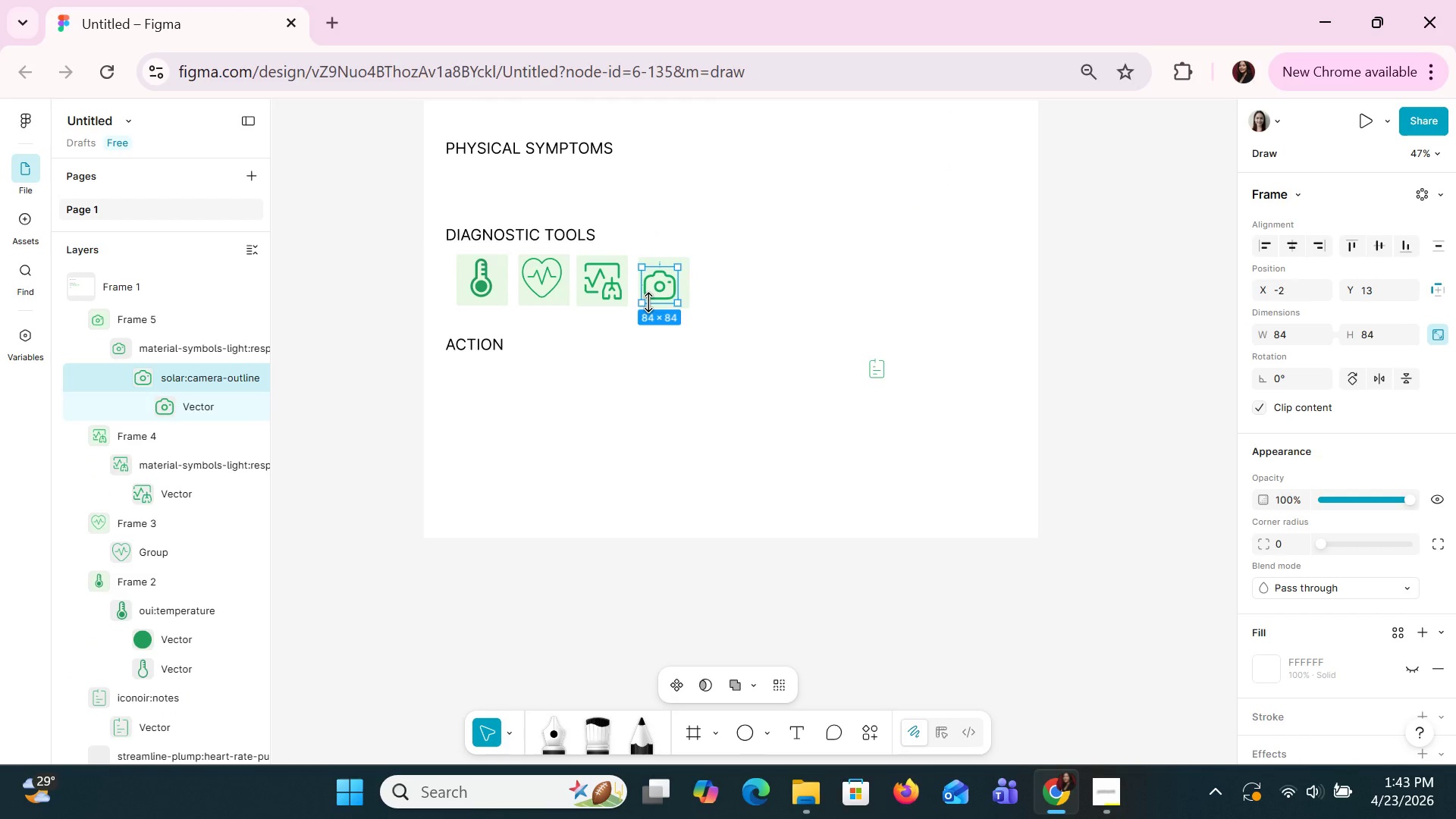 
key(ArrowRight)
 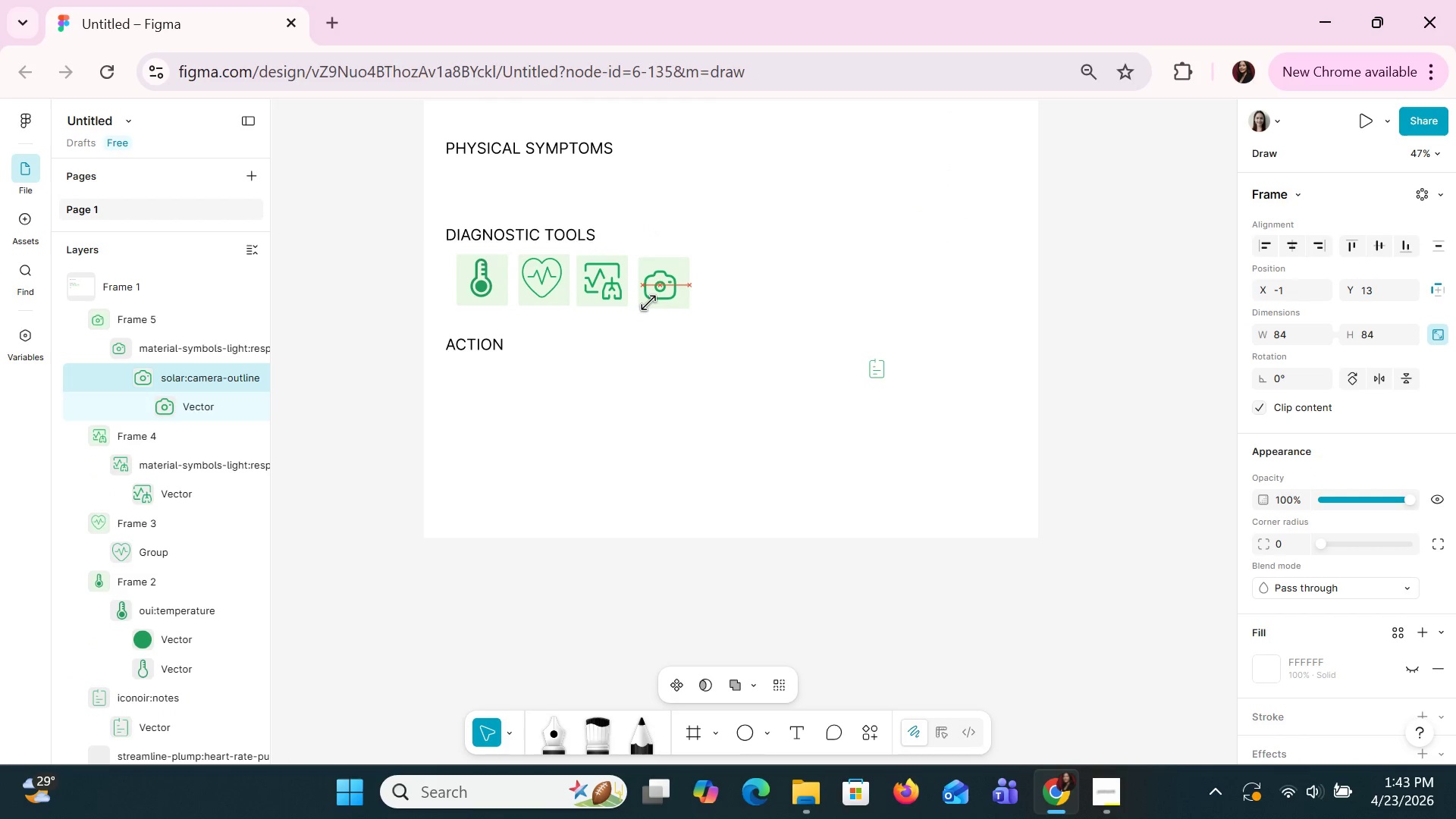 
key(ArrowRight)
 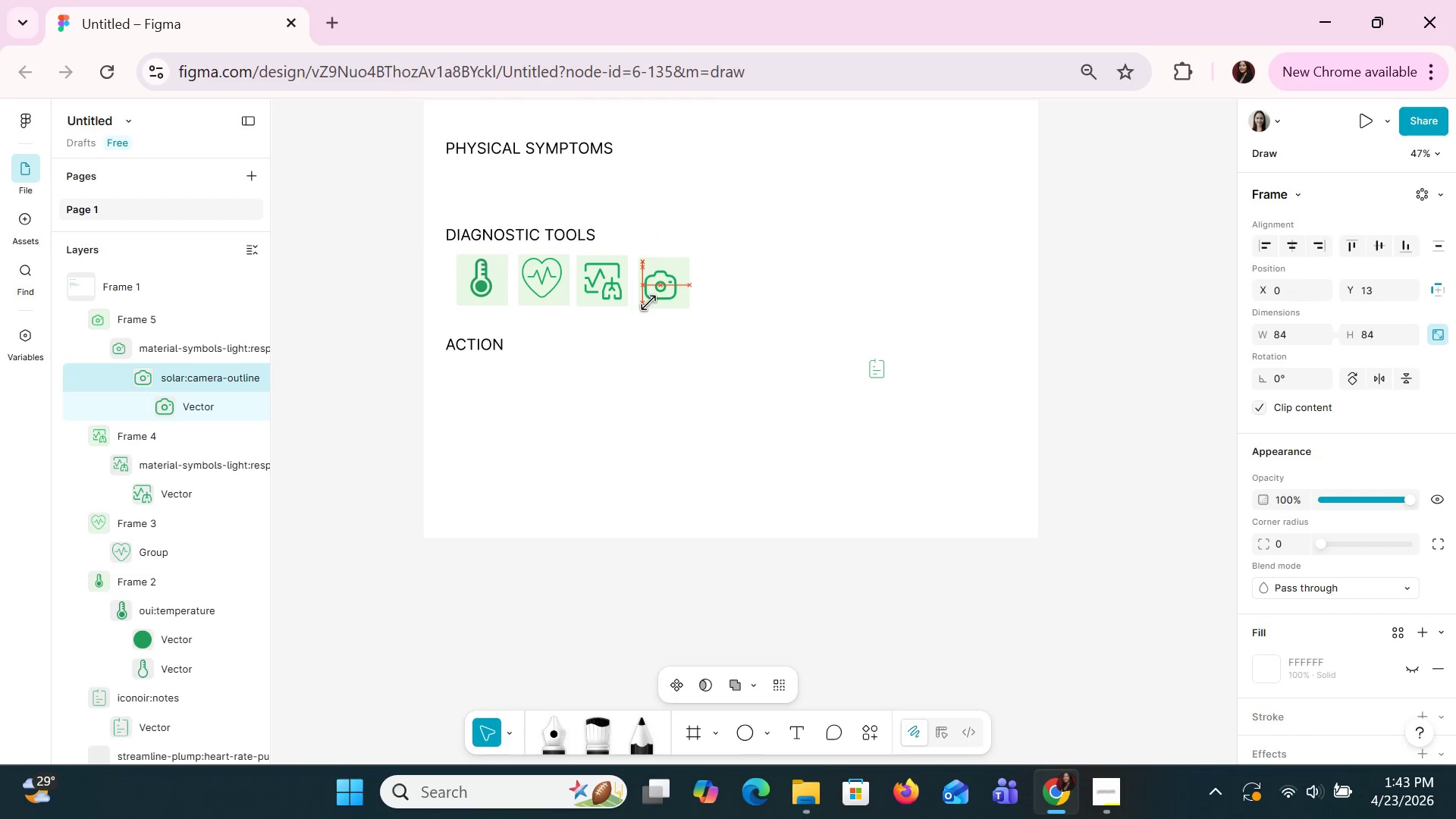 
key(ArrowRight)
 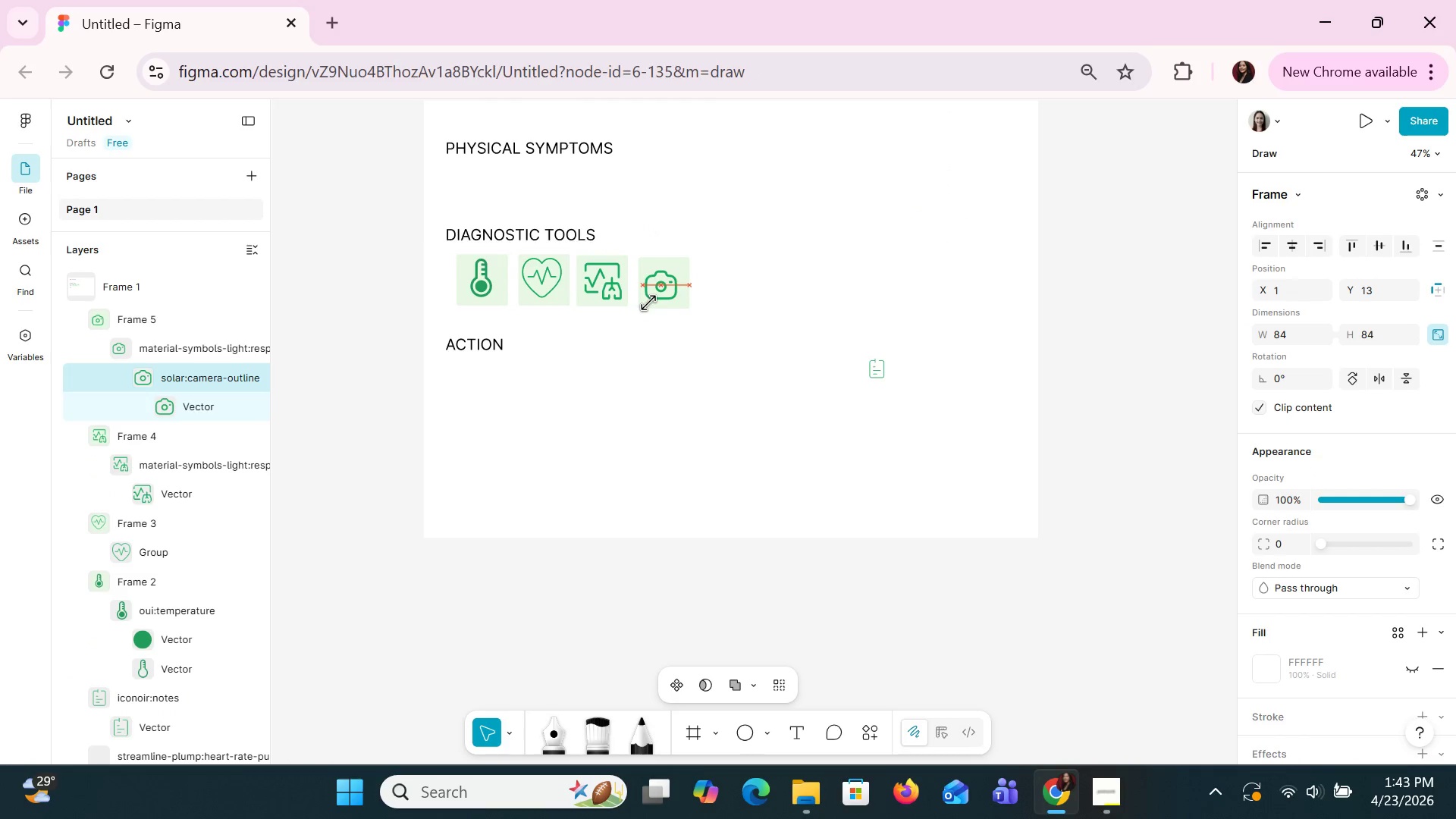 
key(ArrowRight)
 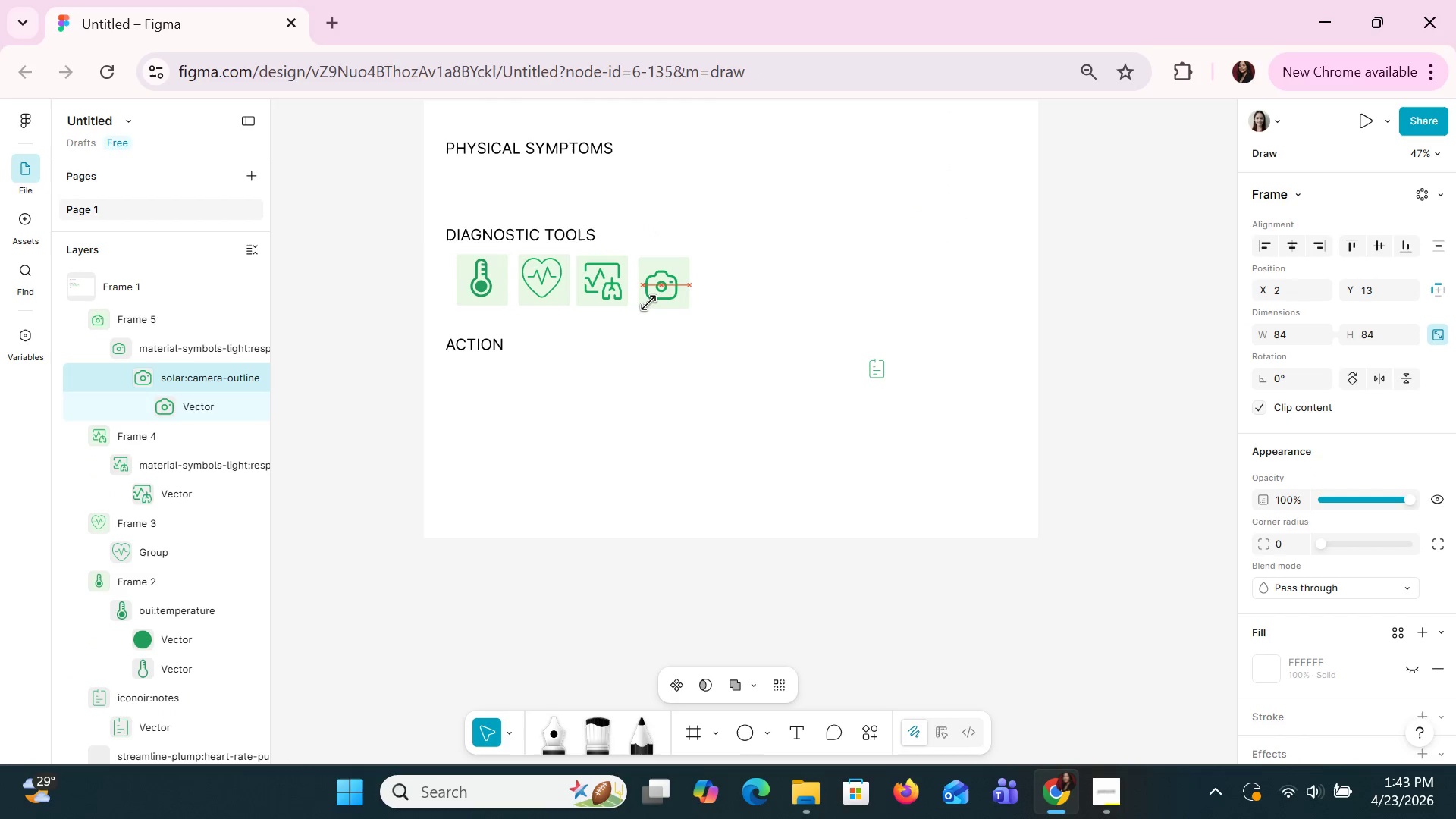 
key(ArrowRight)
 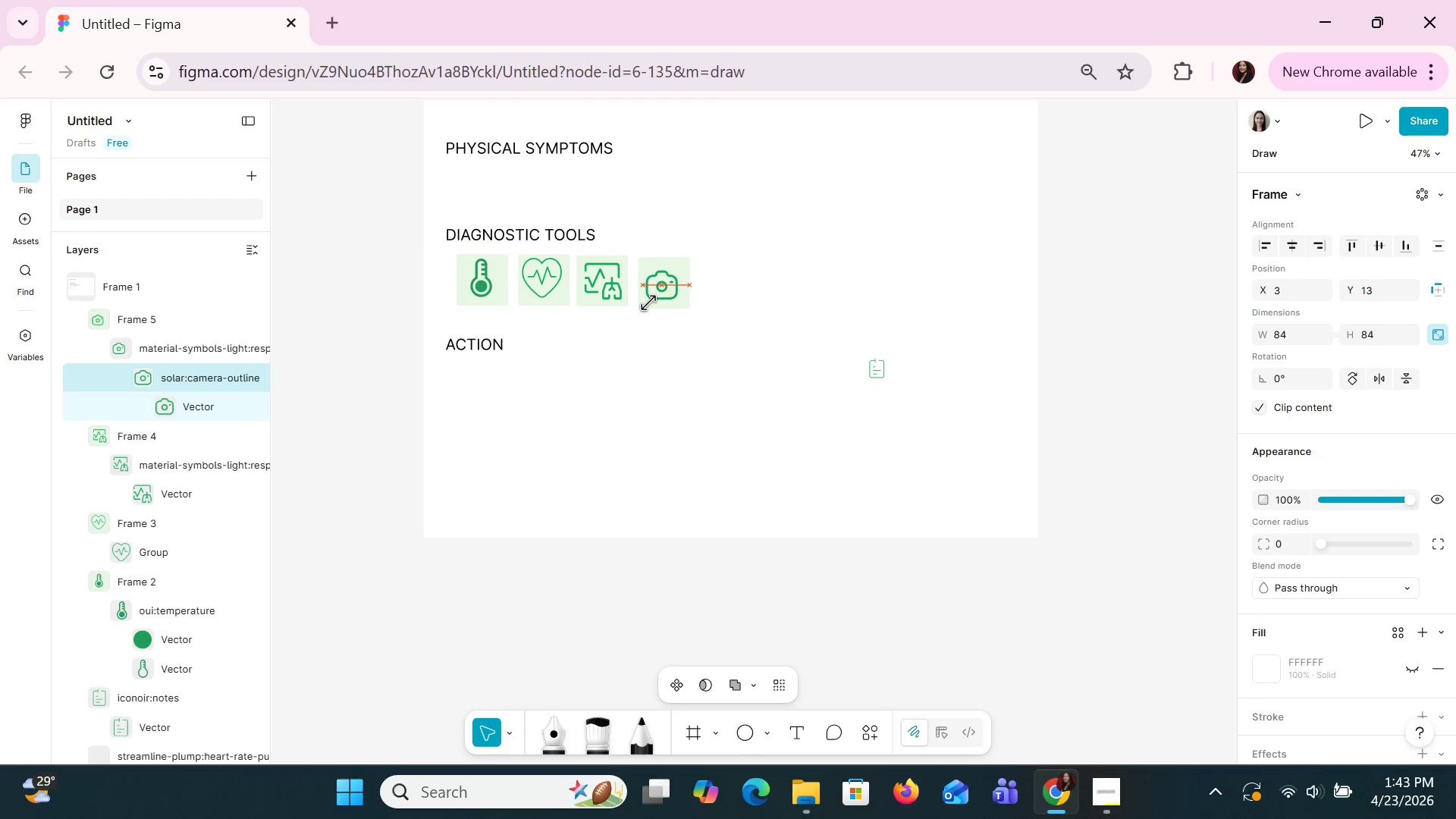 
key(ArrowRight)
 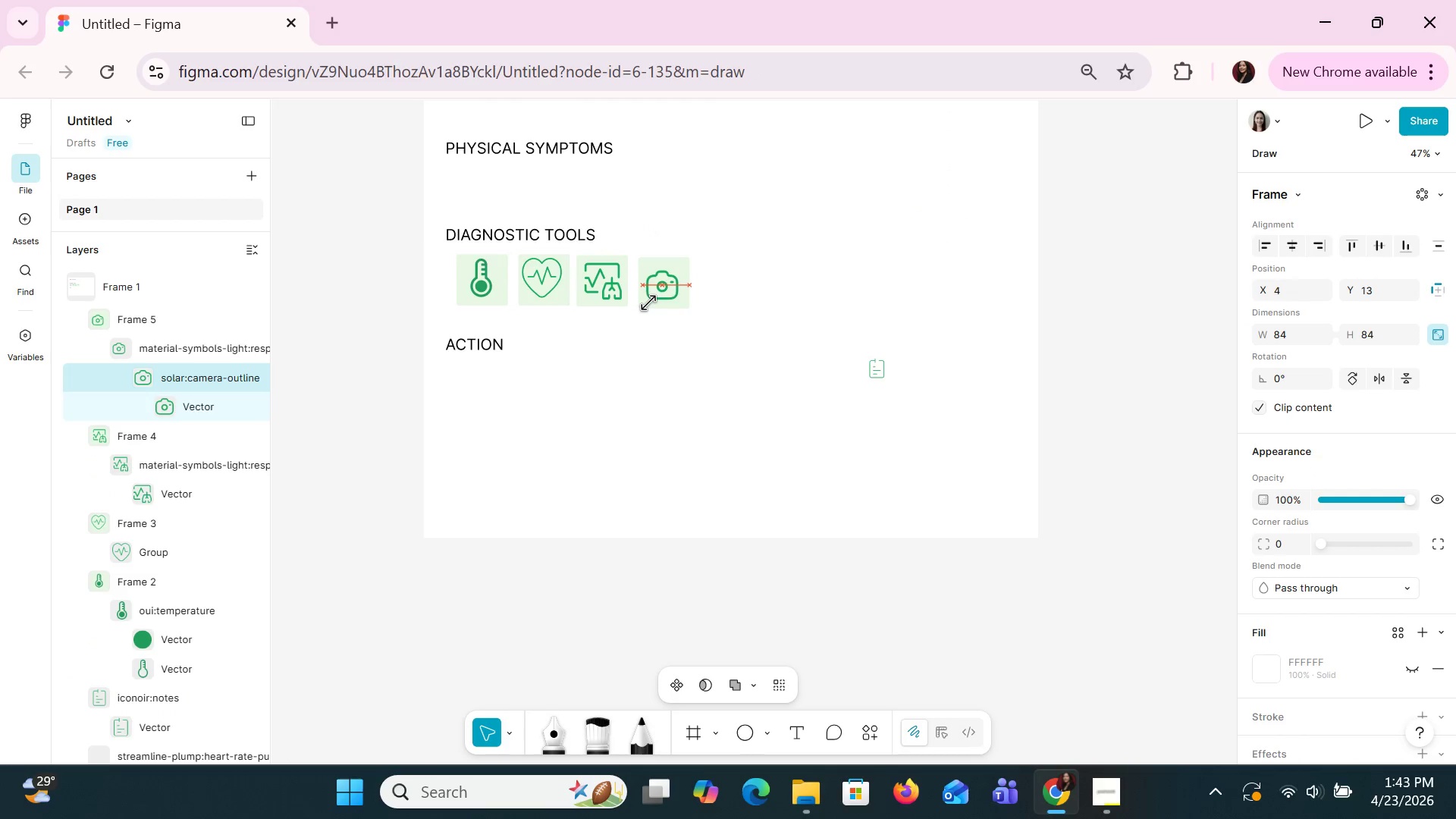 
key(ArrowRight)
 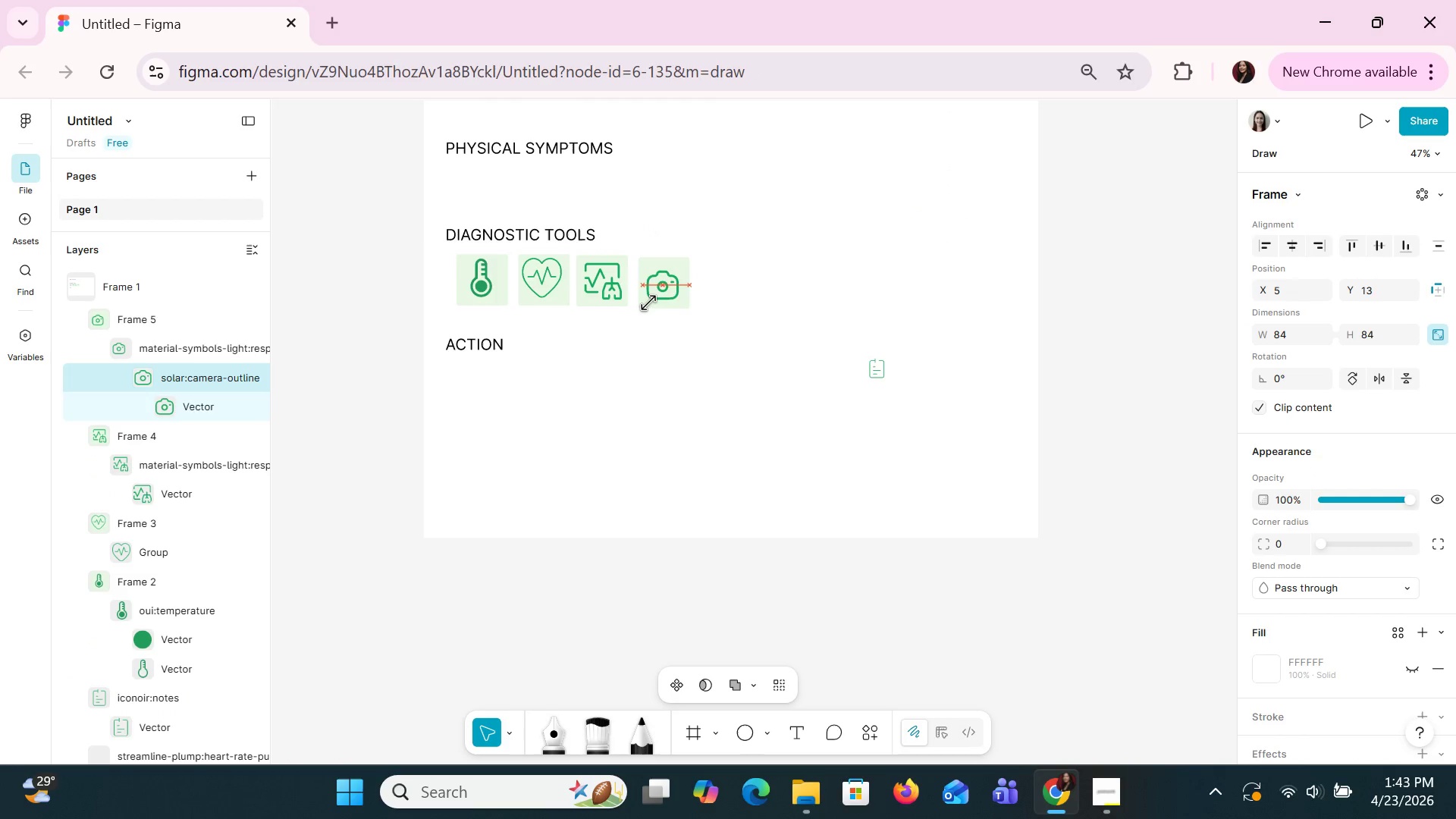 
key(ArrowUp)
 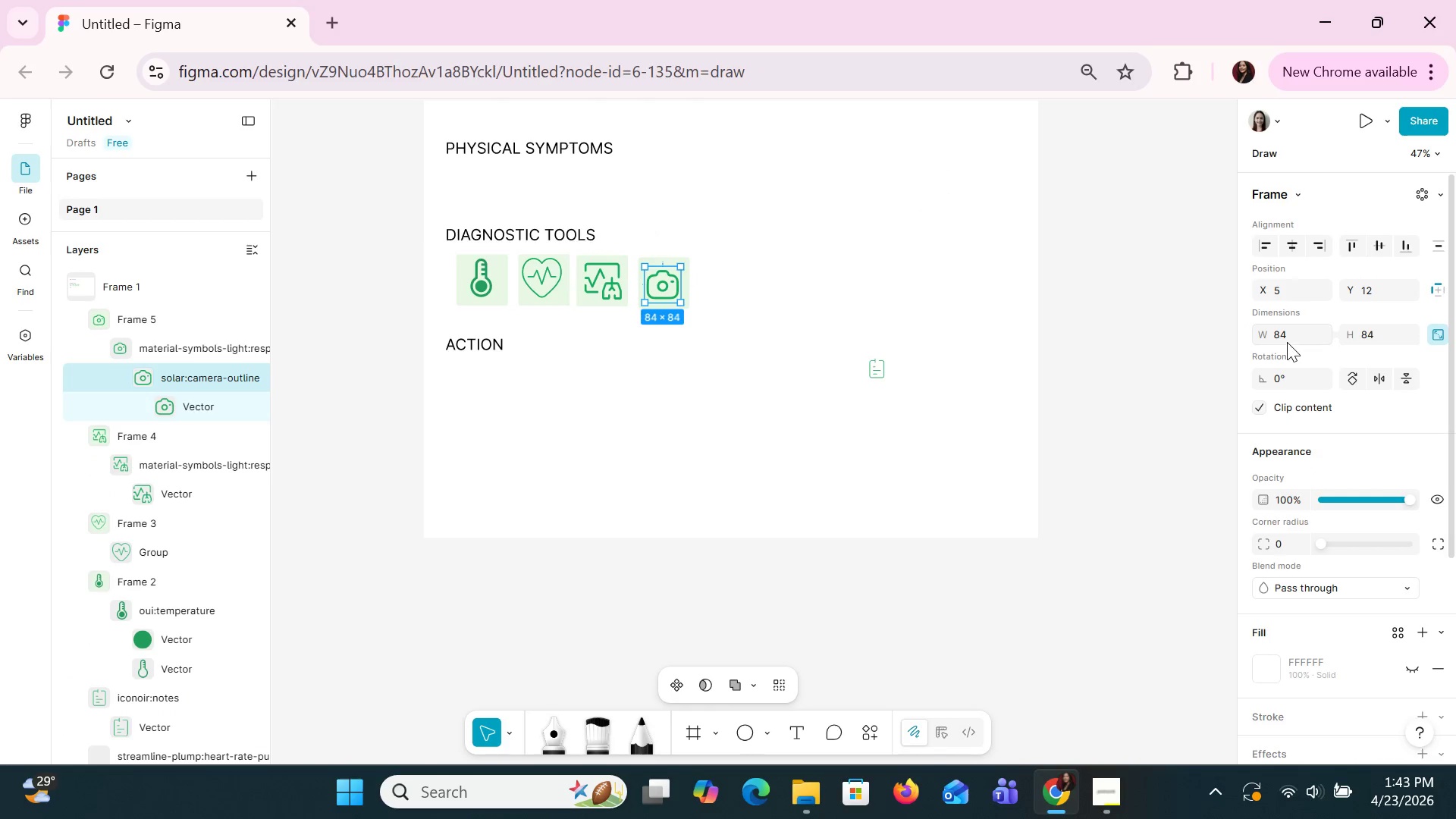 
double_click([1278, 337])
 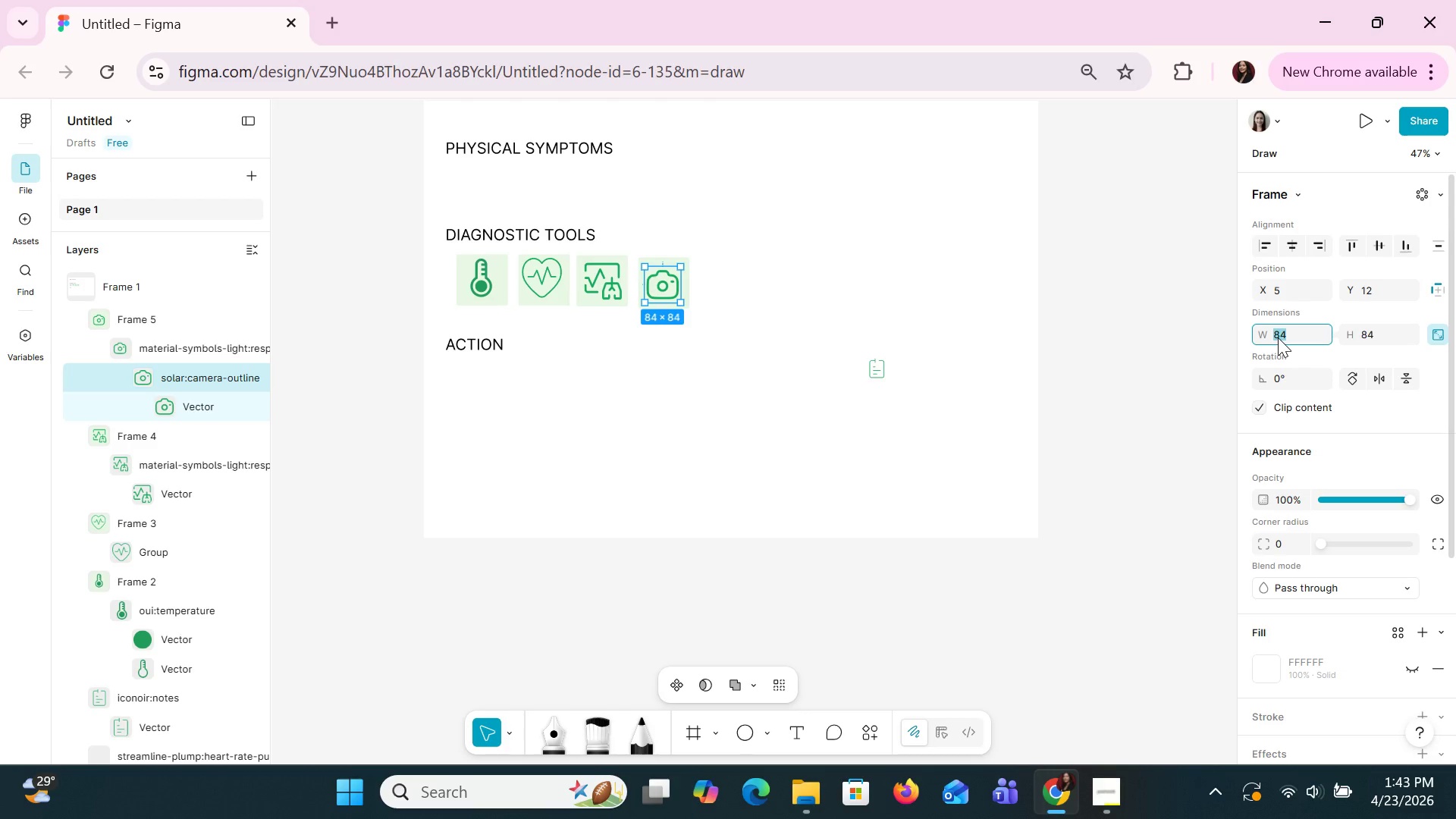 
type(90)
 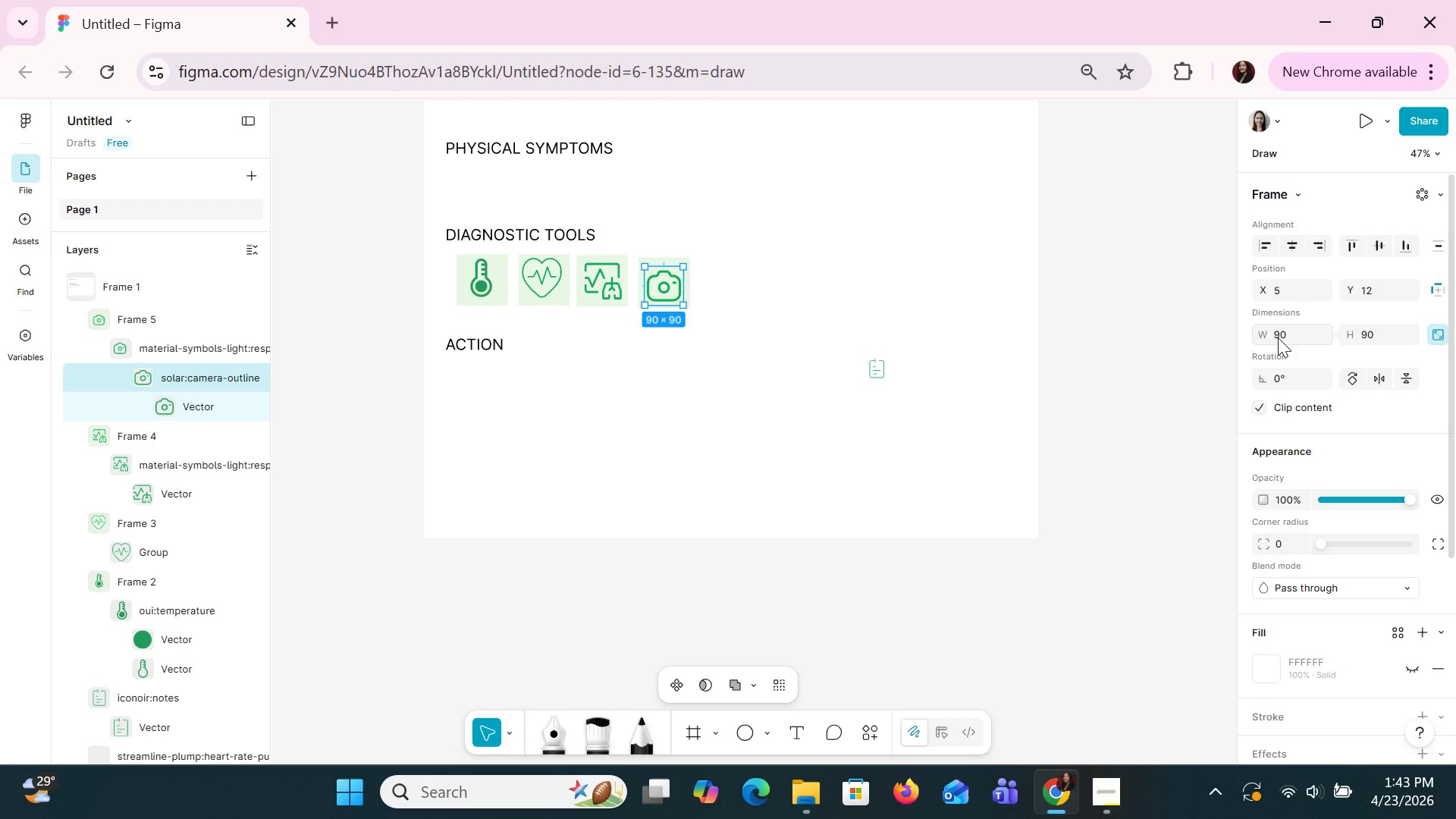 
key(Enter)
 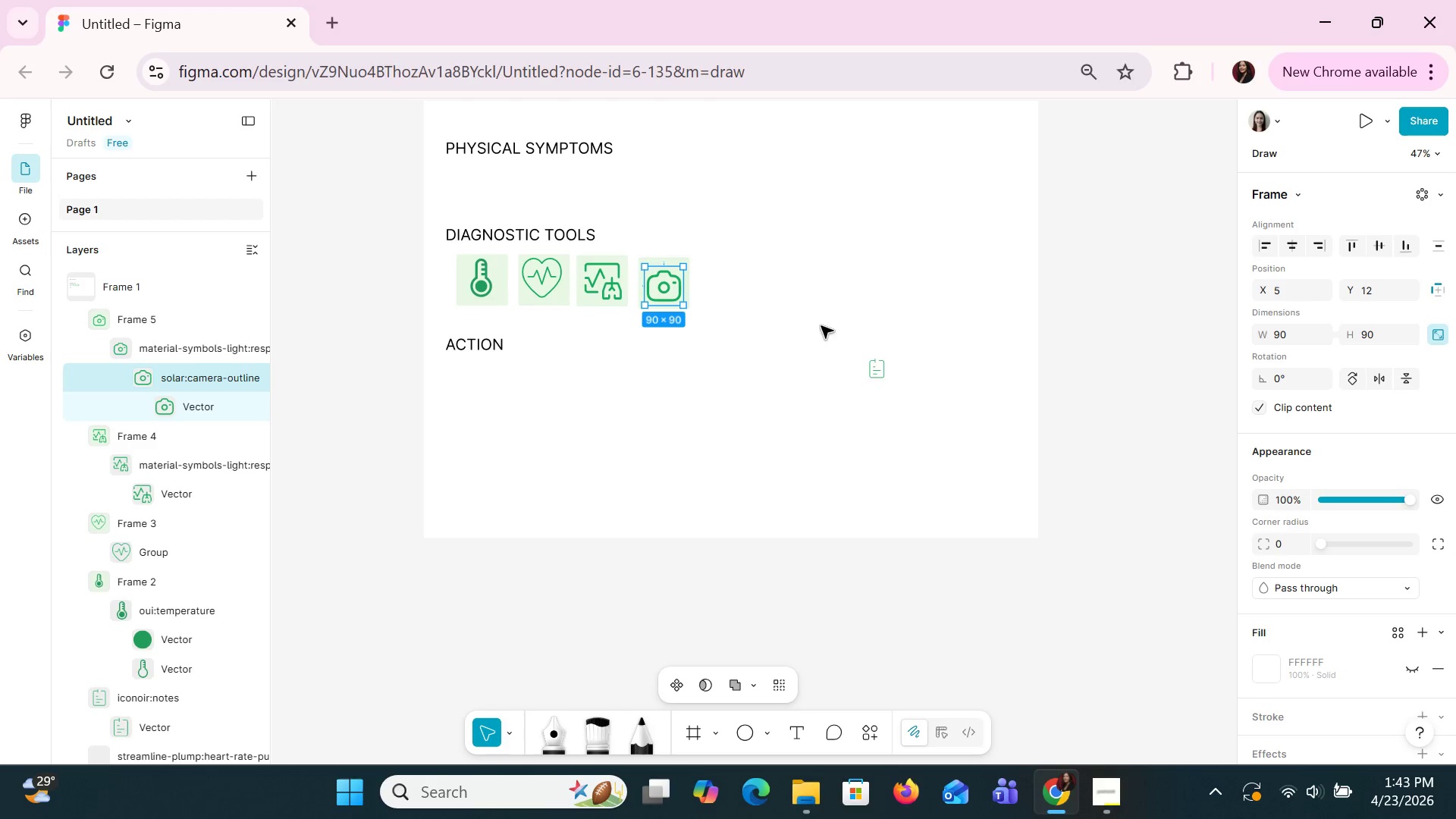 
key(ArrowUp)
 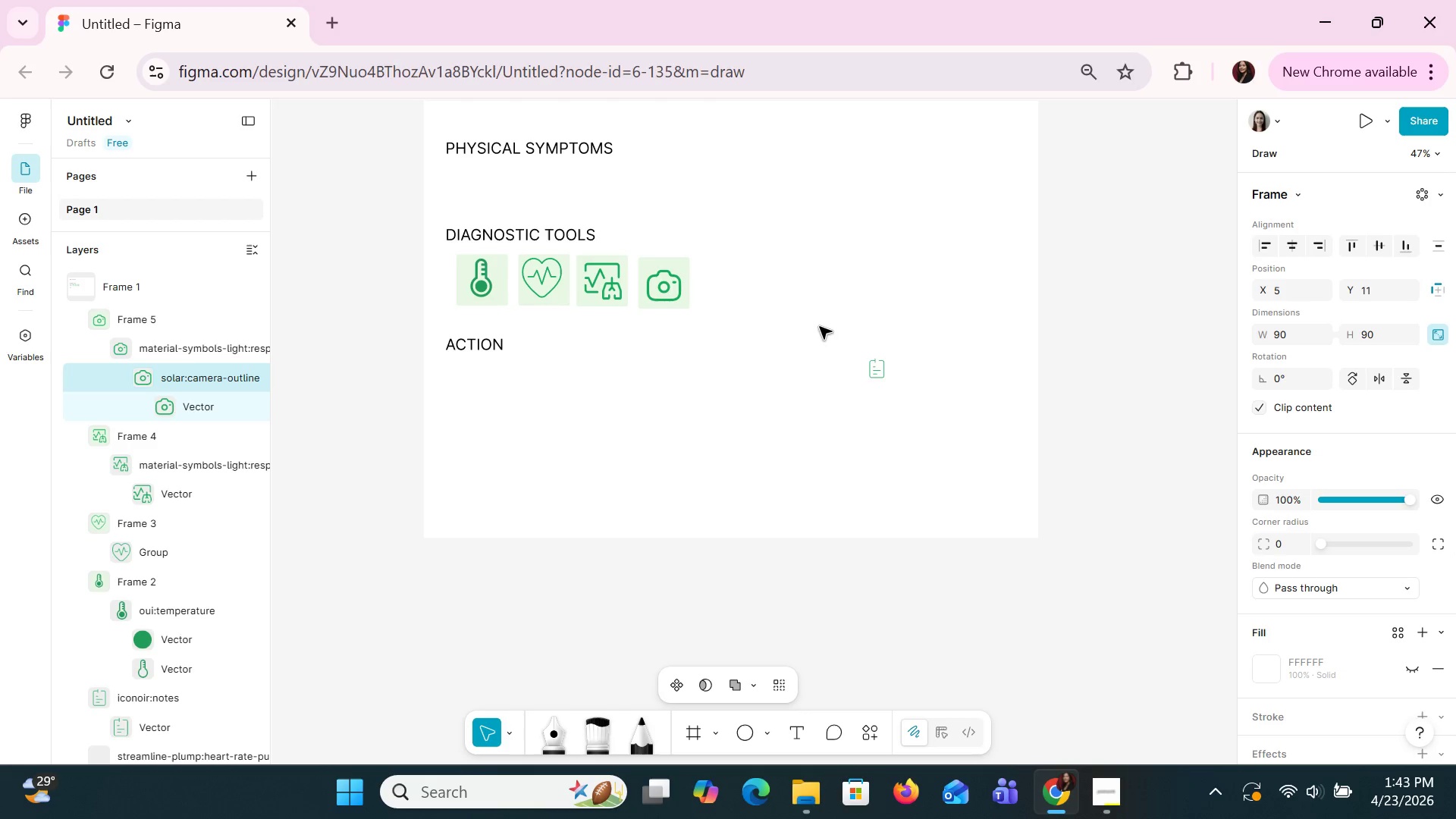 
key(ArrowUp)
 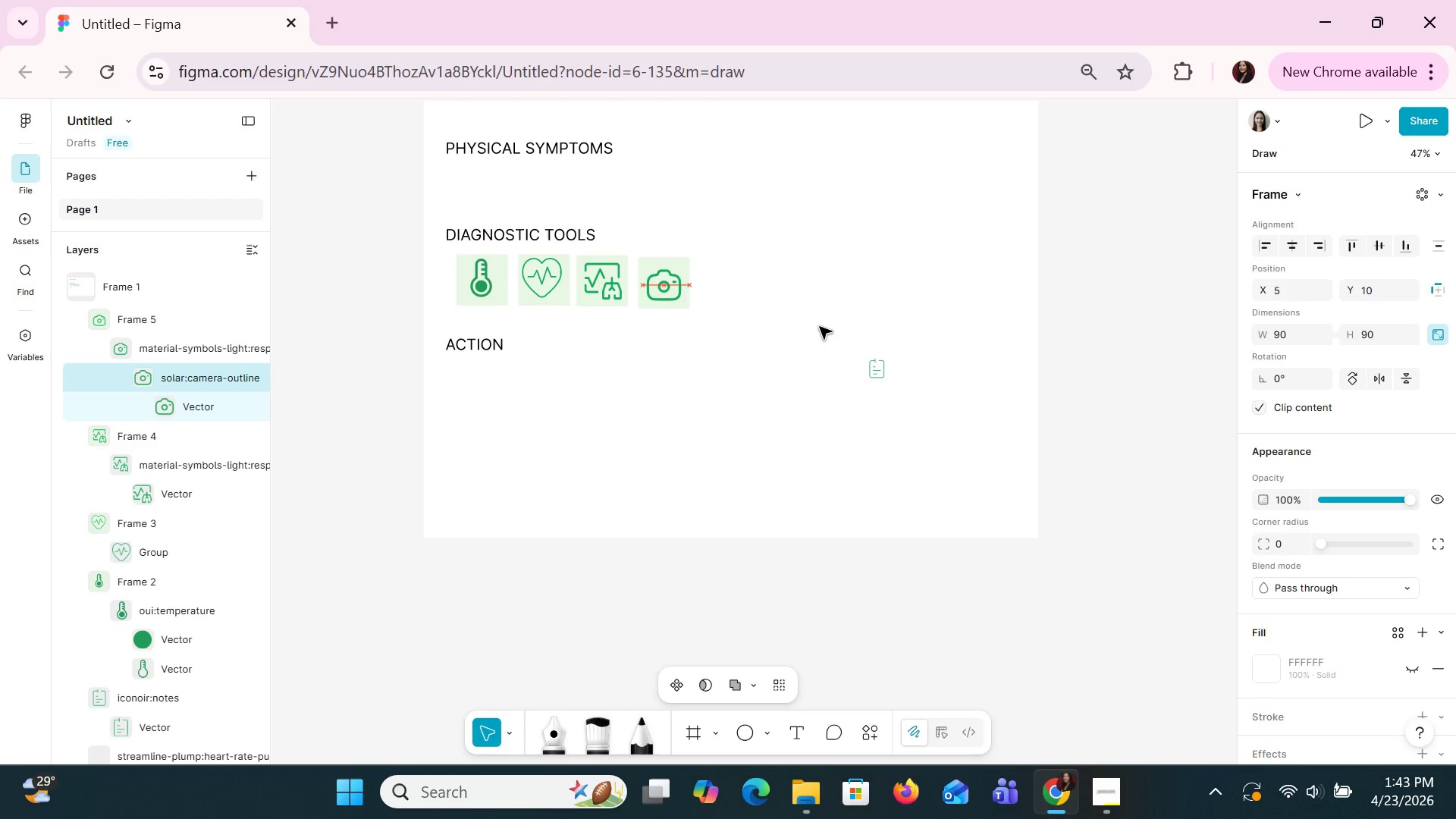 
key(ArrowUp)
 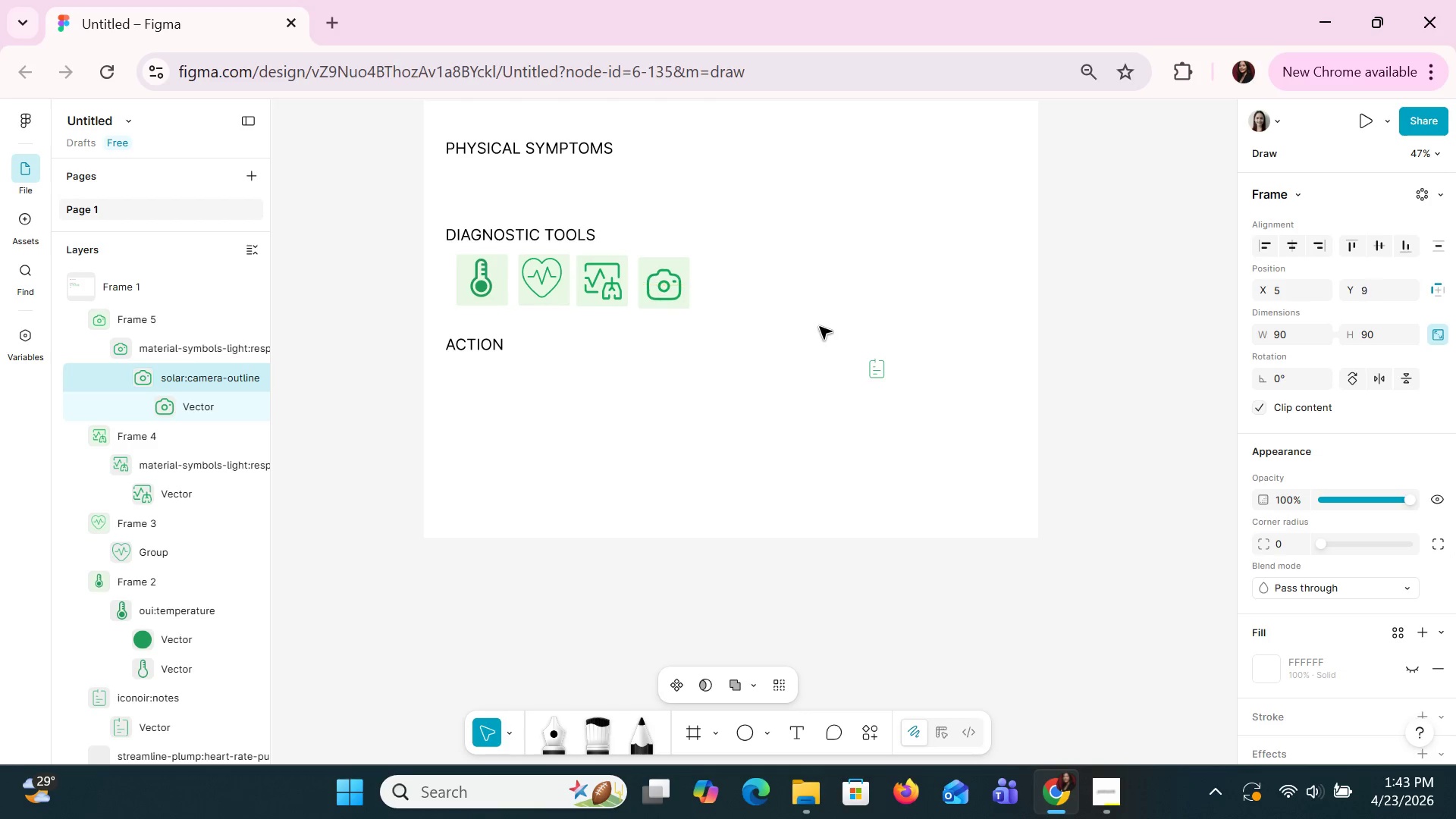 
key(ArrowUp)
 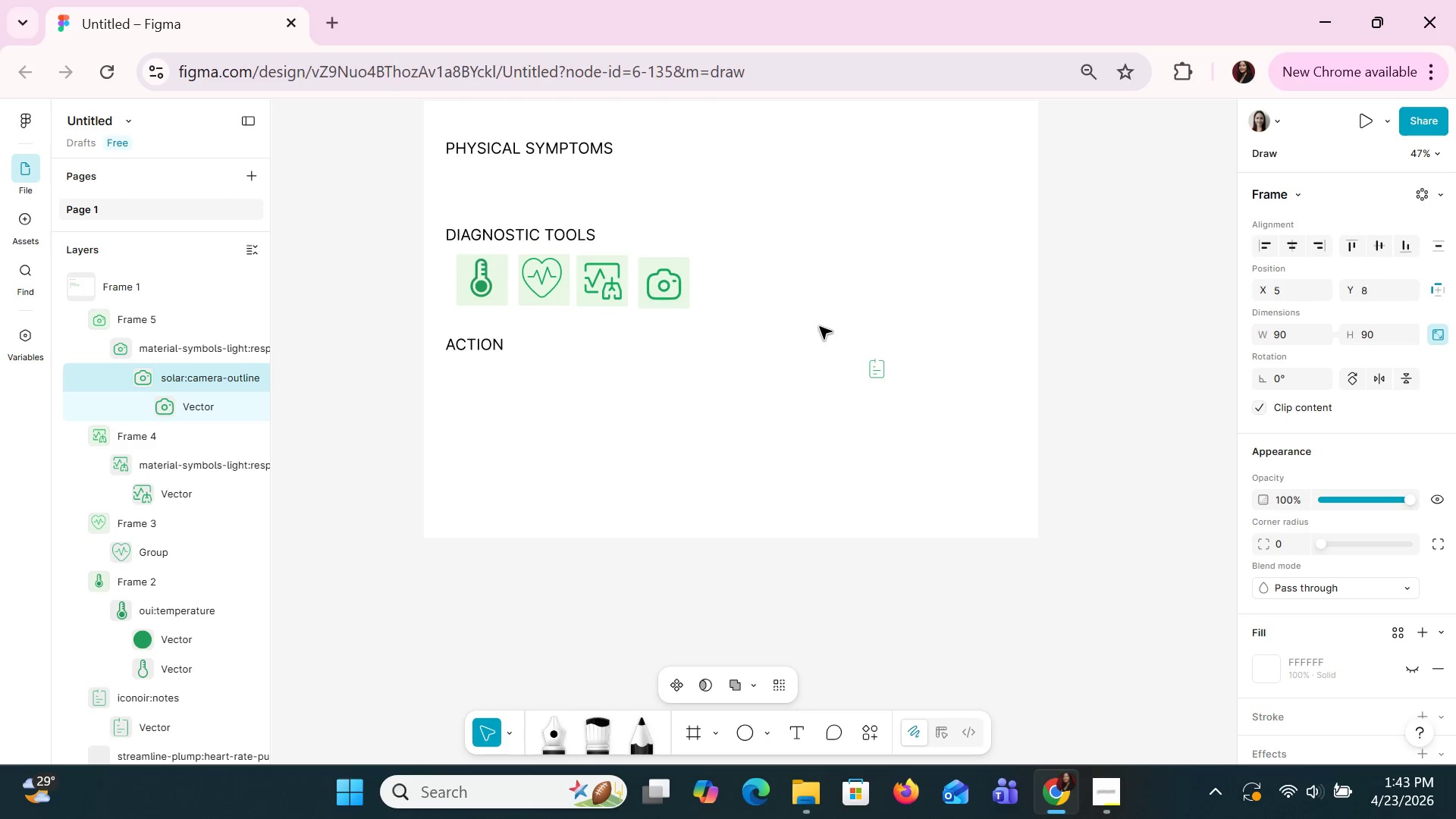 
key(ArrowUp)
 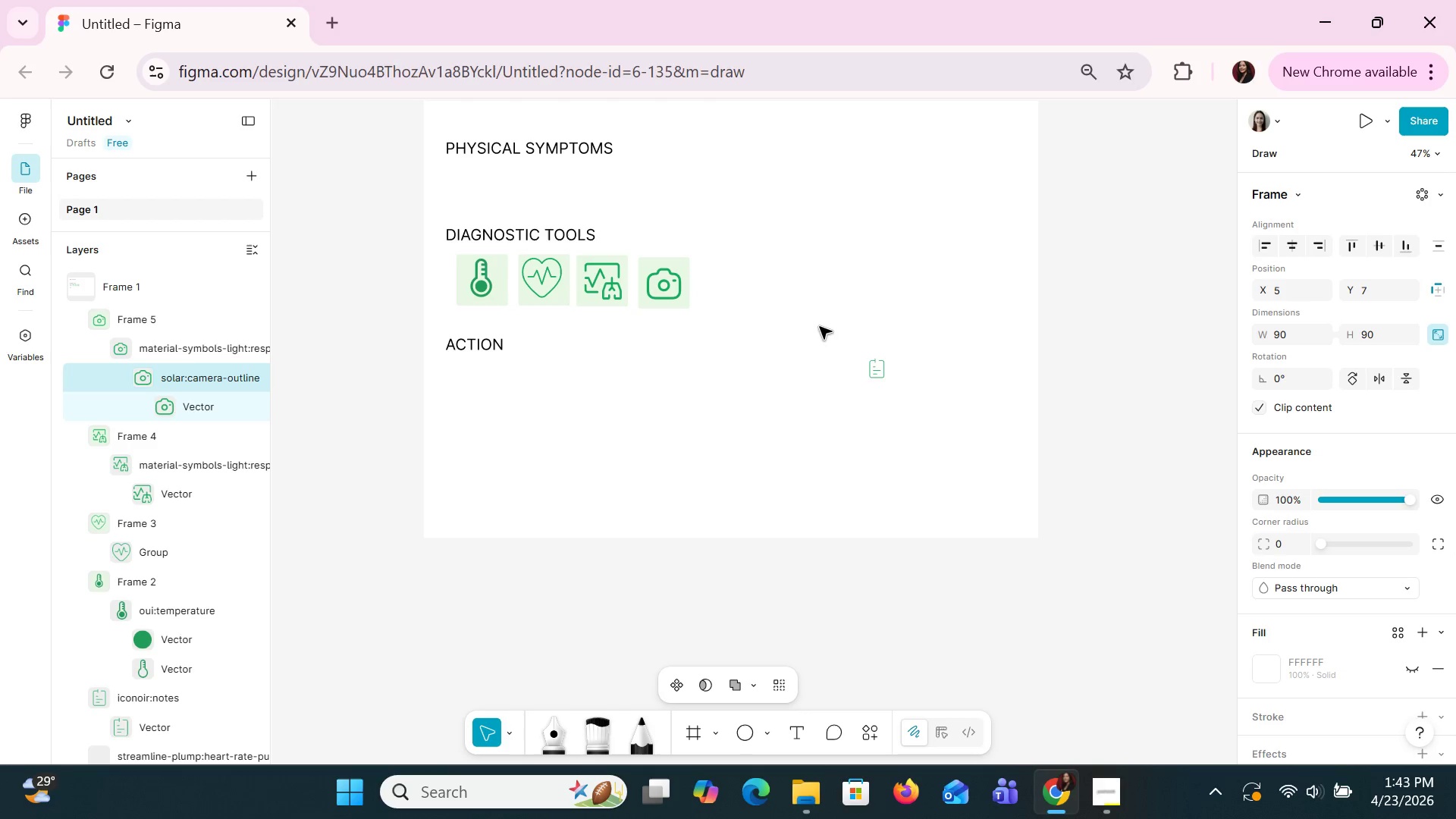 
key(ArrowUp)
 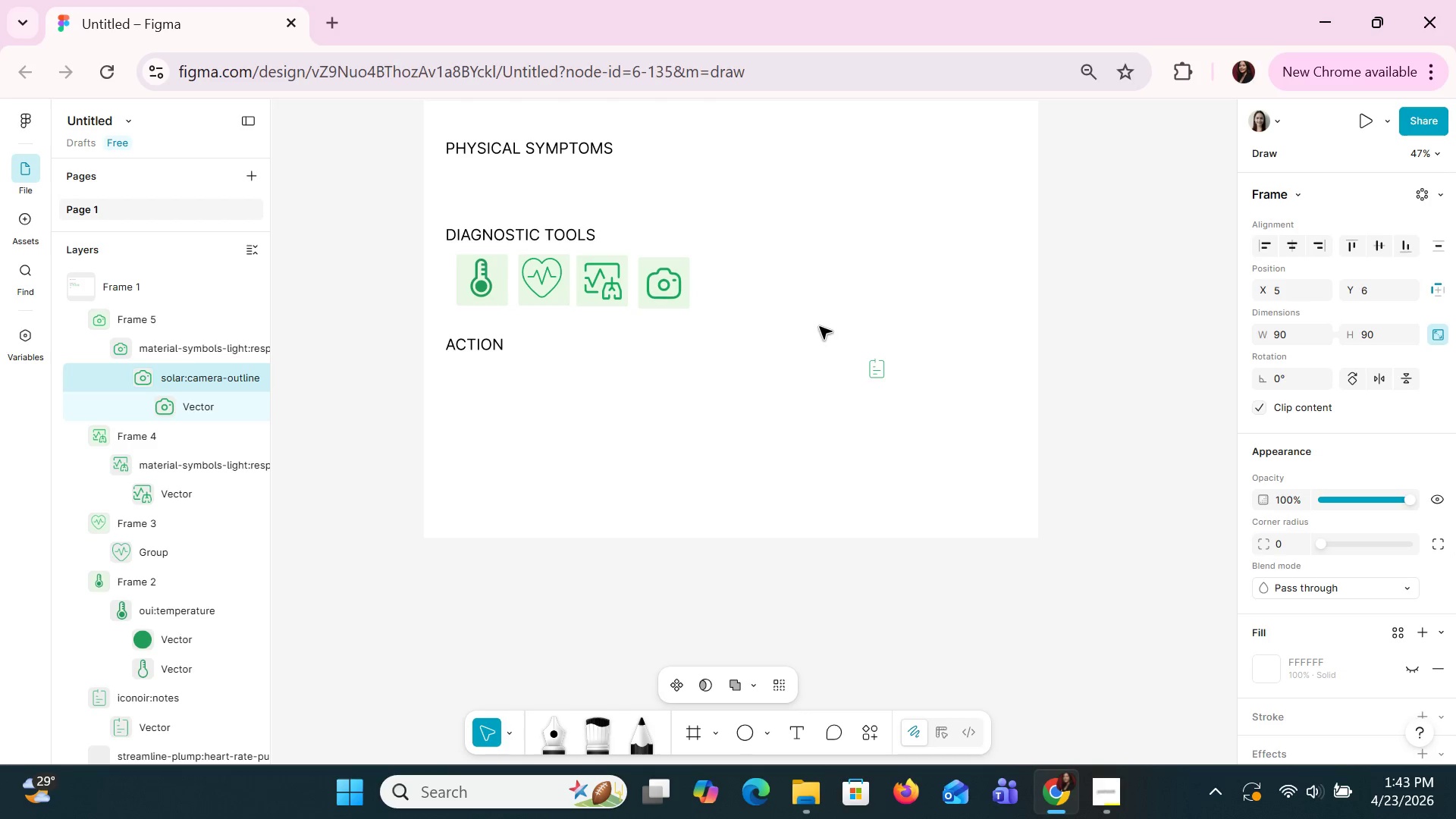 
key(ArrowUp)
 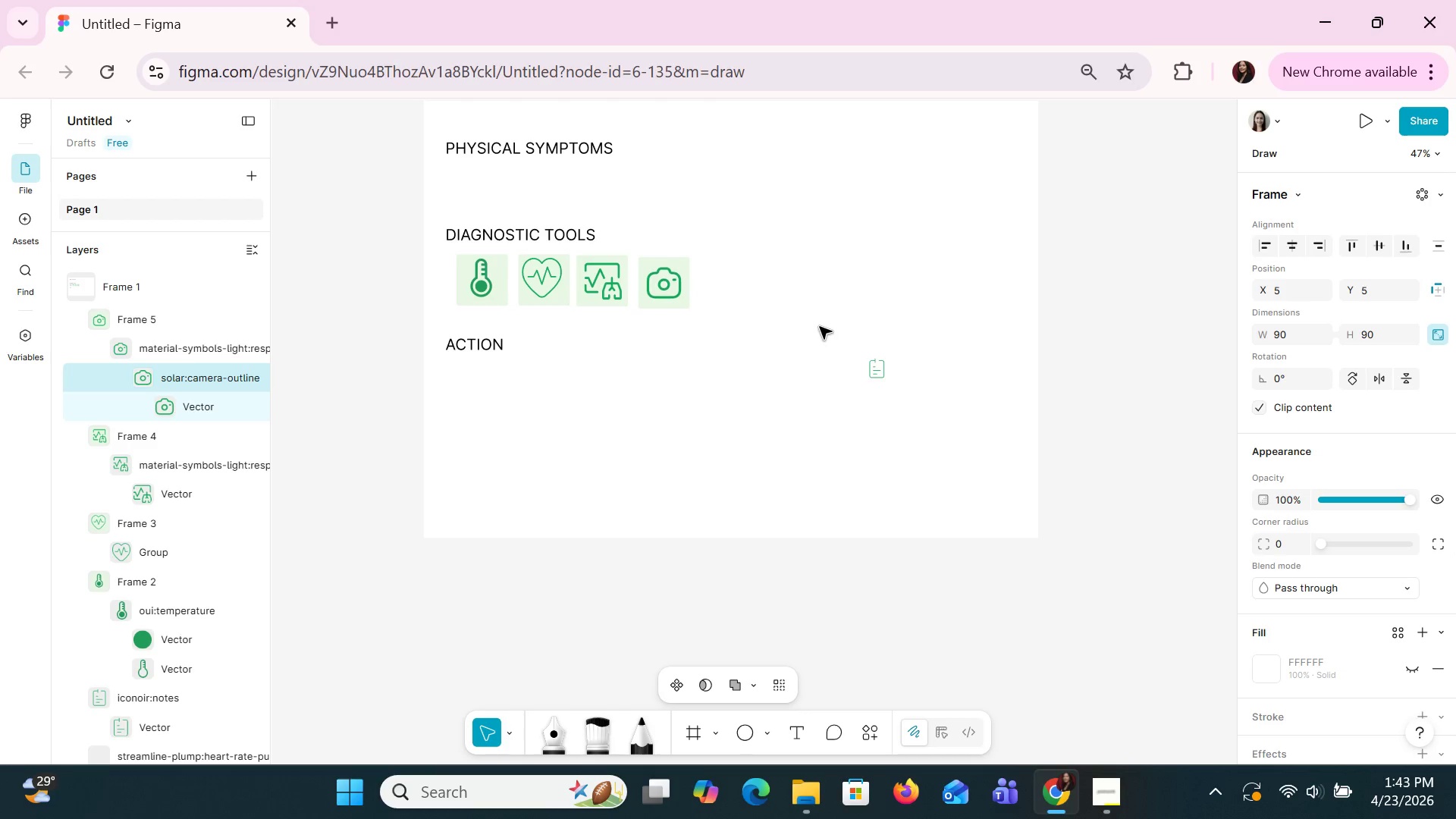 
key(ArrowUp)
 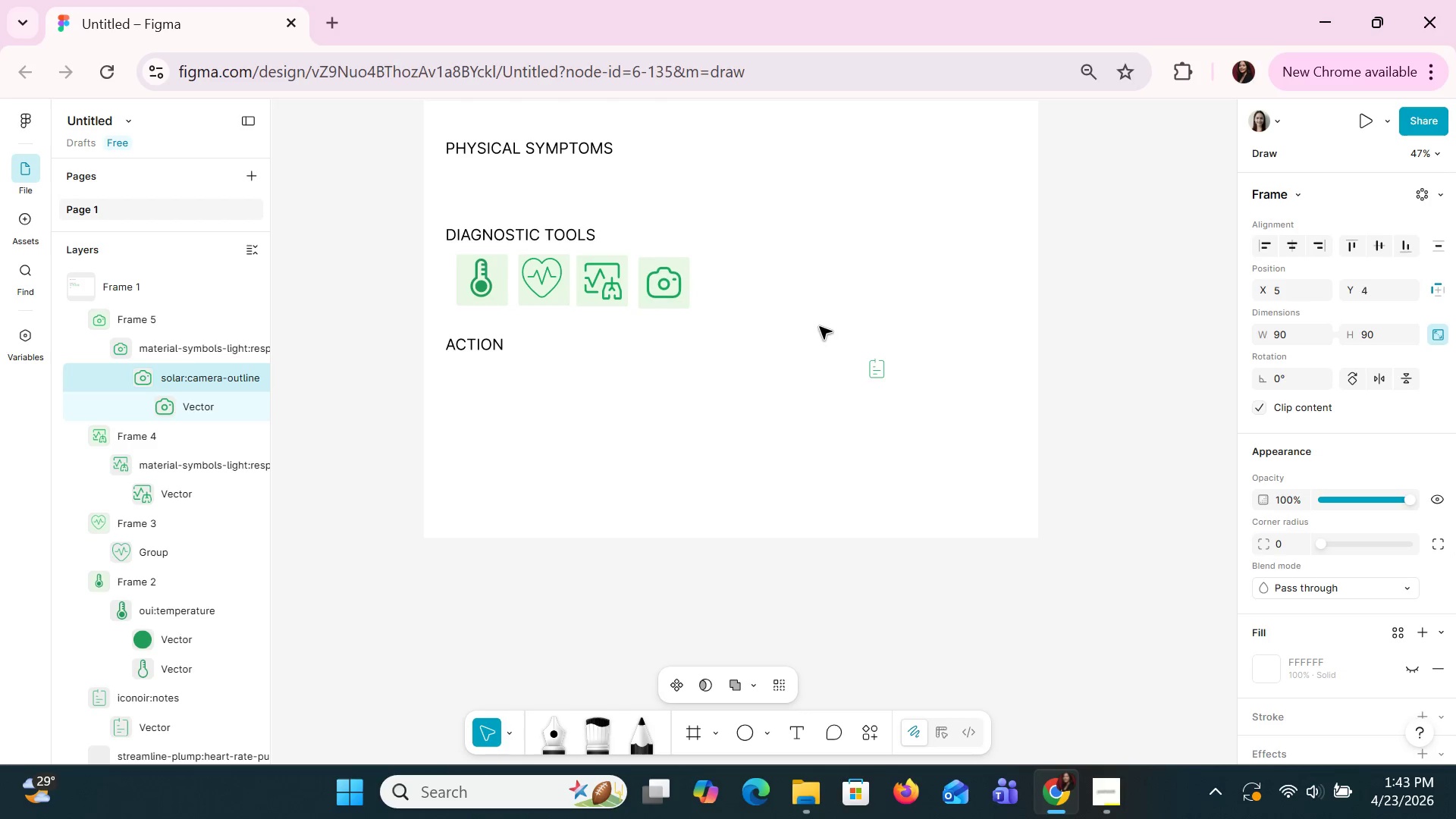 
key(ArrowUp)
 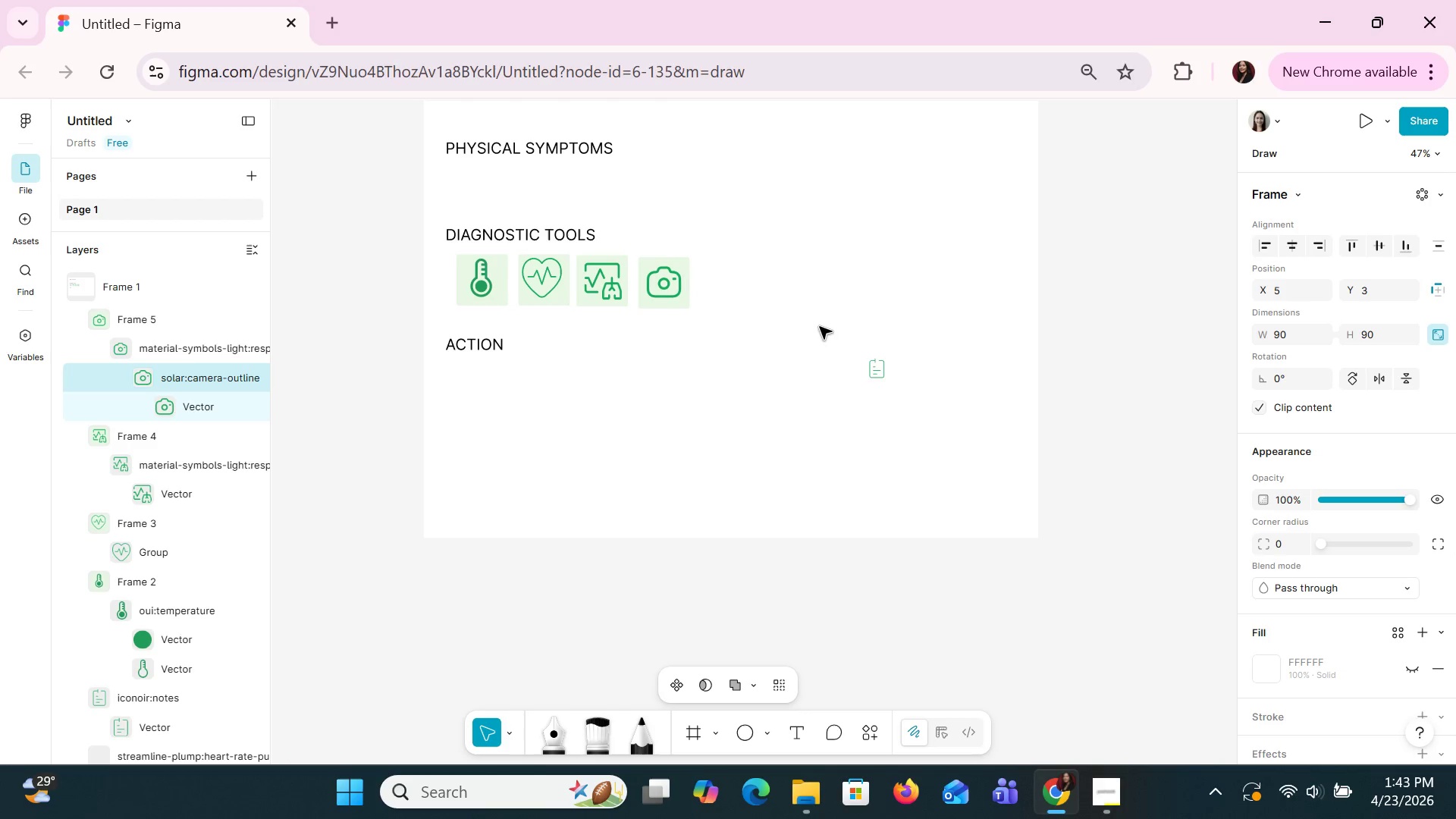 
key(ArrowUp)
 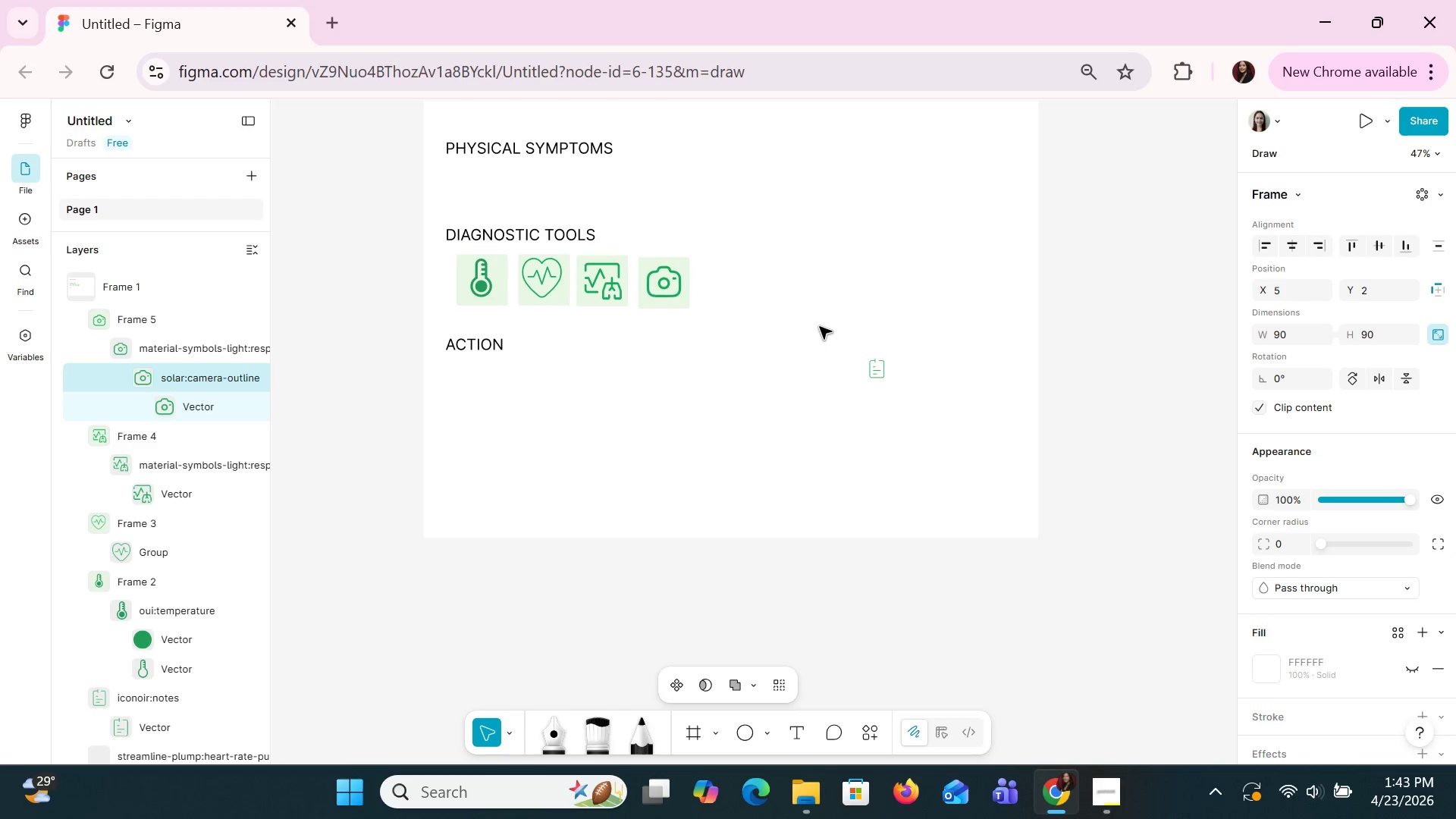 
key(ArrowUp)
 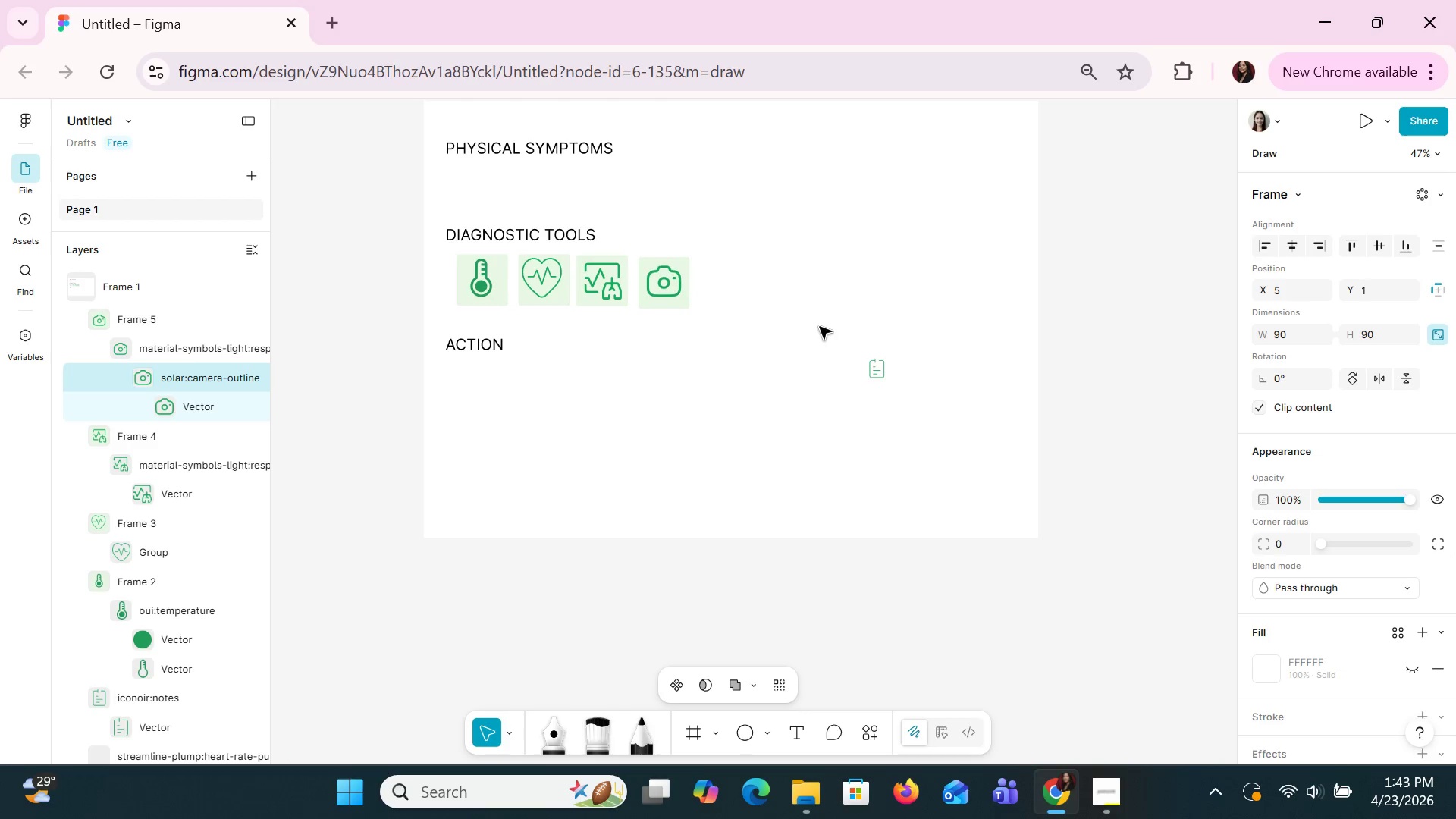 
key(ArrowUp)
 